 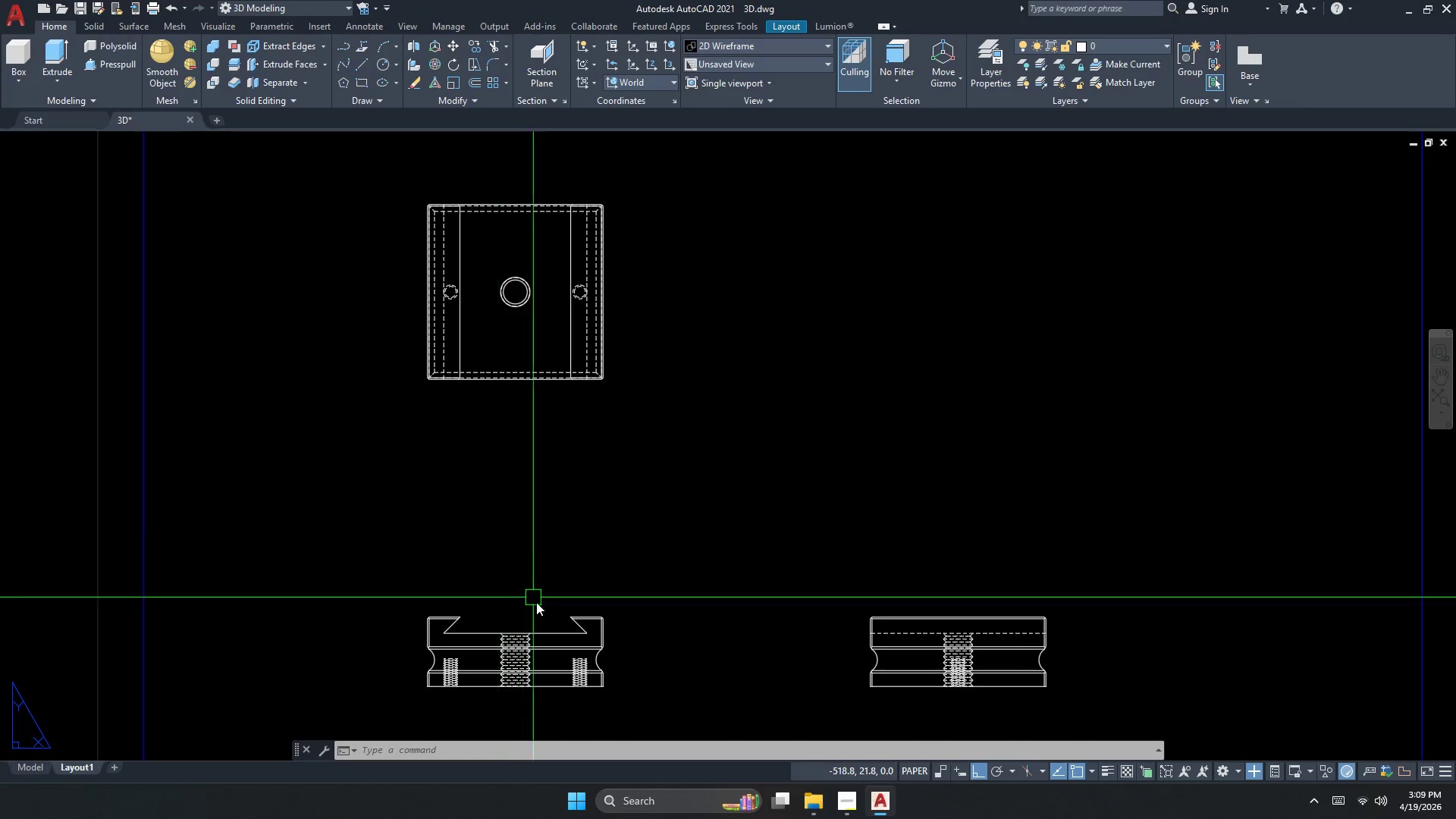 
left_click([542, 621])
 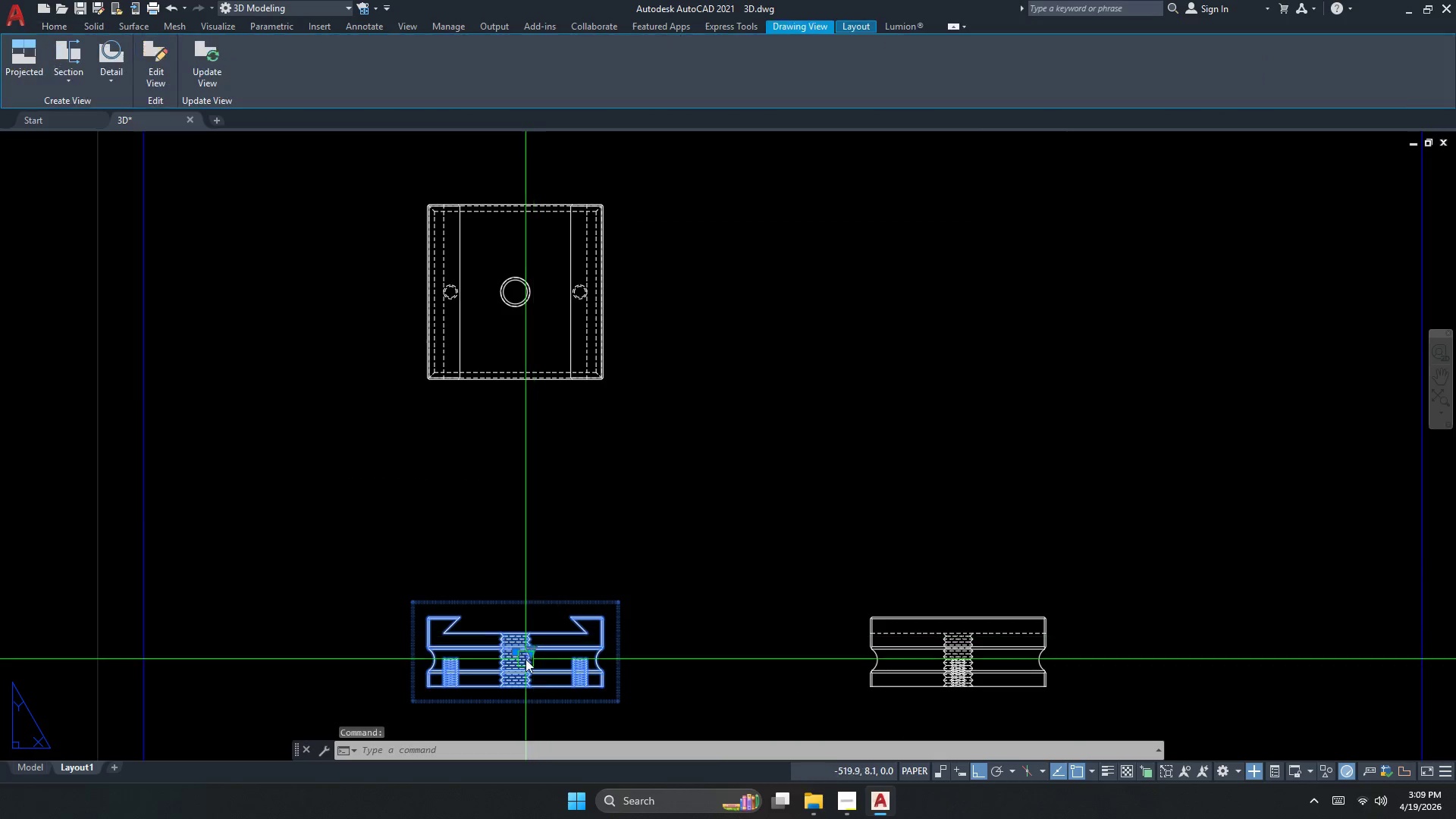 
scroll: coordinate [541, 613], scroll_direction: down, amount: 2.0
 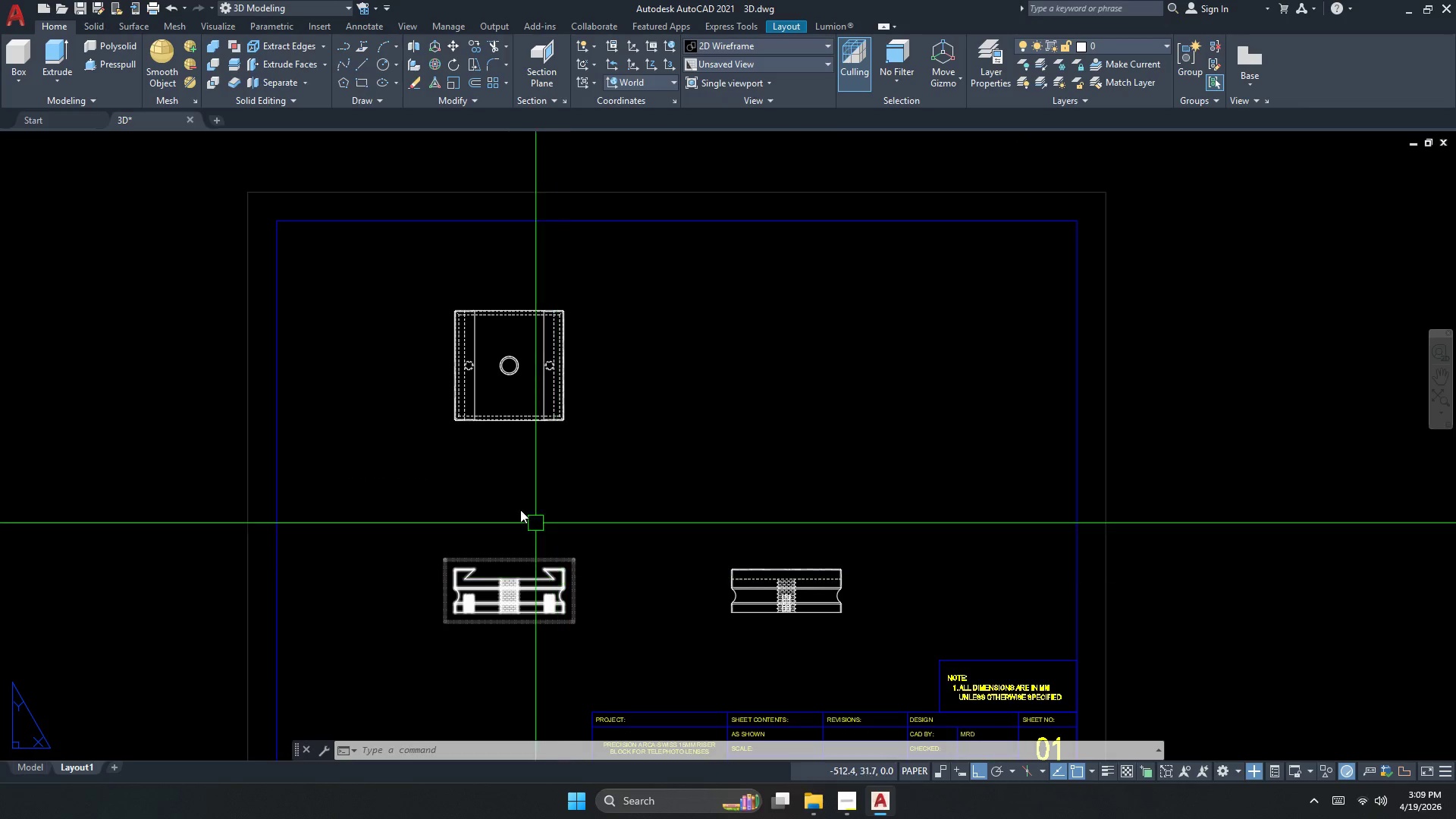 
hold_key(key=Escape, duration=4.5)
 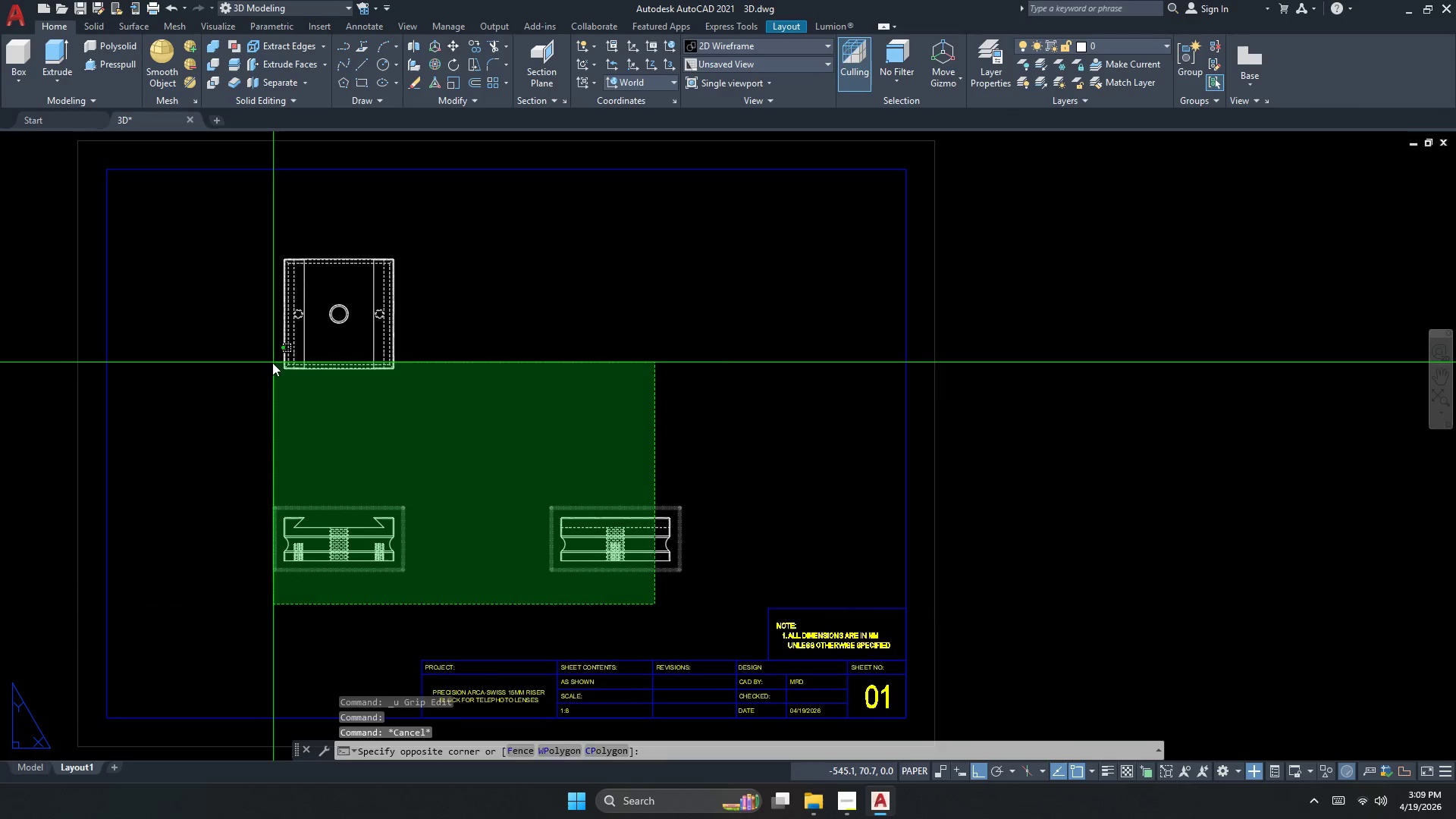 
left_click([516, 655])
 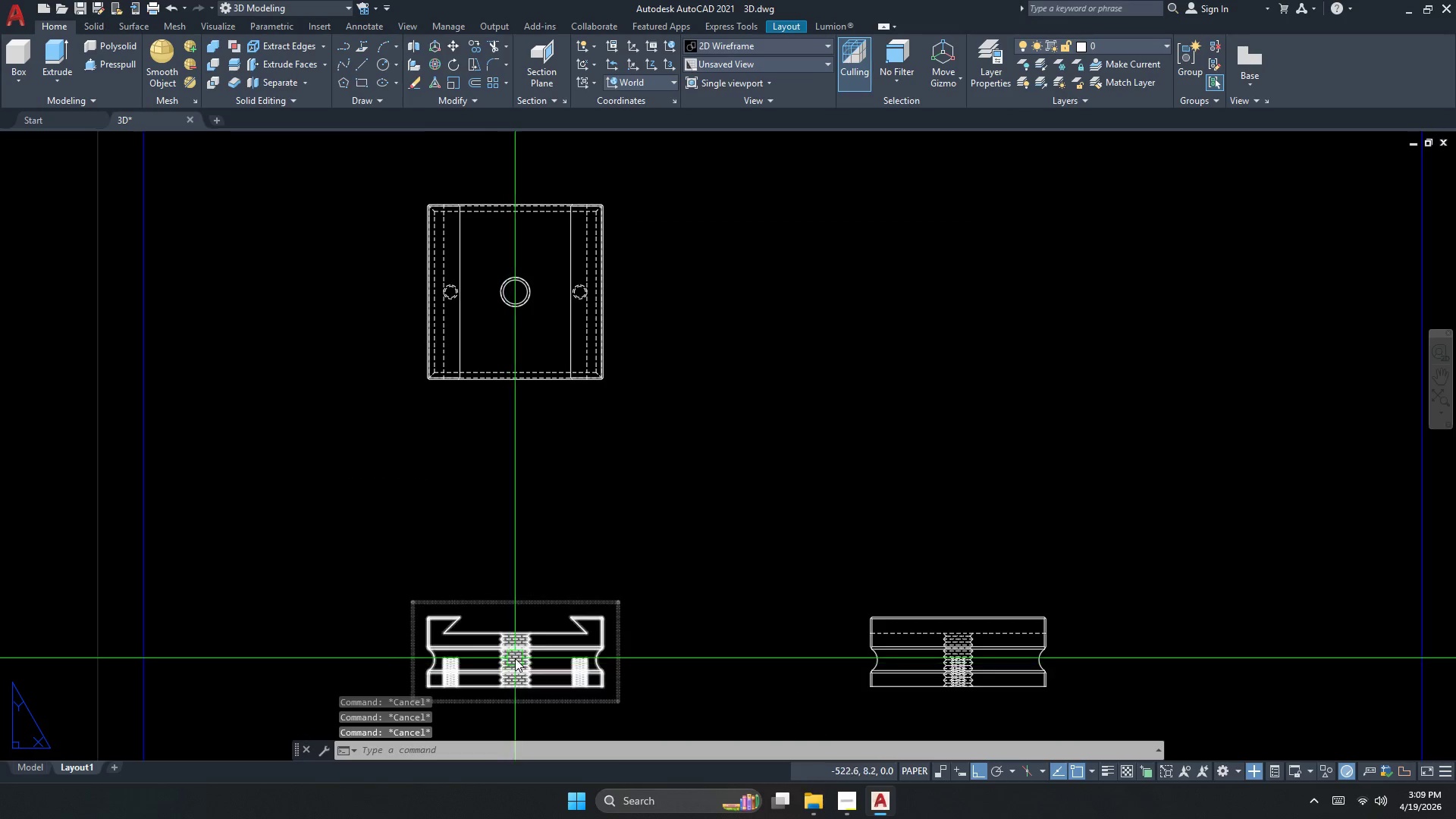 
scroll: coordinate [497, 491], scroll_direction: up, amount: 1.0
 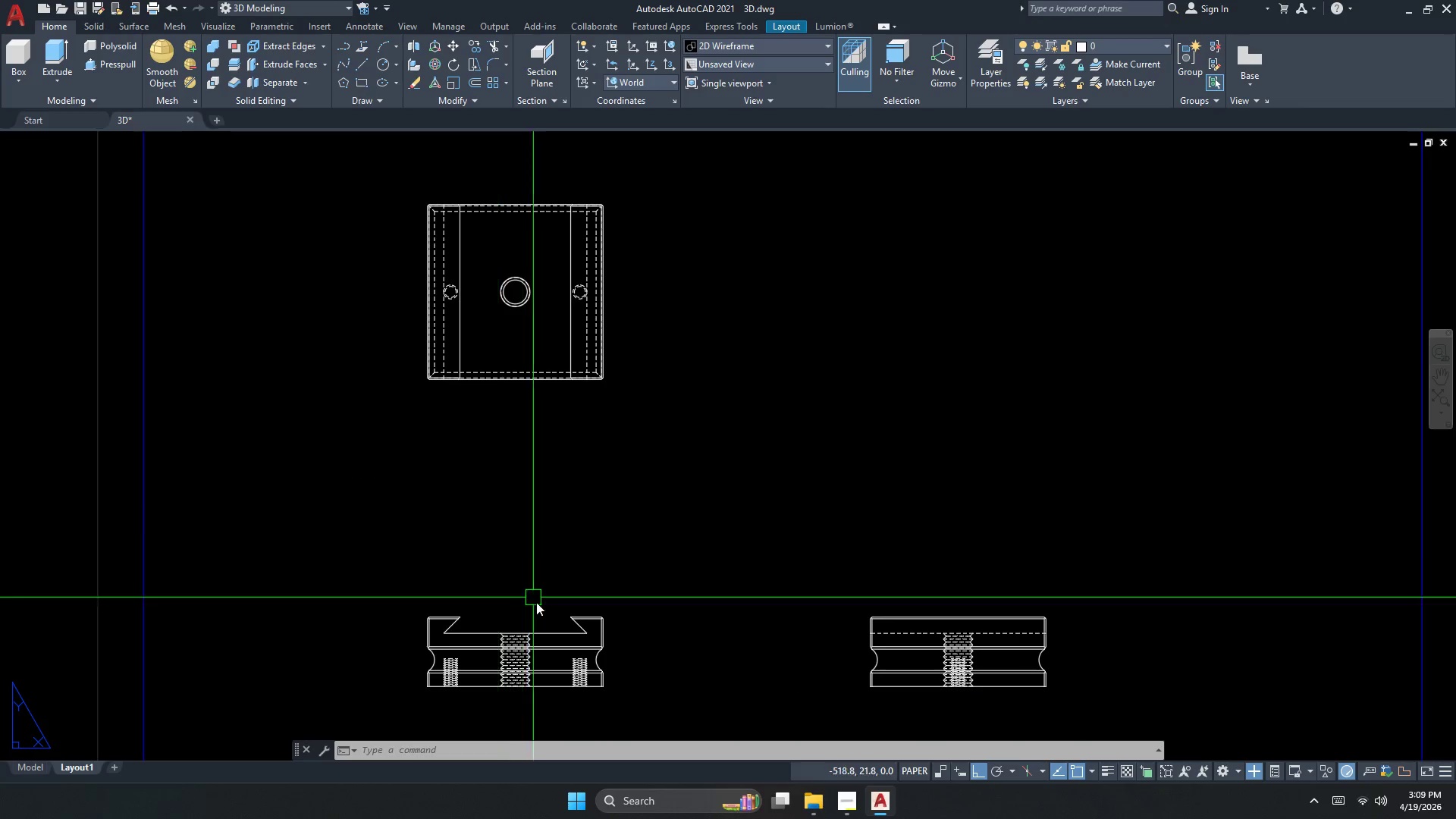 
left_click([516, 658])
 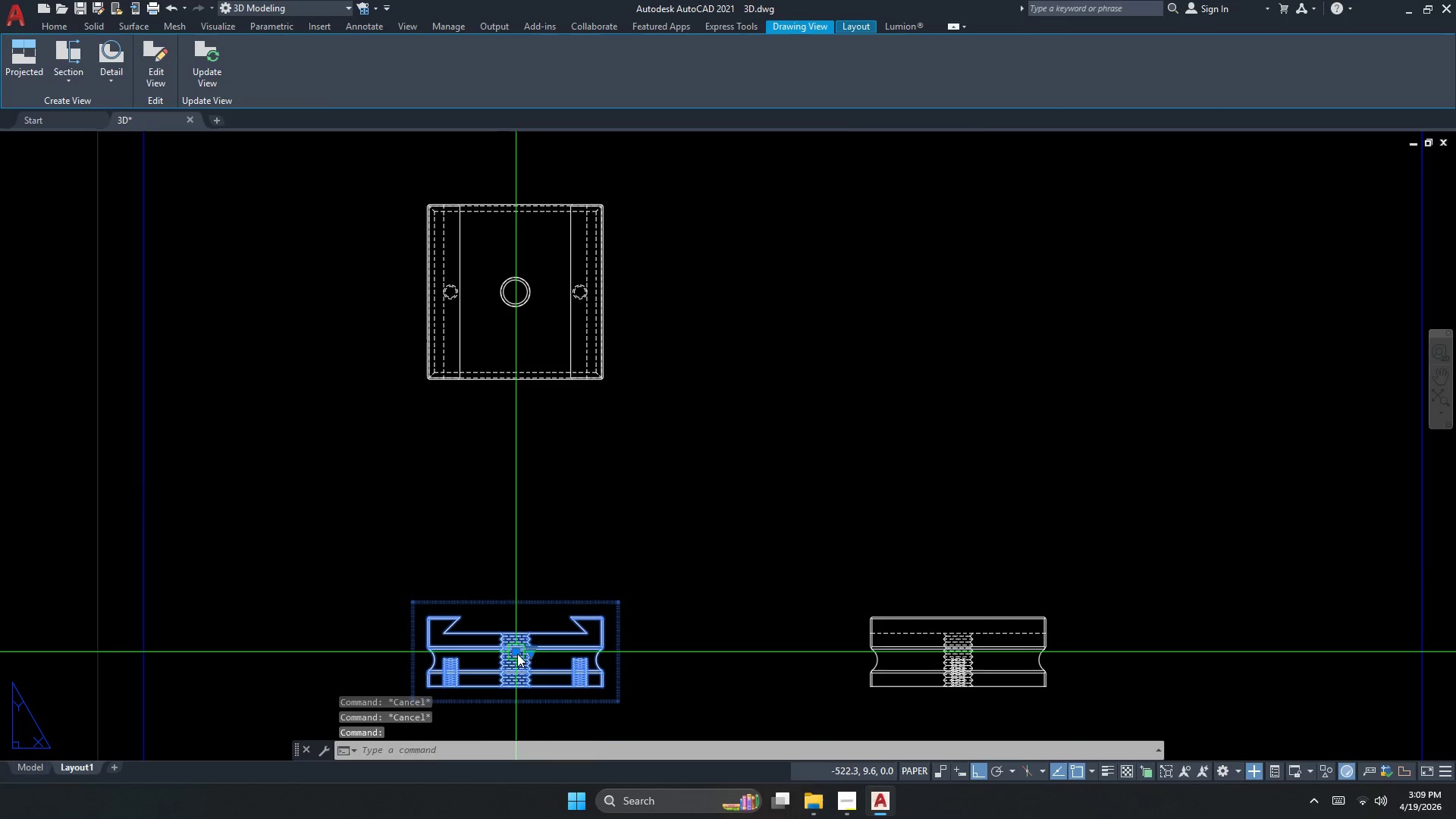 
double_click([421, 657])
 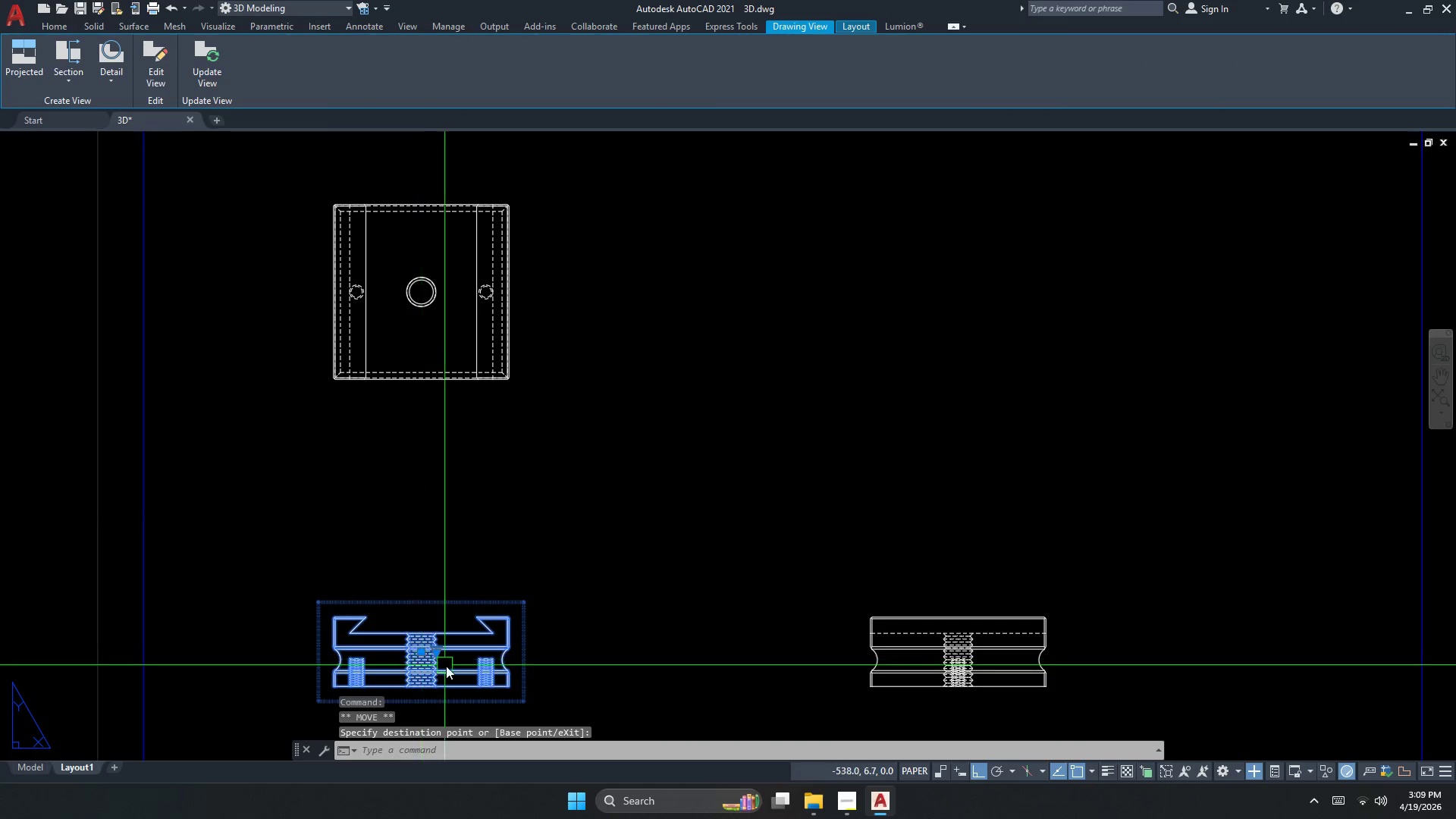 
key(Control+ControlLeft)
 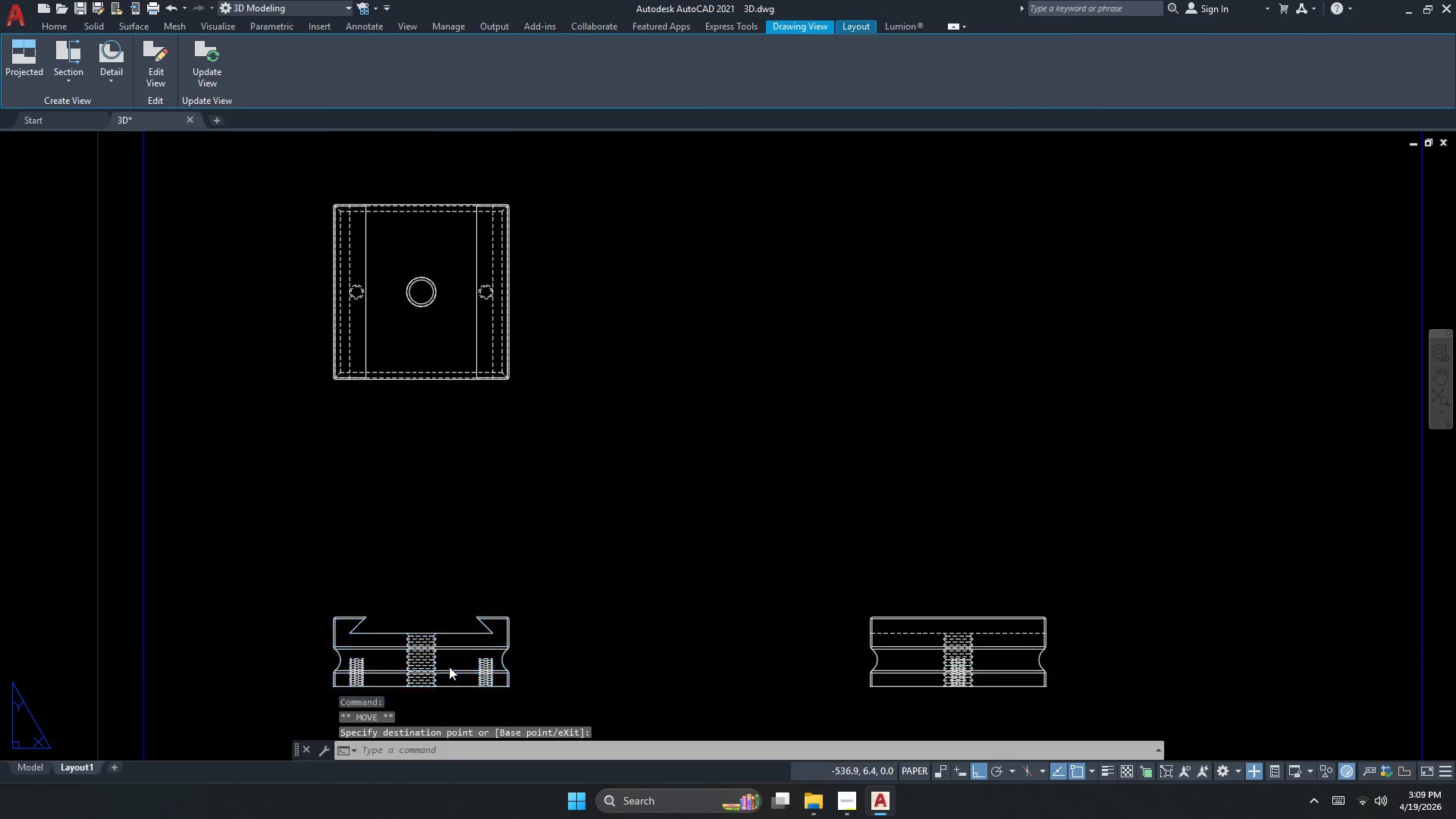 
key(Control+Z)
 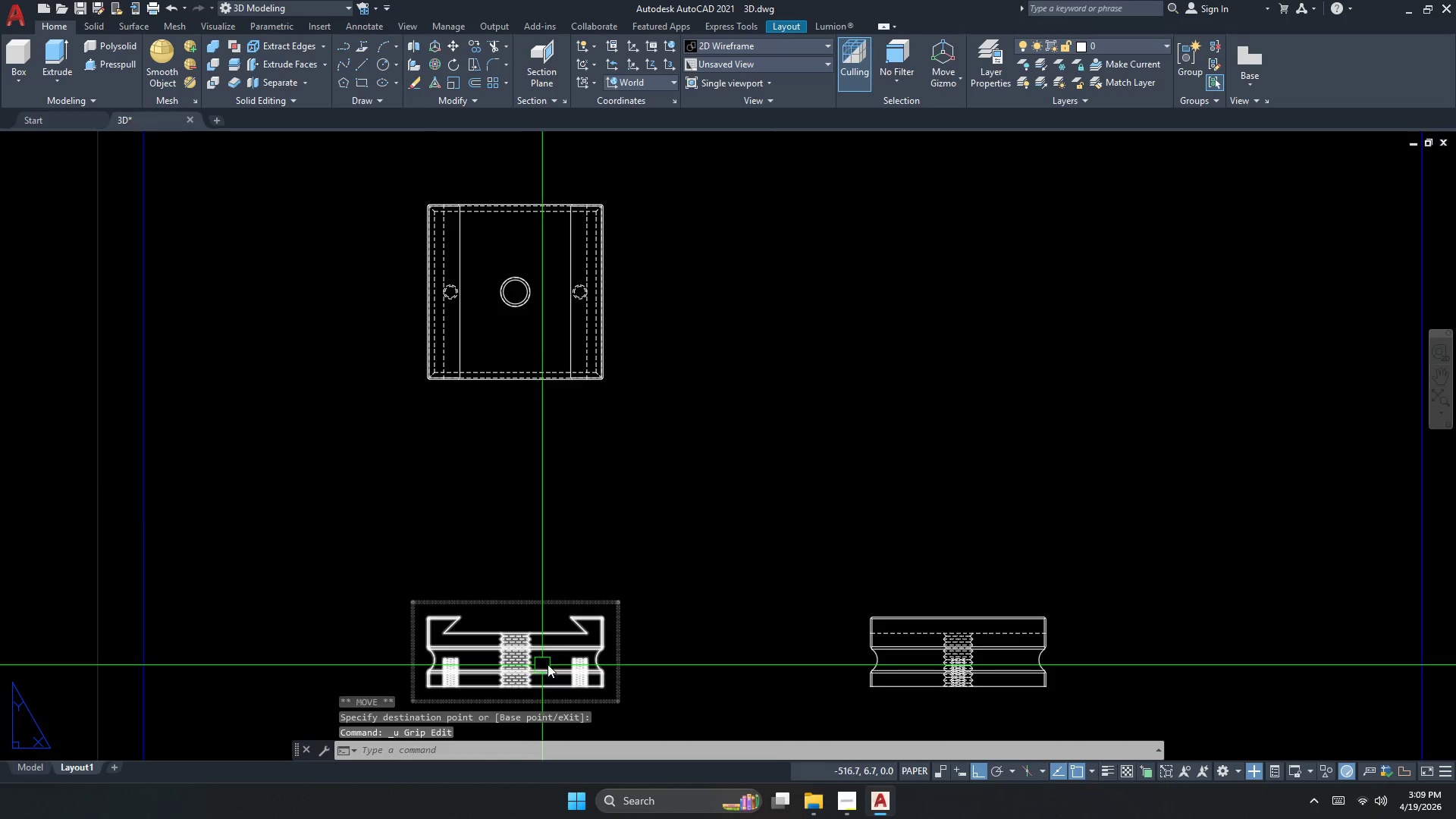 
left_click([1000, 670])
 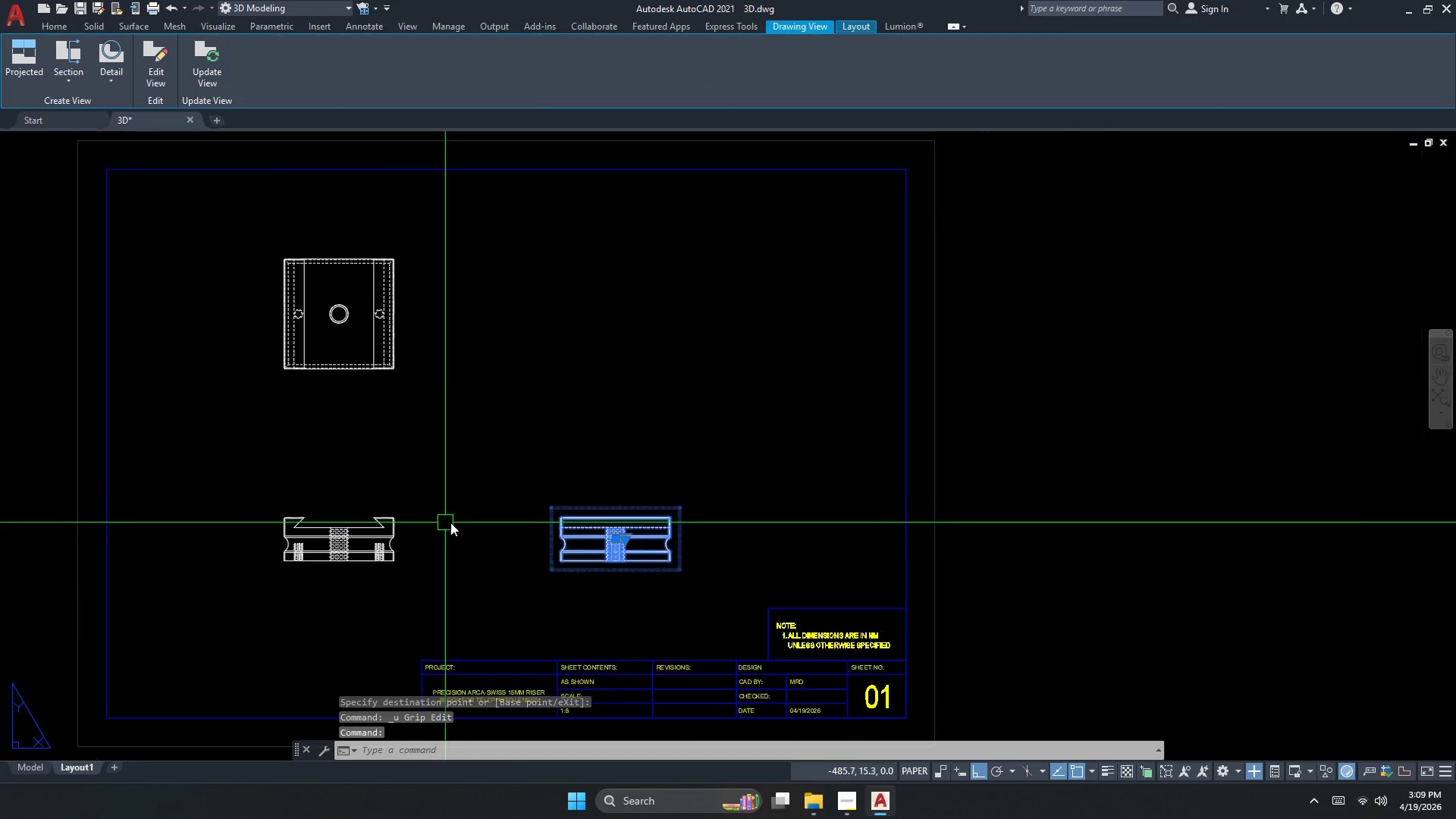 
left_click_drag(start_coordinate=[654, 604], to_coordinate=[635, 585])
 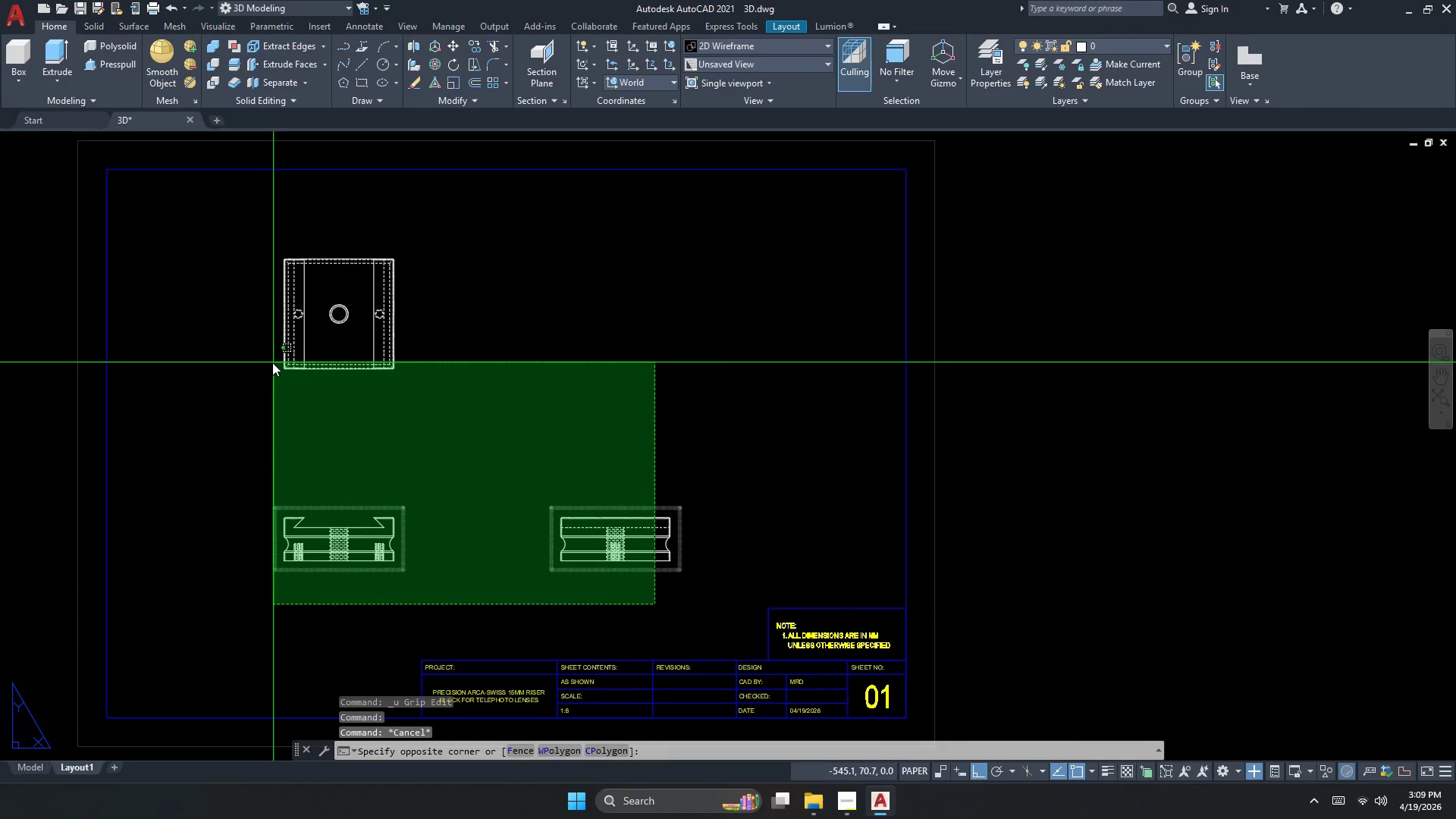 
double_click([272, 362])
 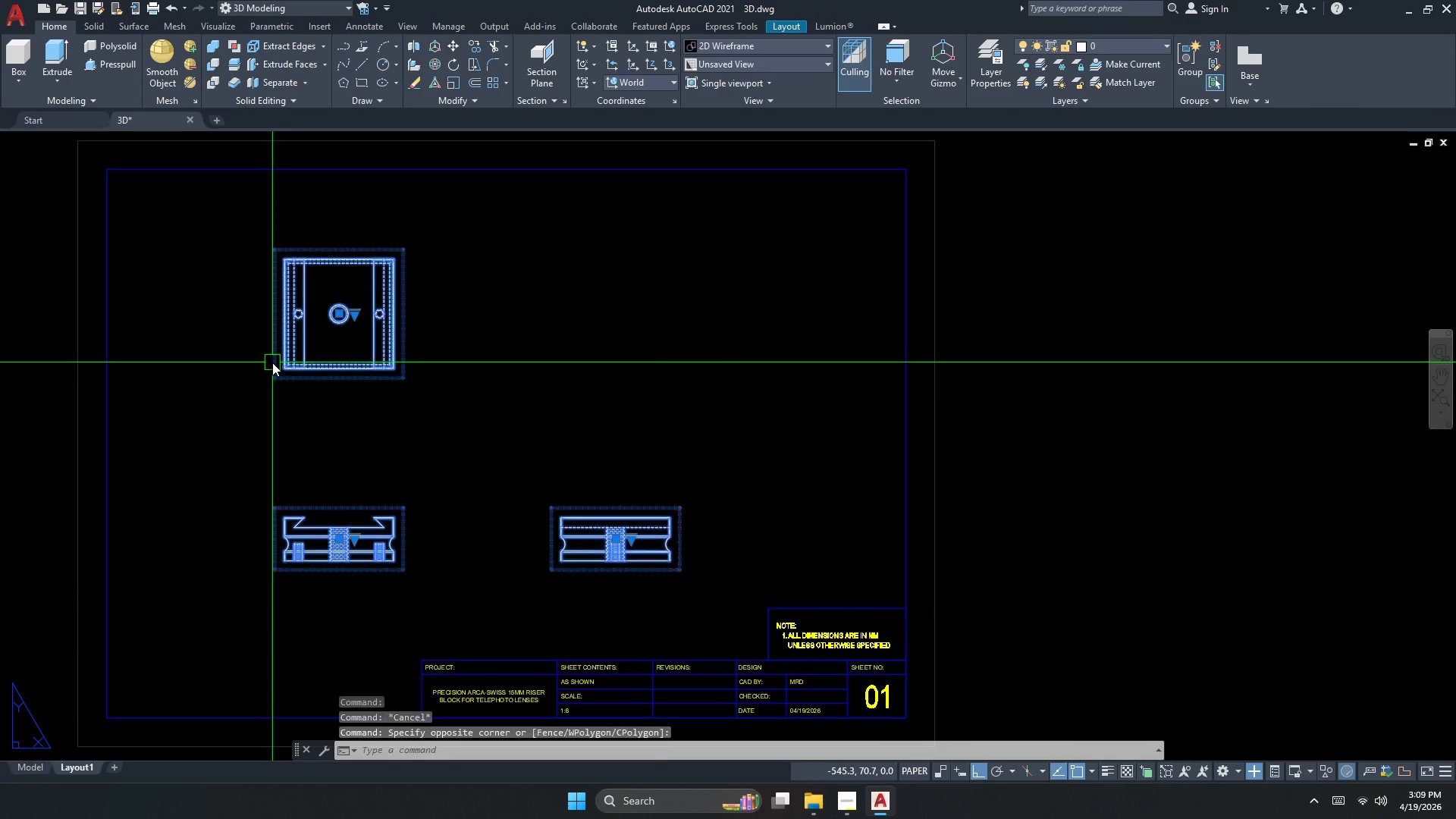 
key(M)
 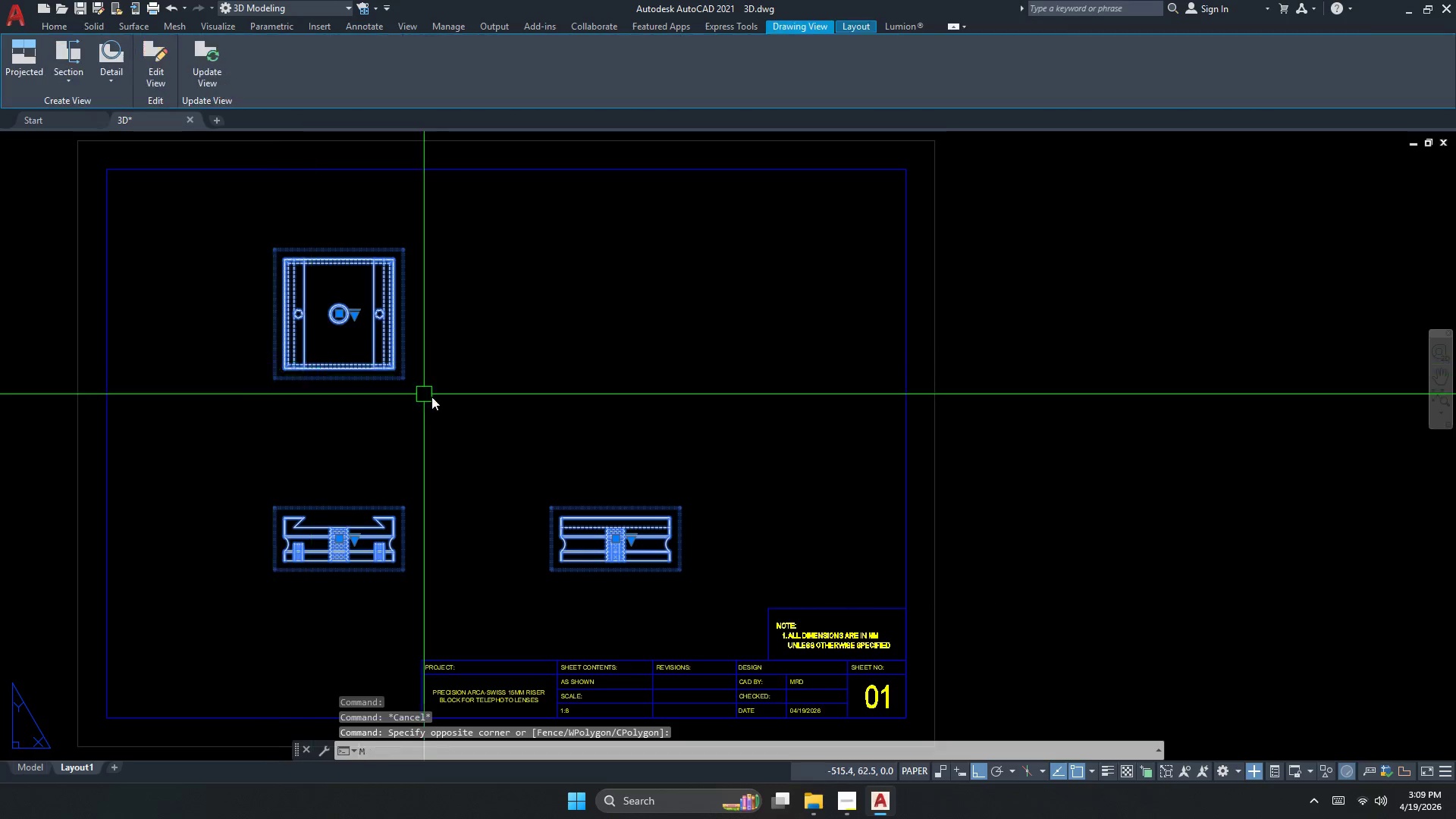 
key(Space)
 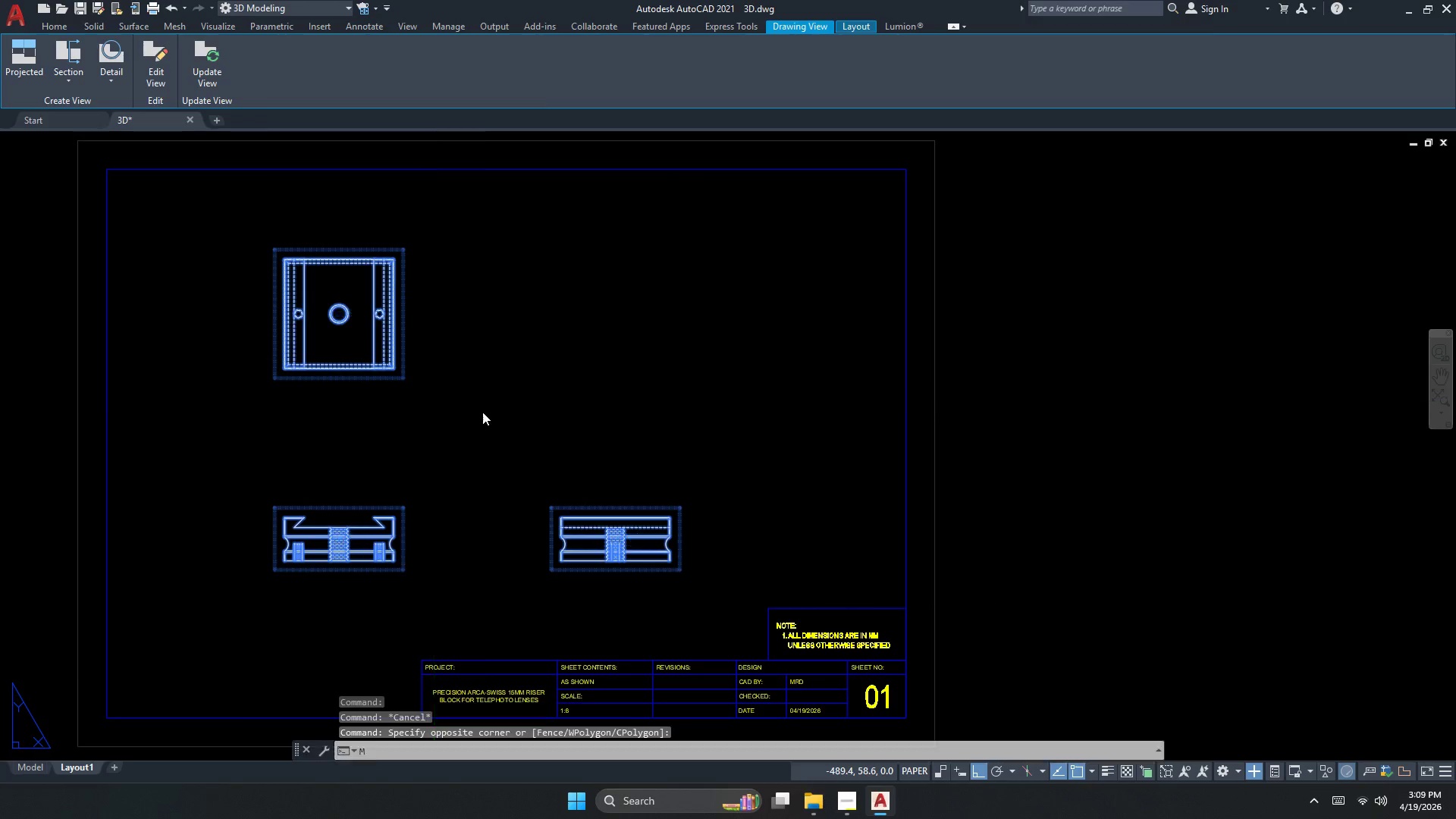 
triple_click([483, 412])
 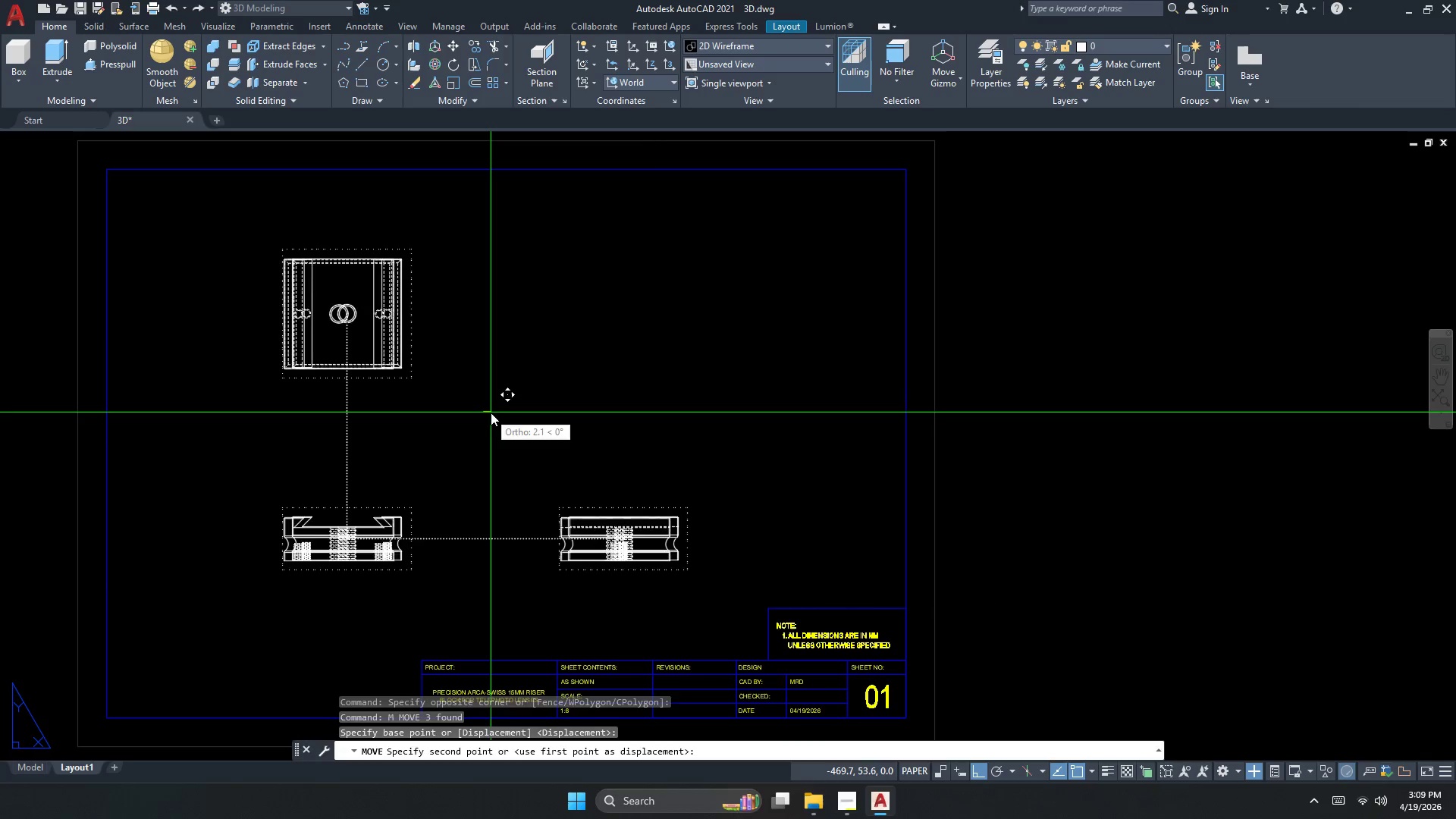 
scroll: coordinate [444, 524], scroll_direction: down, amount: 1.0
 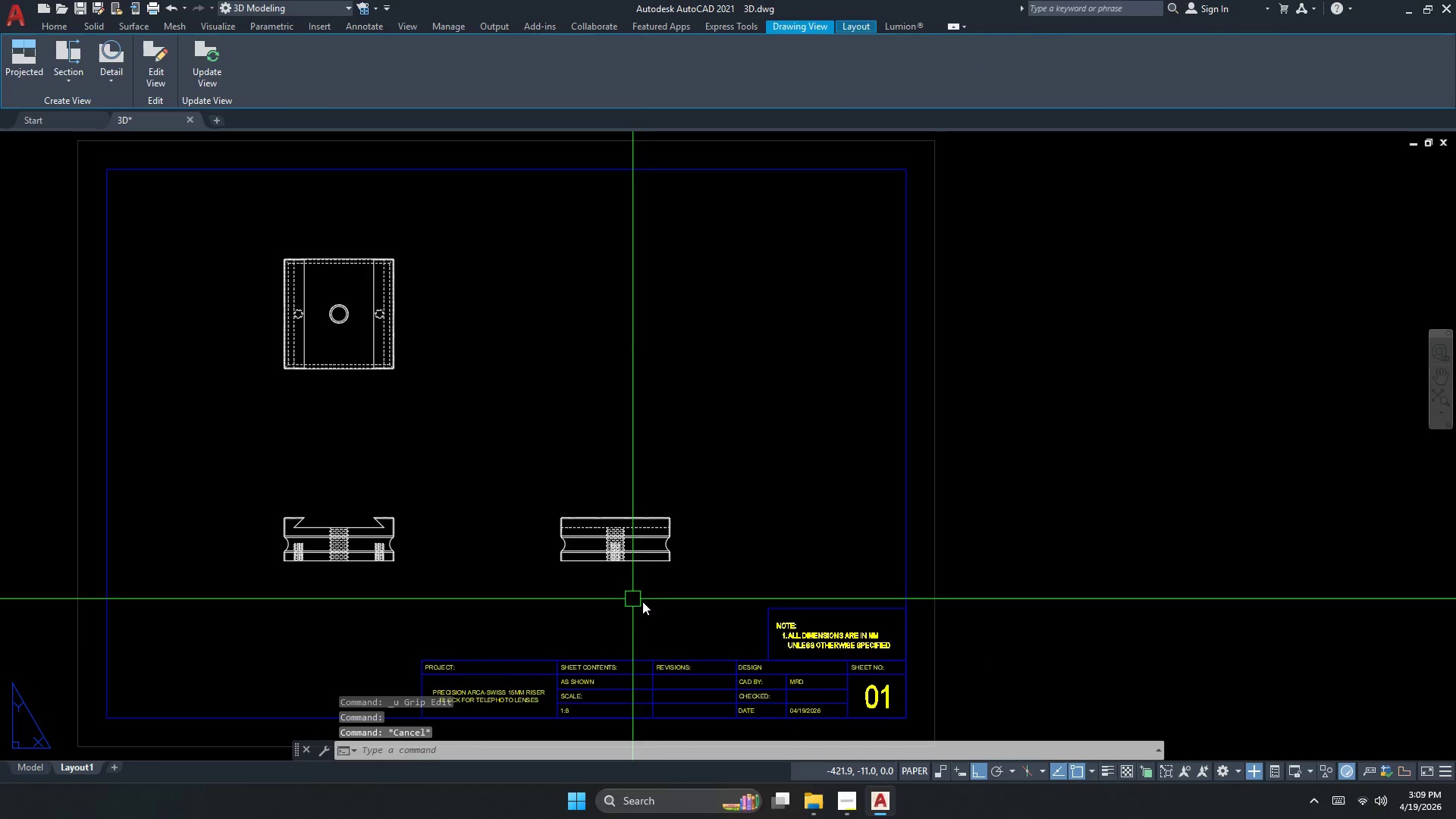 
left_click([491, 413])
 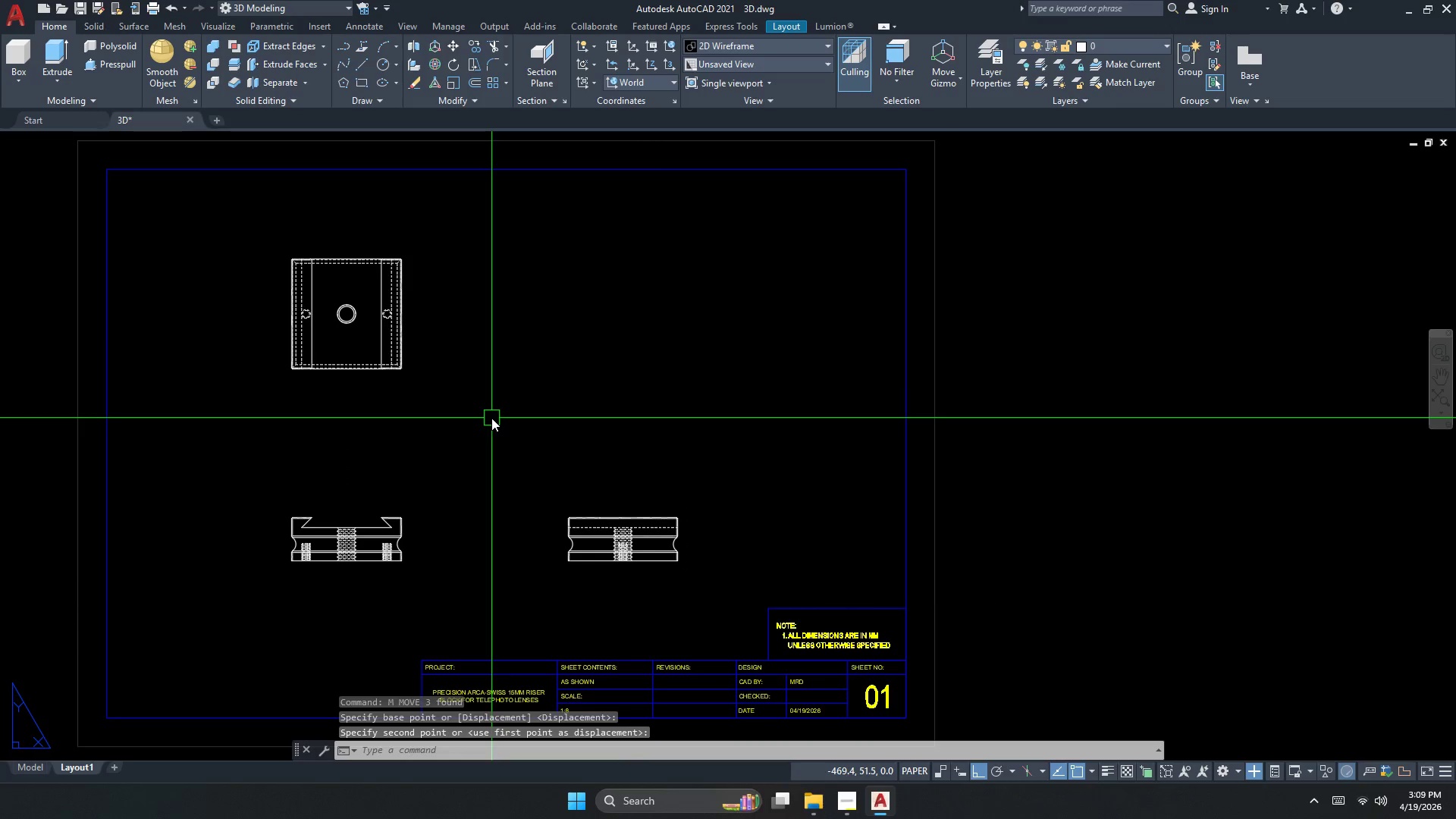 
hold_key(key=Escape, duration=0.55)
 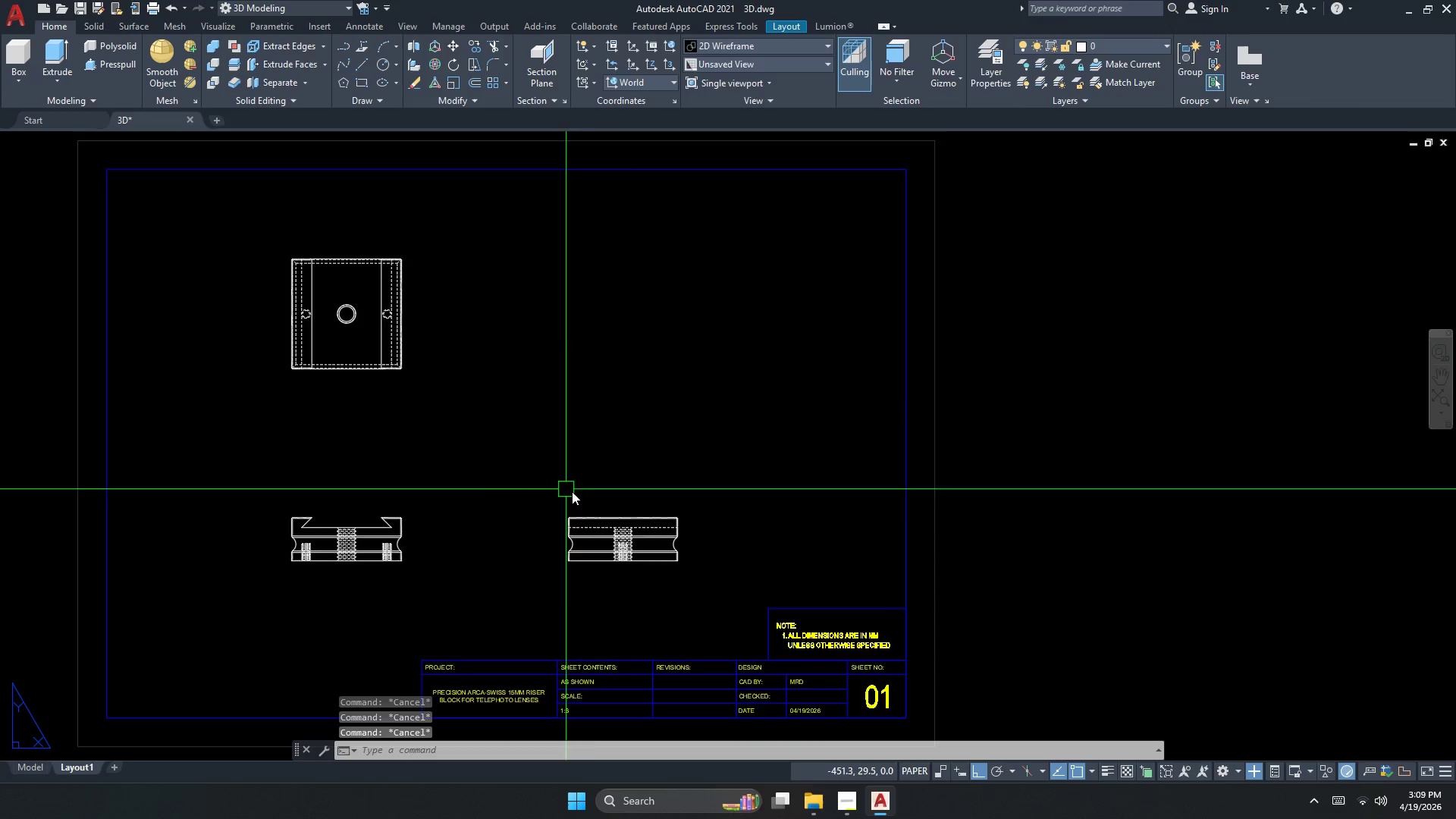 
left_click([609, 582])
 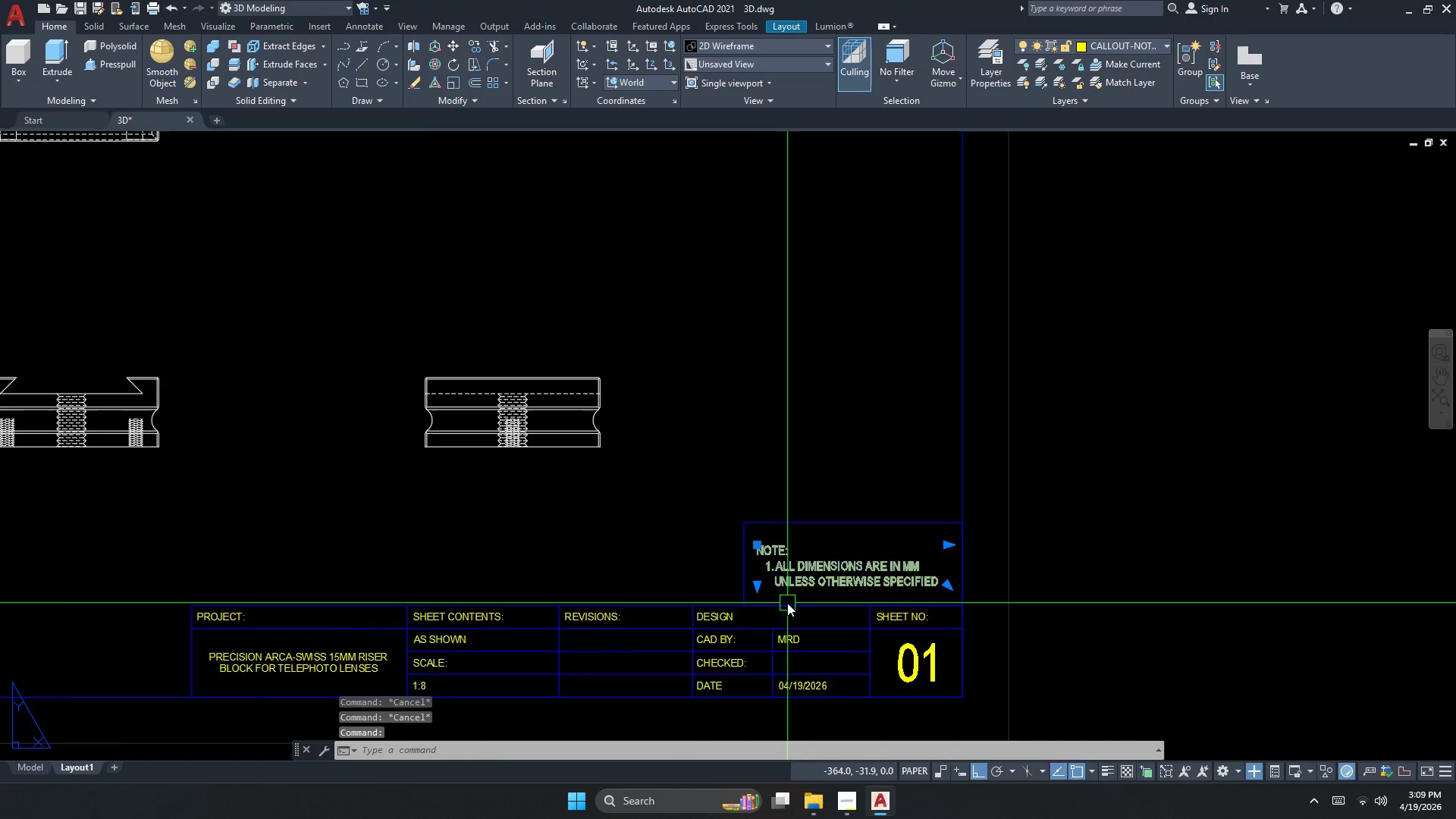 
key(Escape)
 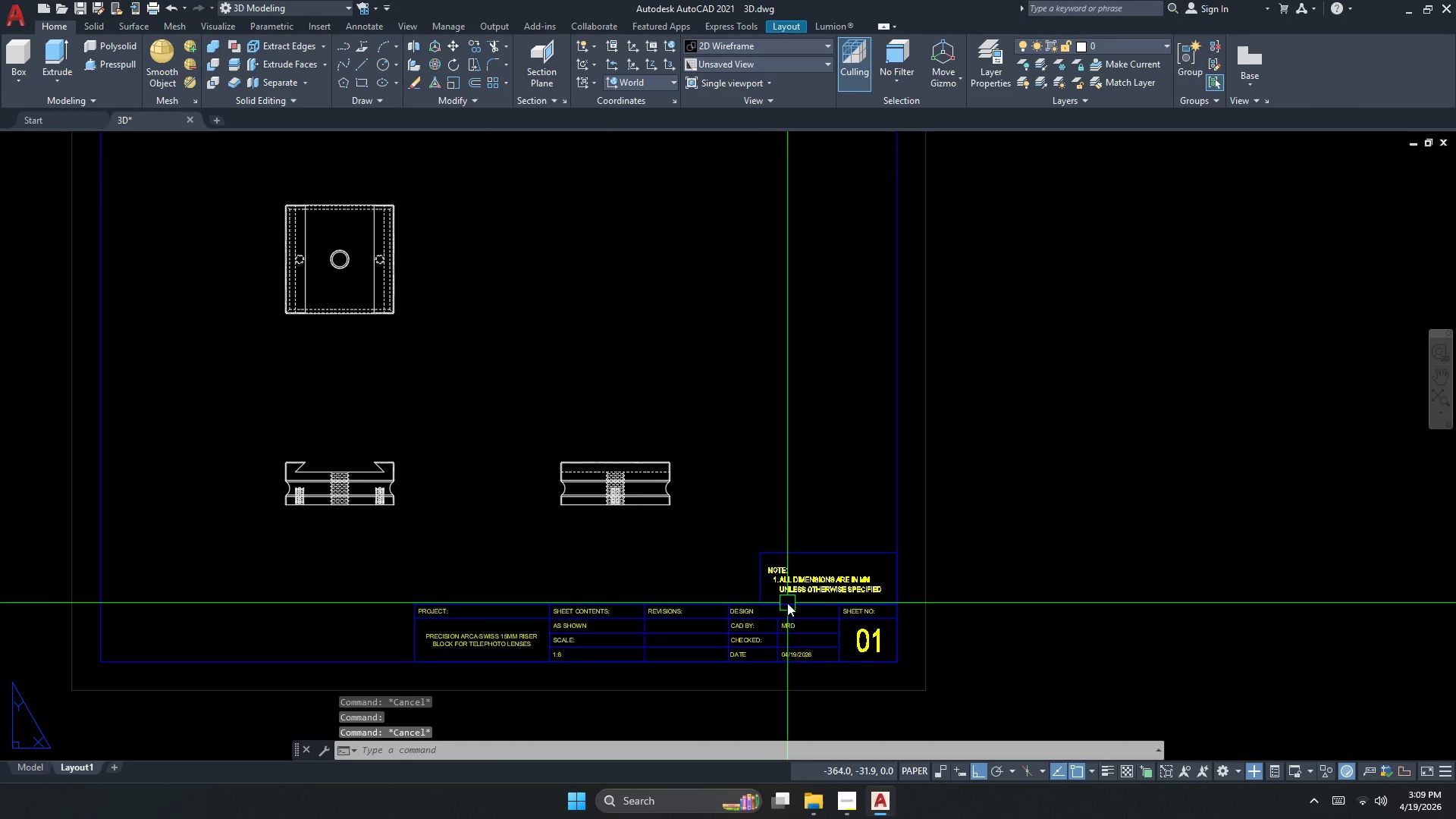 
key(Escape)
 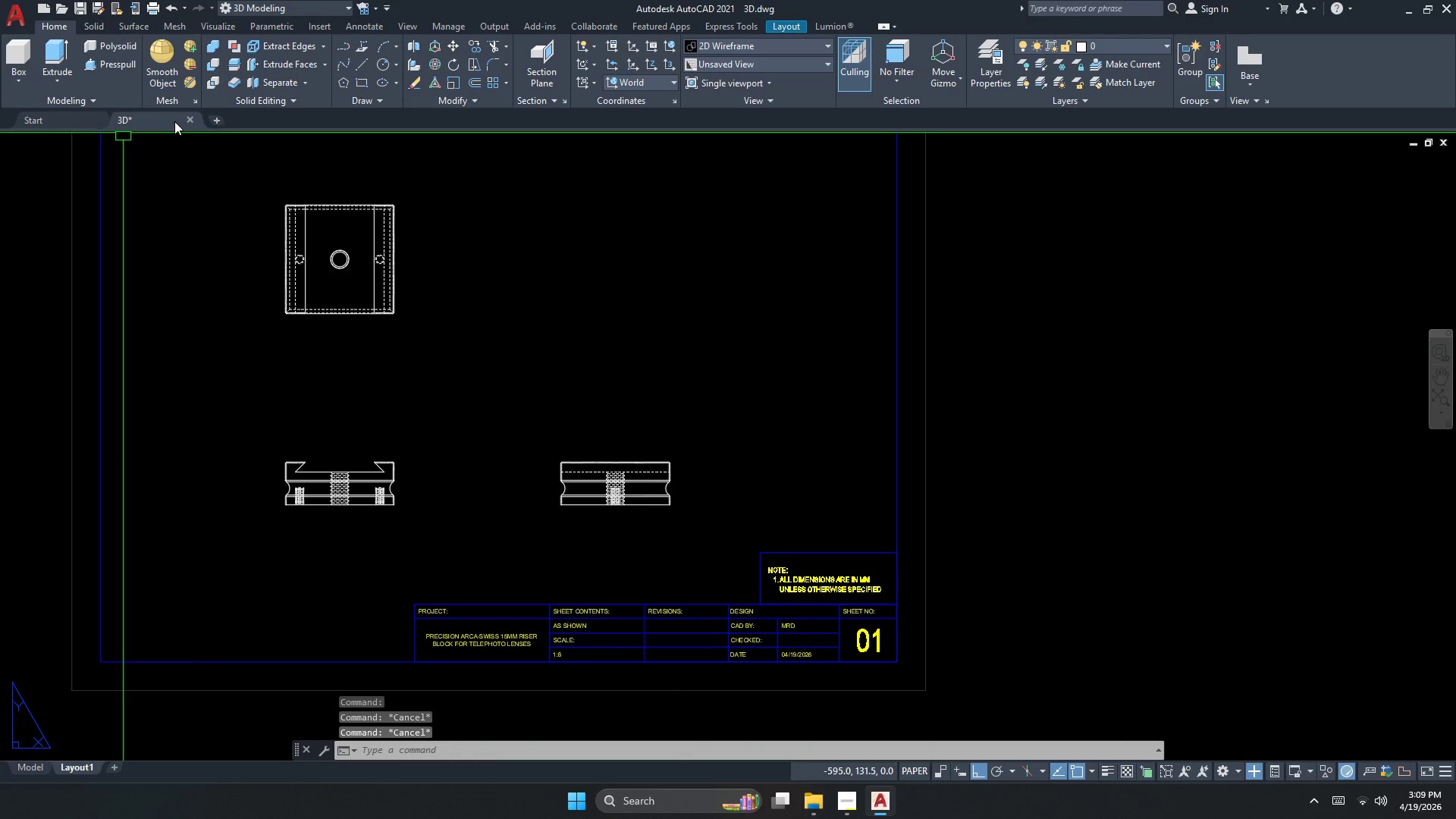 
scroll: coordinate [719, 551], scroll_direction: up, amount: 1.0
 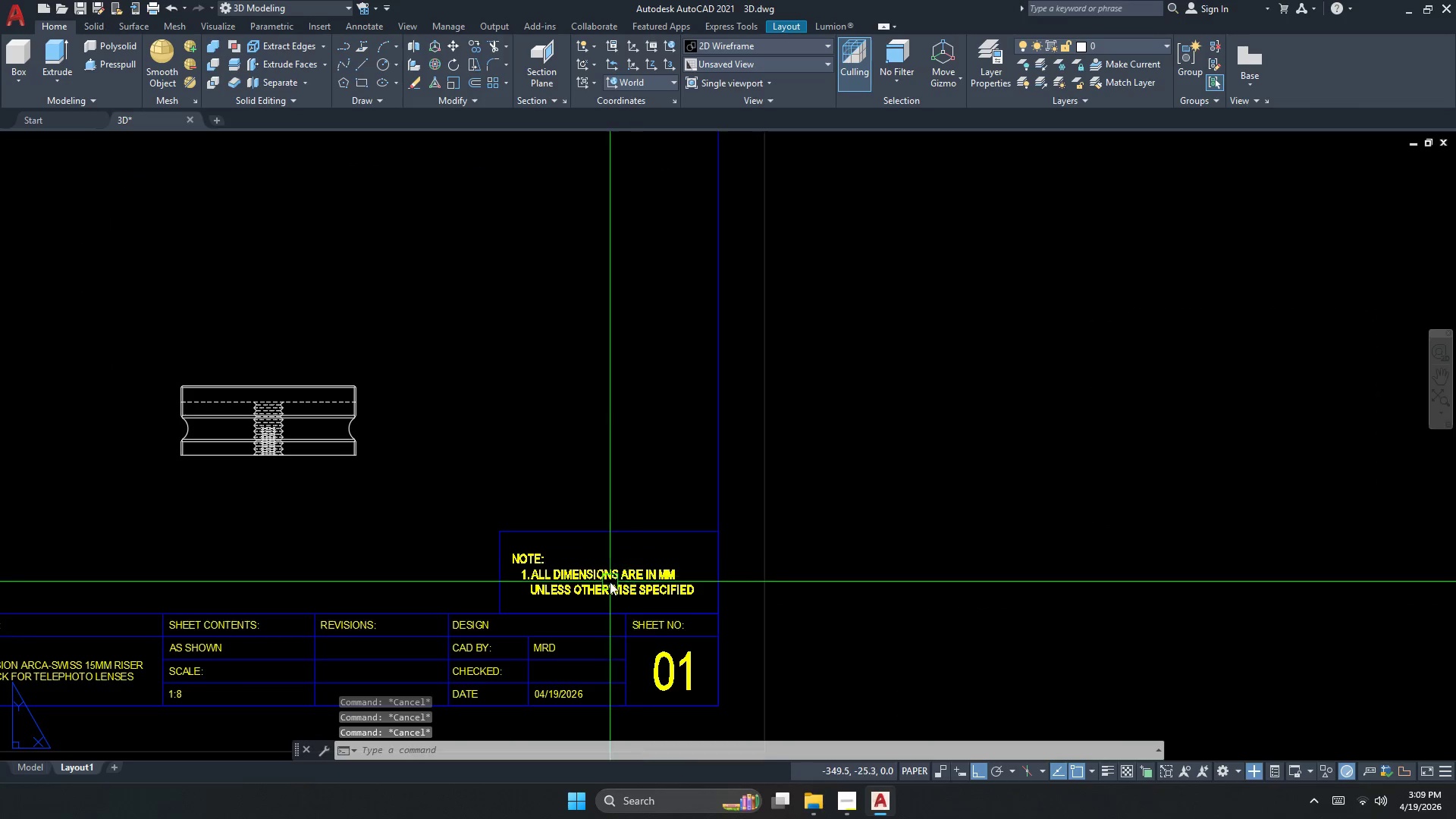 
scroll: coordinate [787, 603], scroll_direction: down, amount: 1.0
 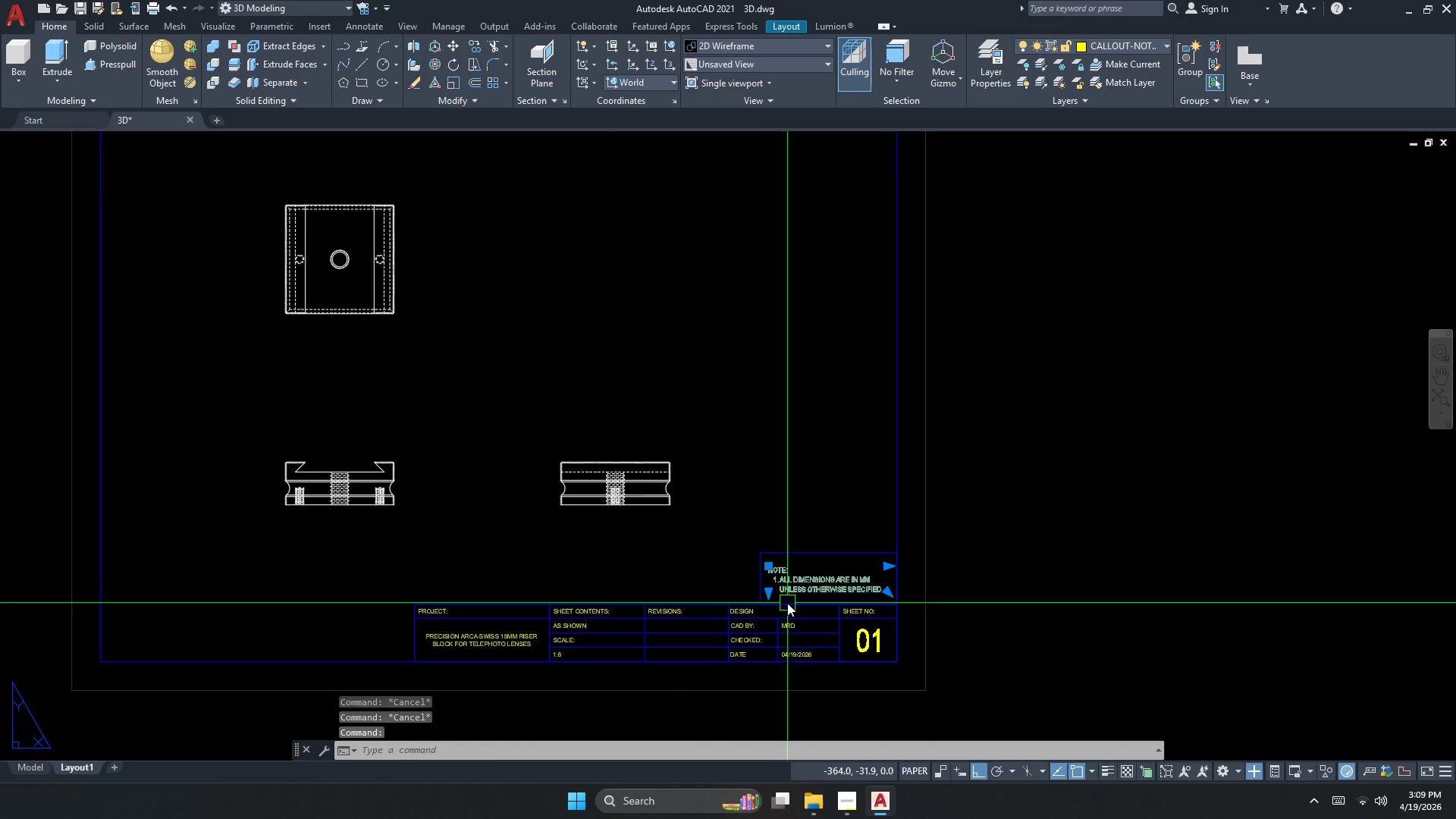 
left_click([52, 122])
 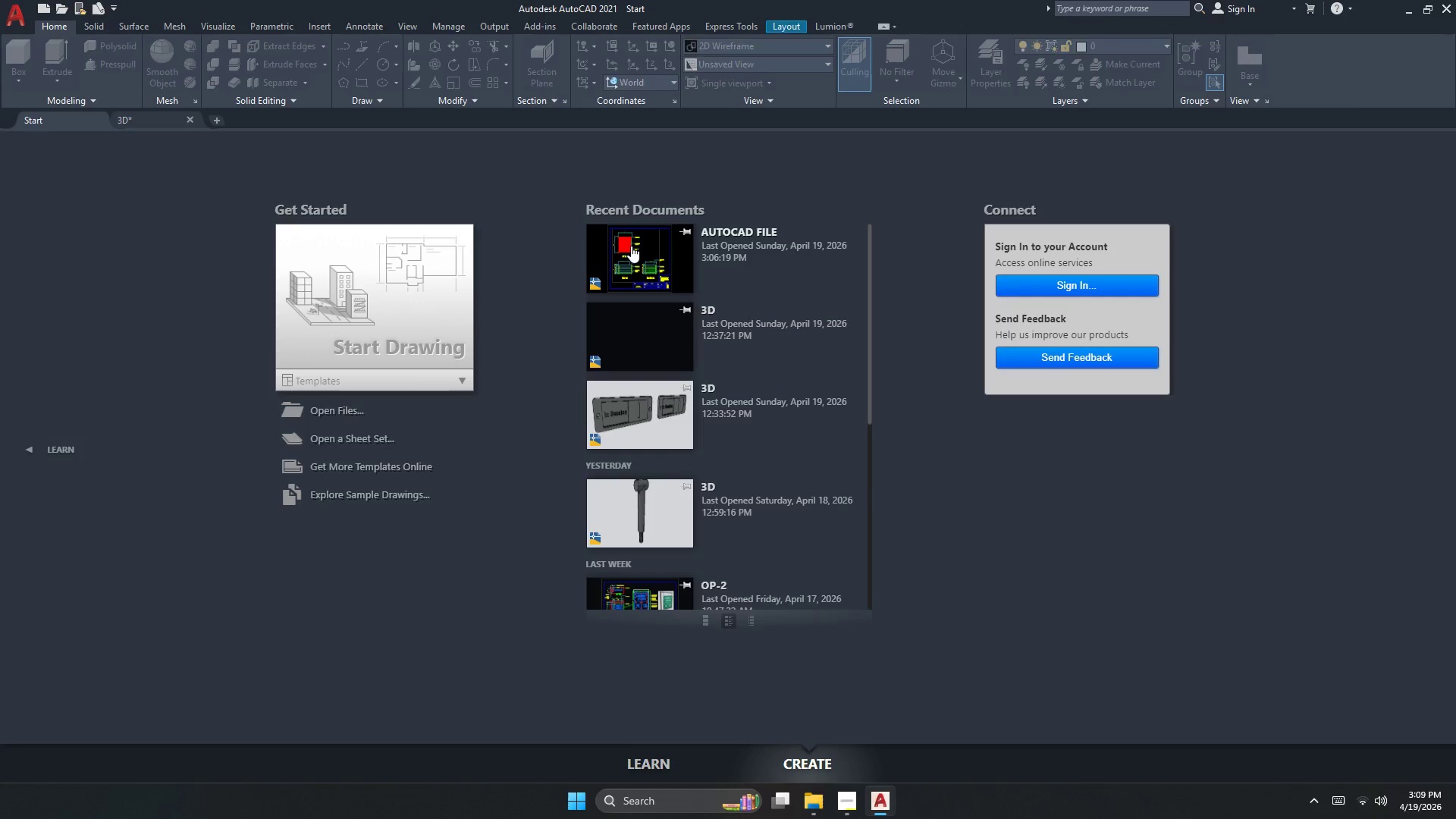 
left_click([631, 245])
 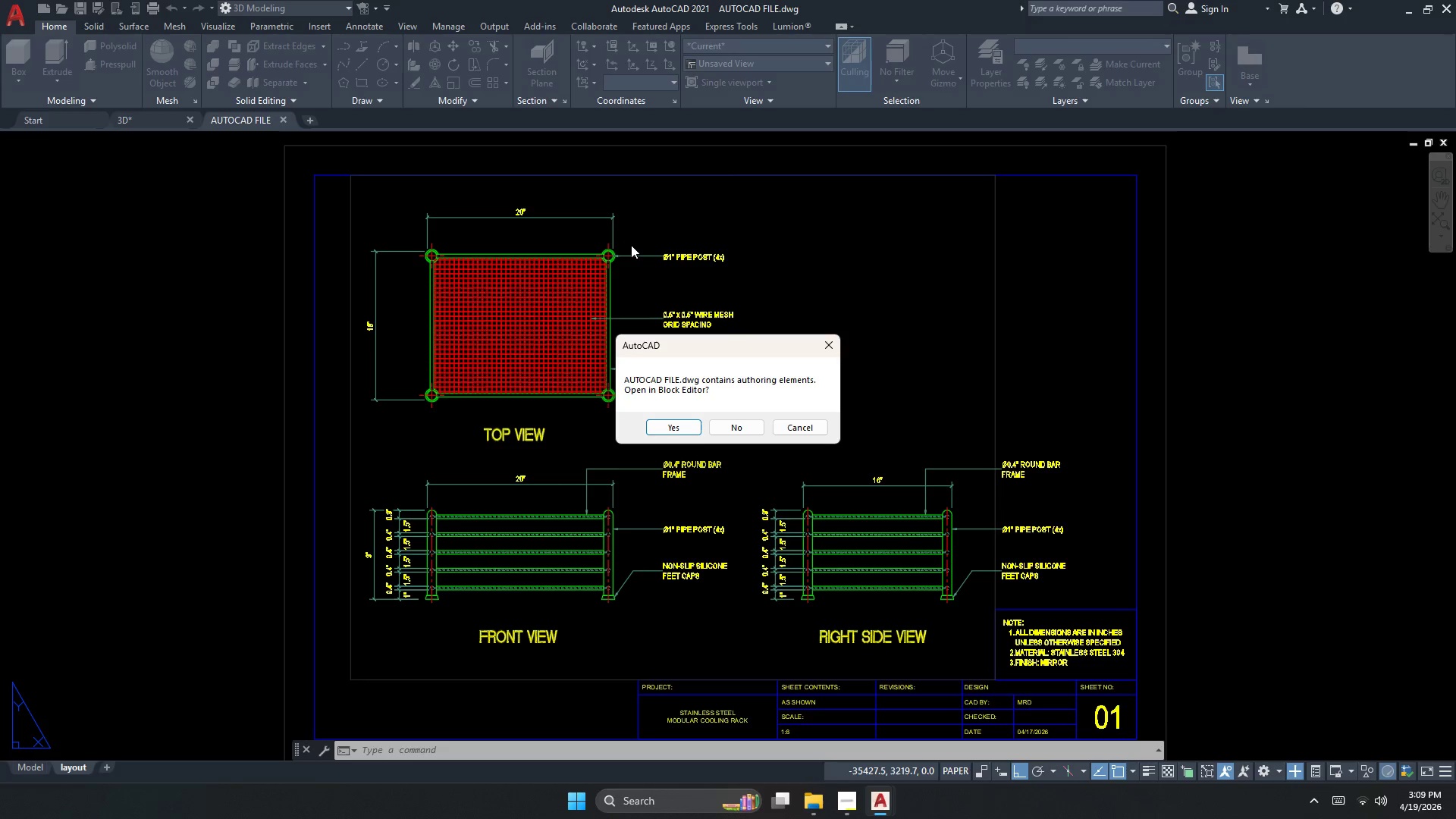 
left_click([733, 417])
 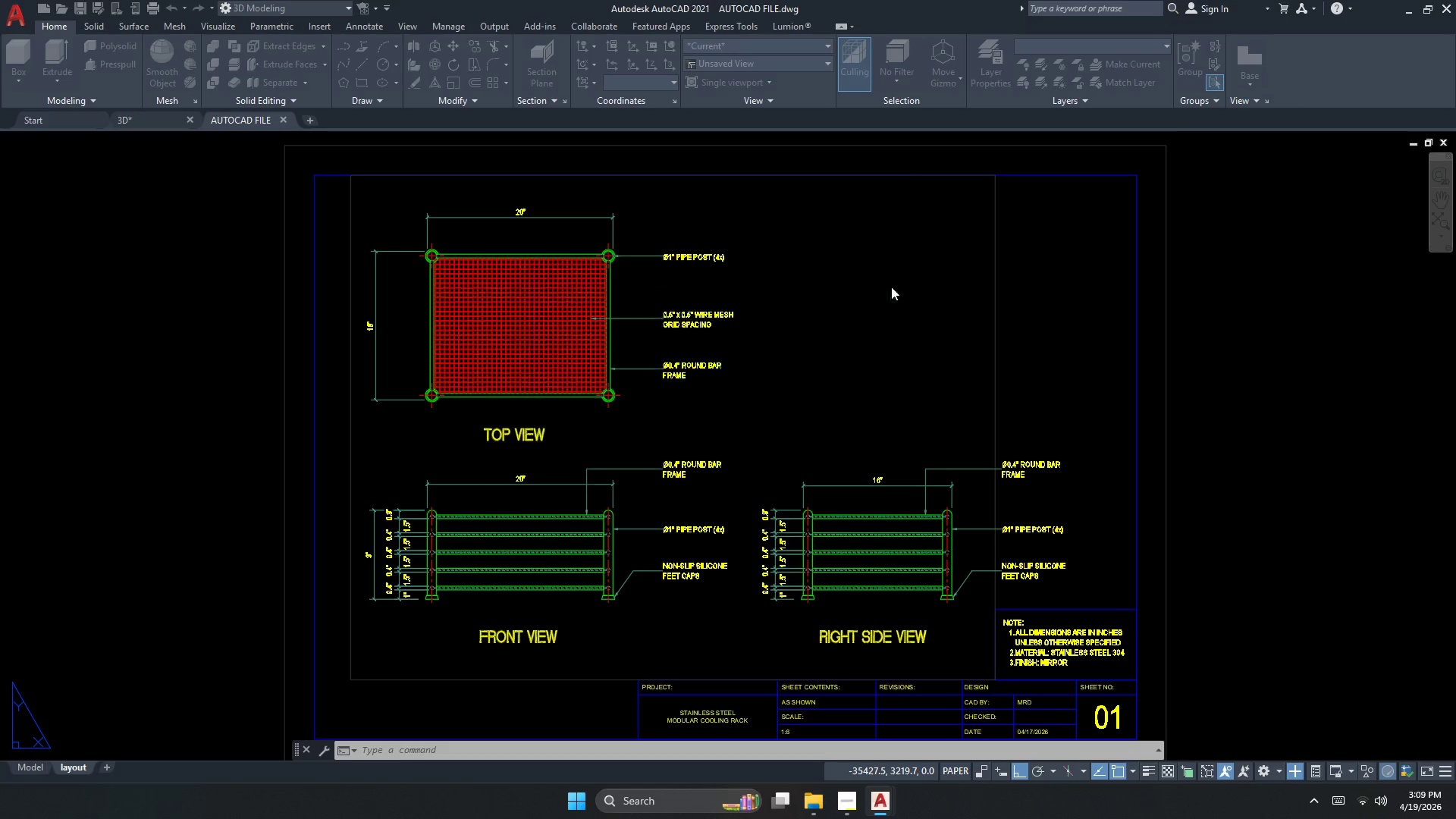 
left_click_drag(start_coordinate=[739, 398], to_coordinate=[735, 369])
 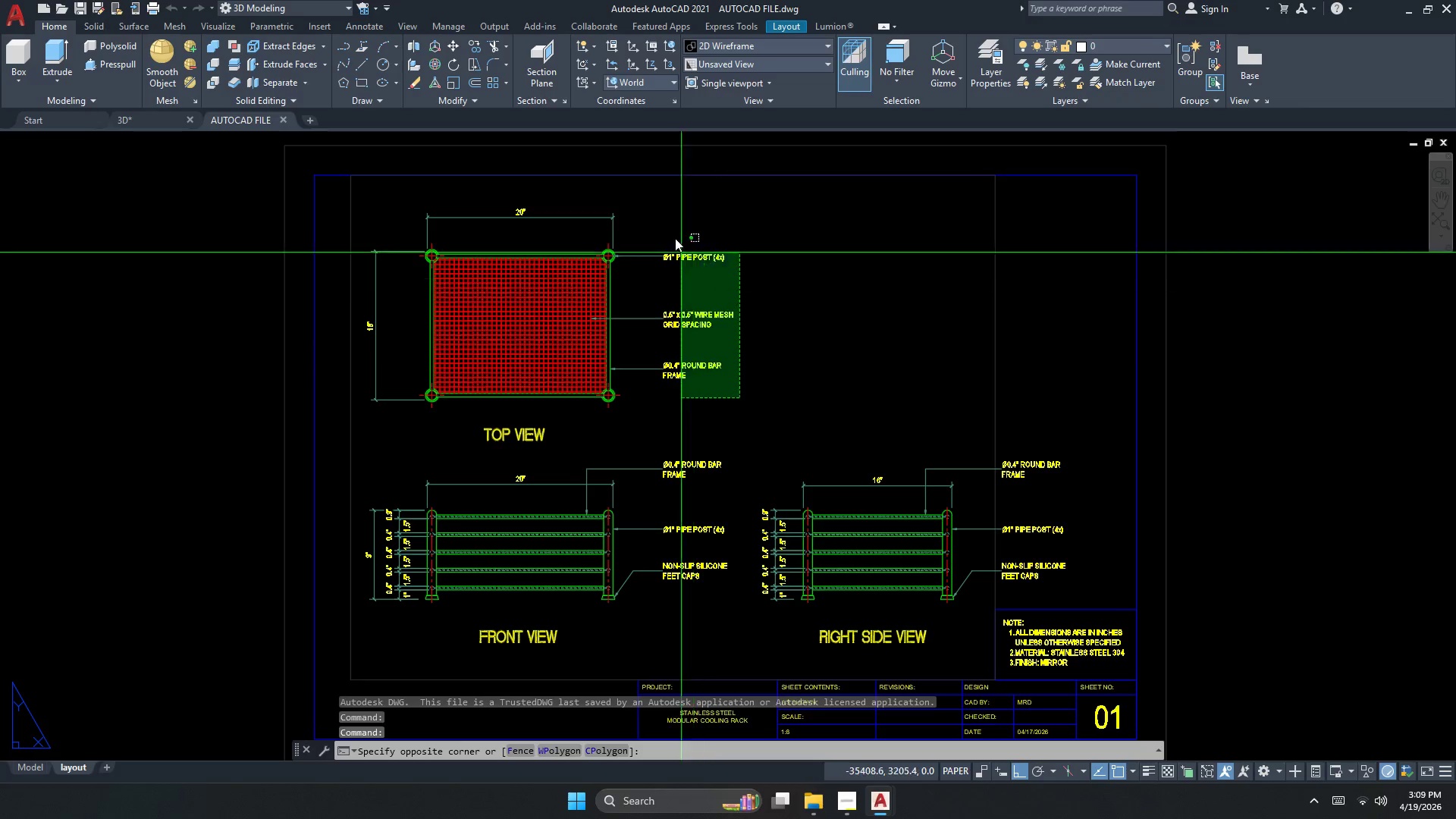 
double_click([671, 233])
 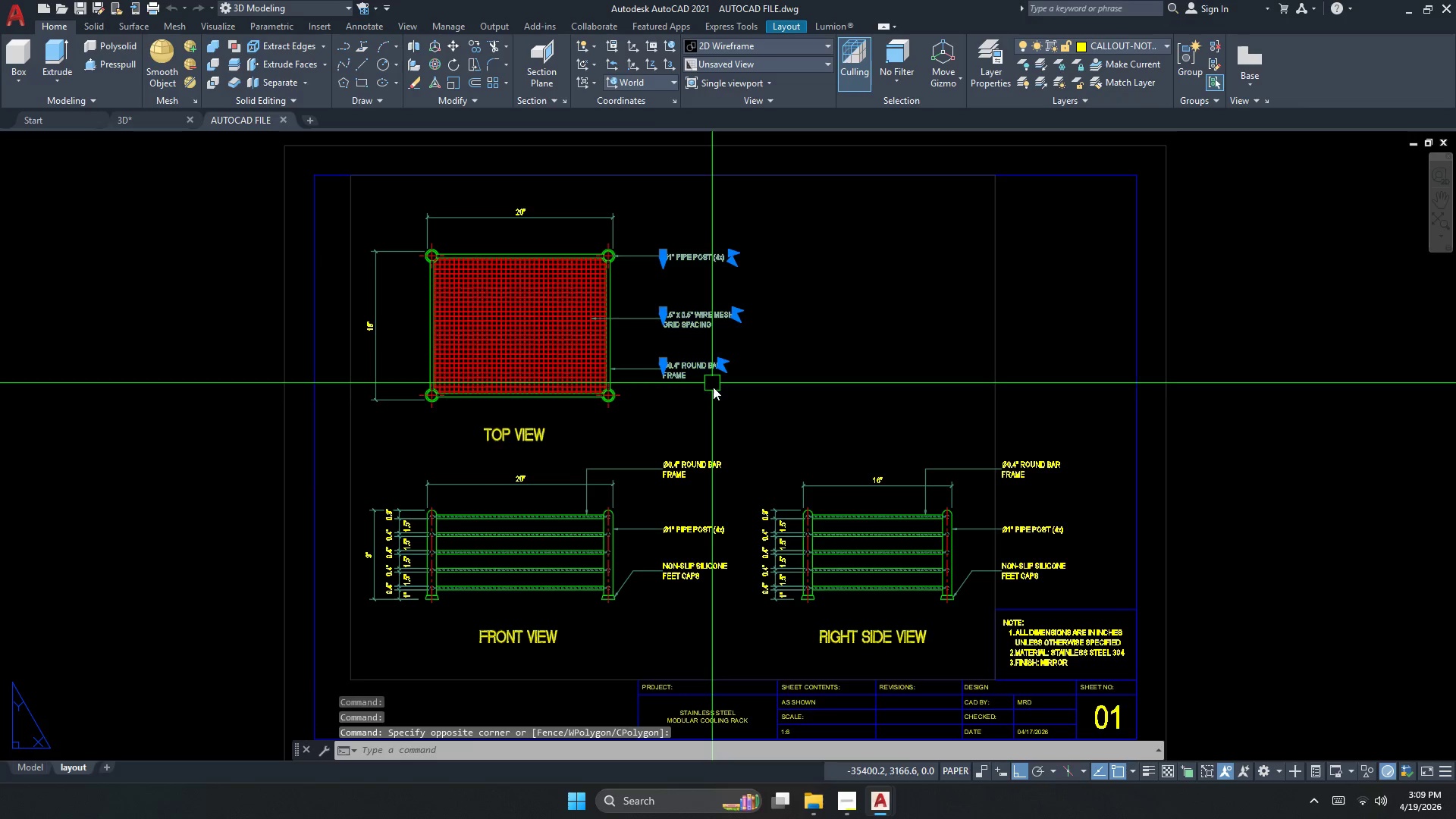 
left_click_drag(start_coordinate=[711, 406], to_coordinate=[698, 380])
 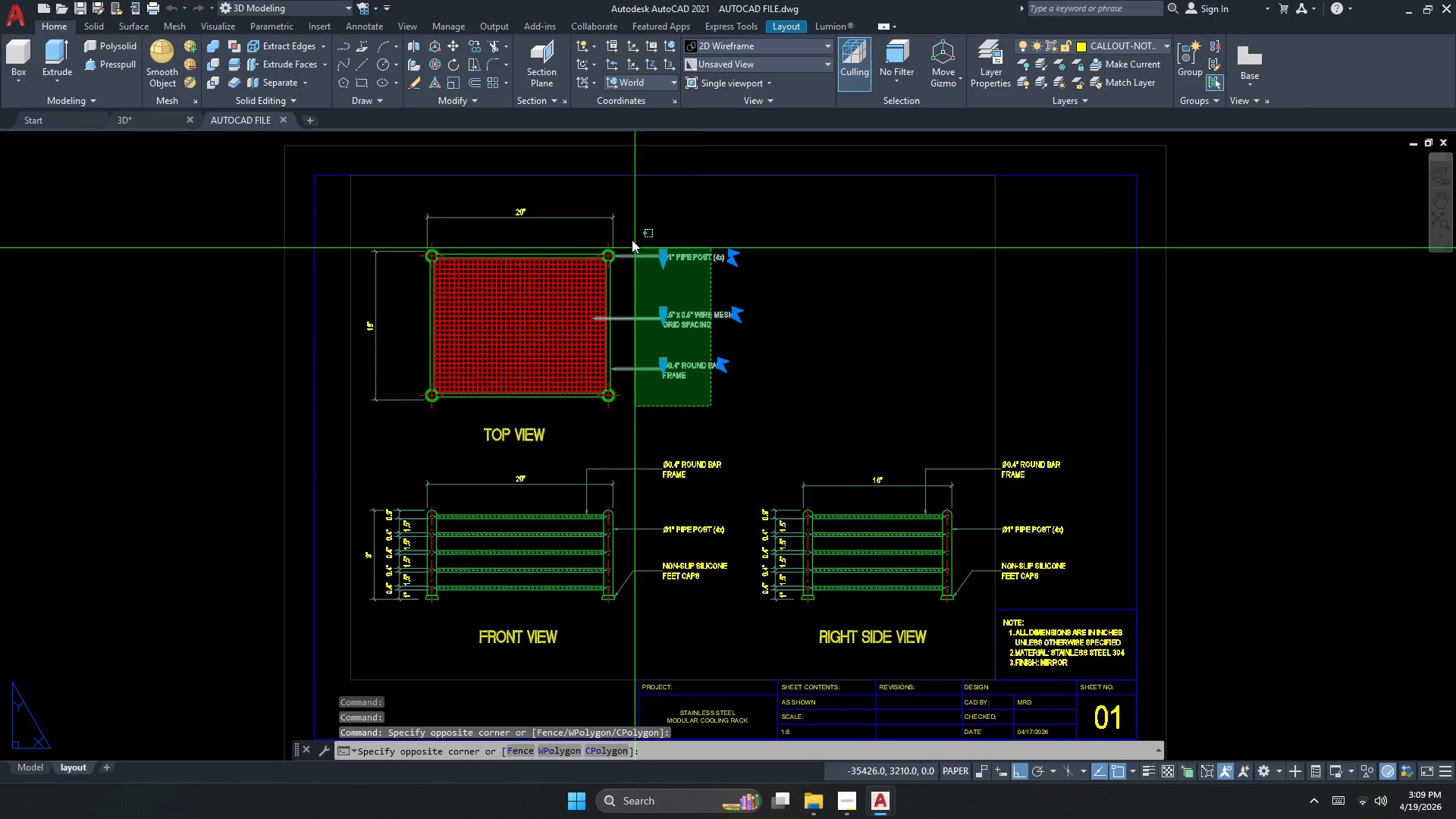 
double_click([629, 231])
 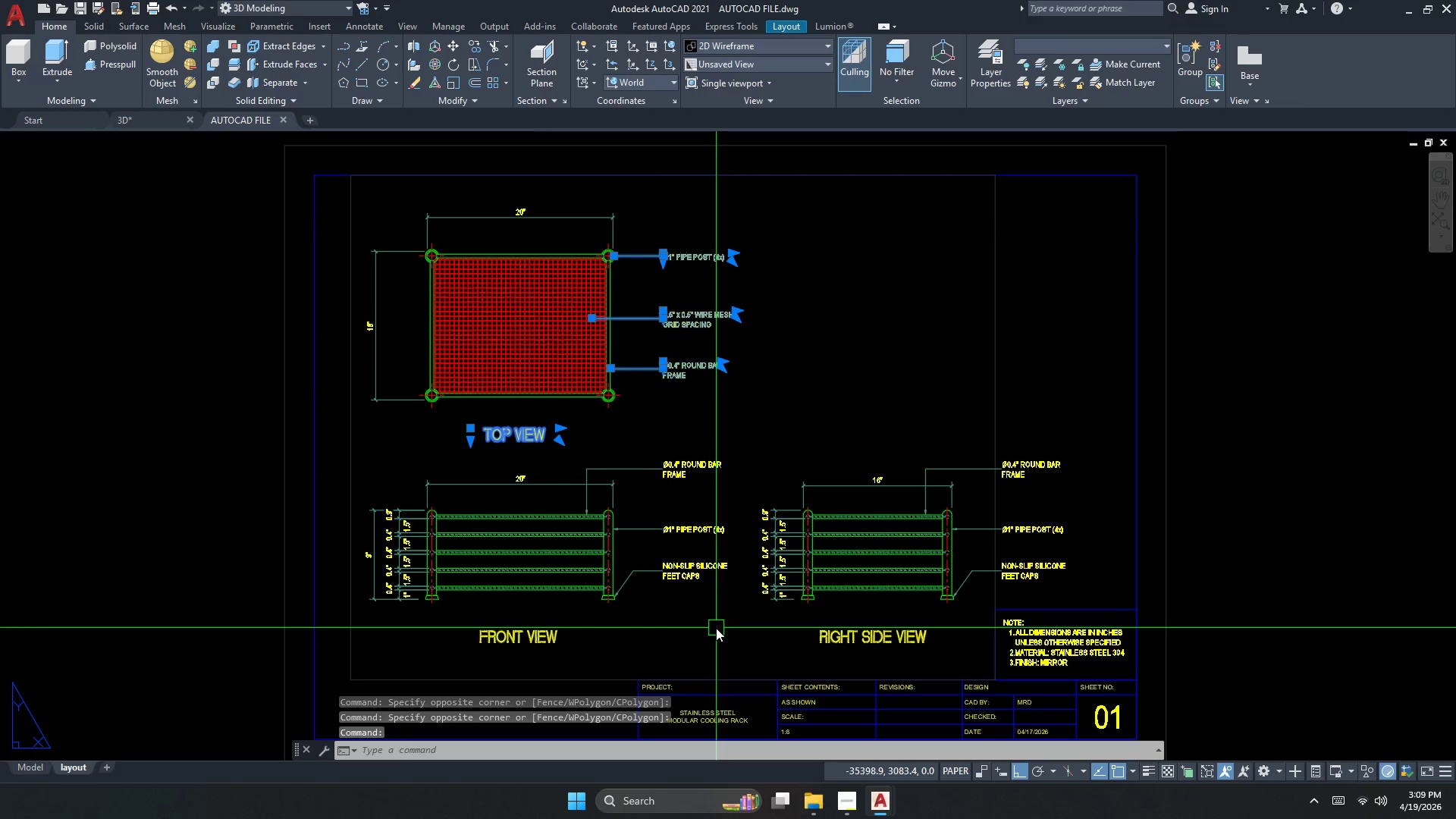 
key(Control+C)
 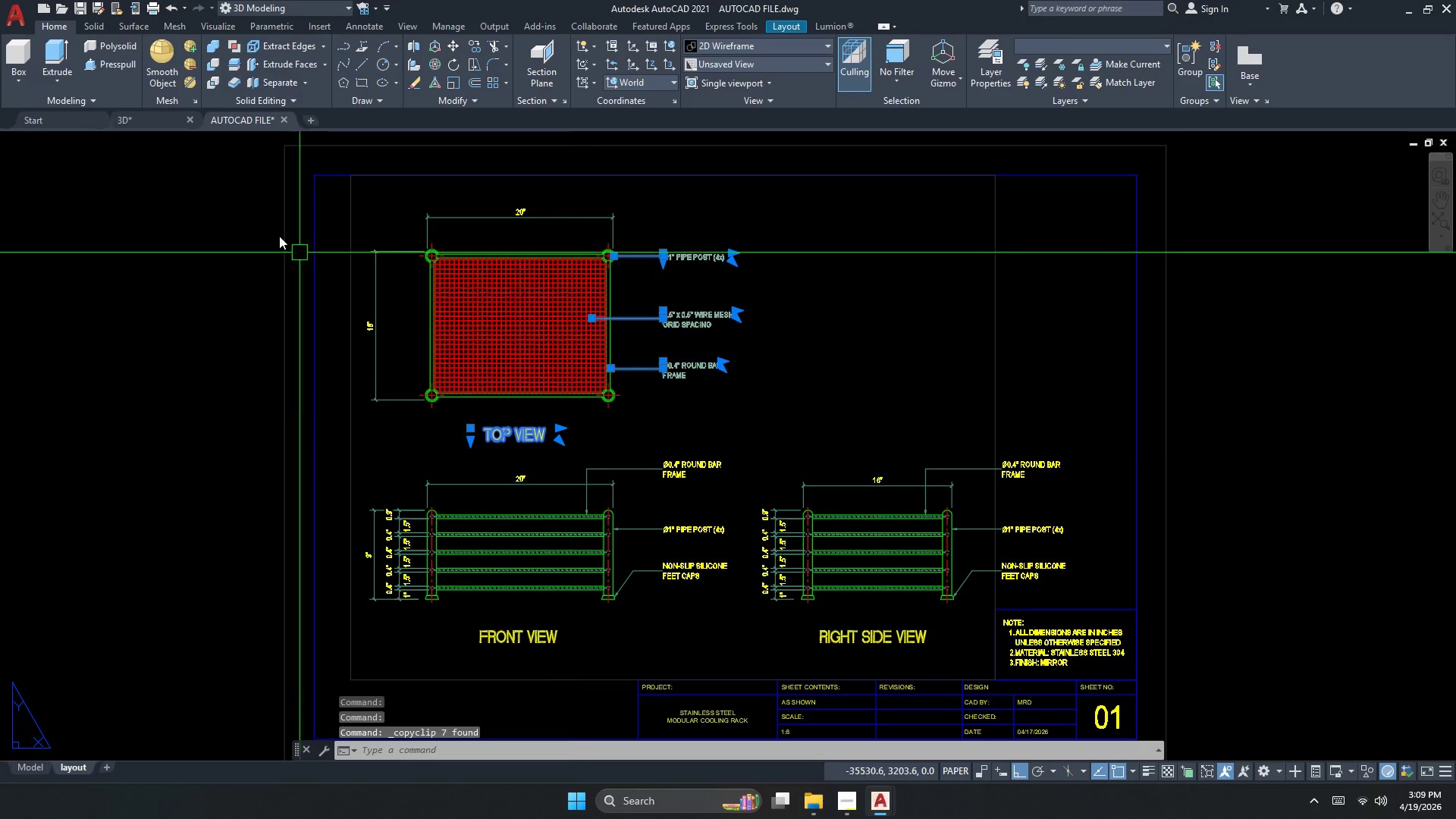 
key(Escape)
 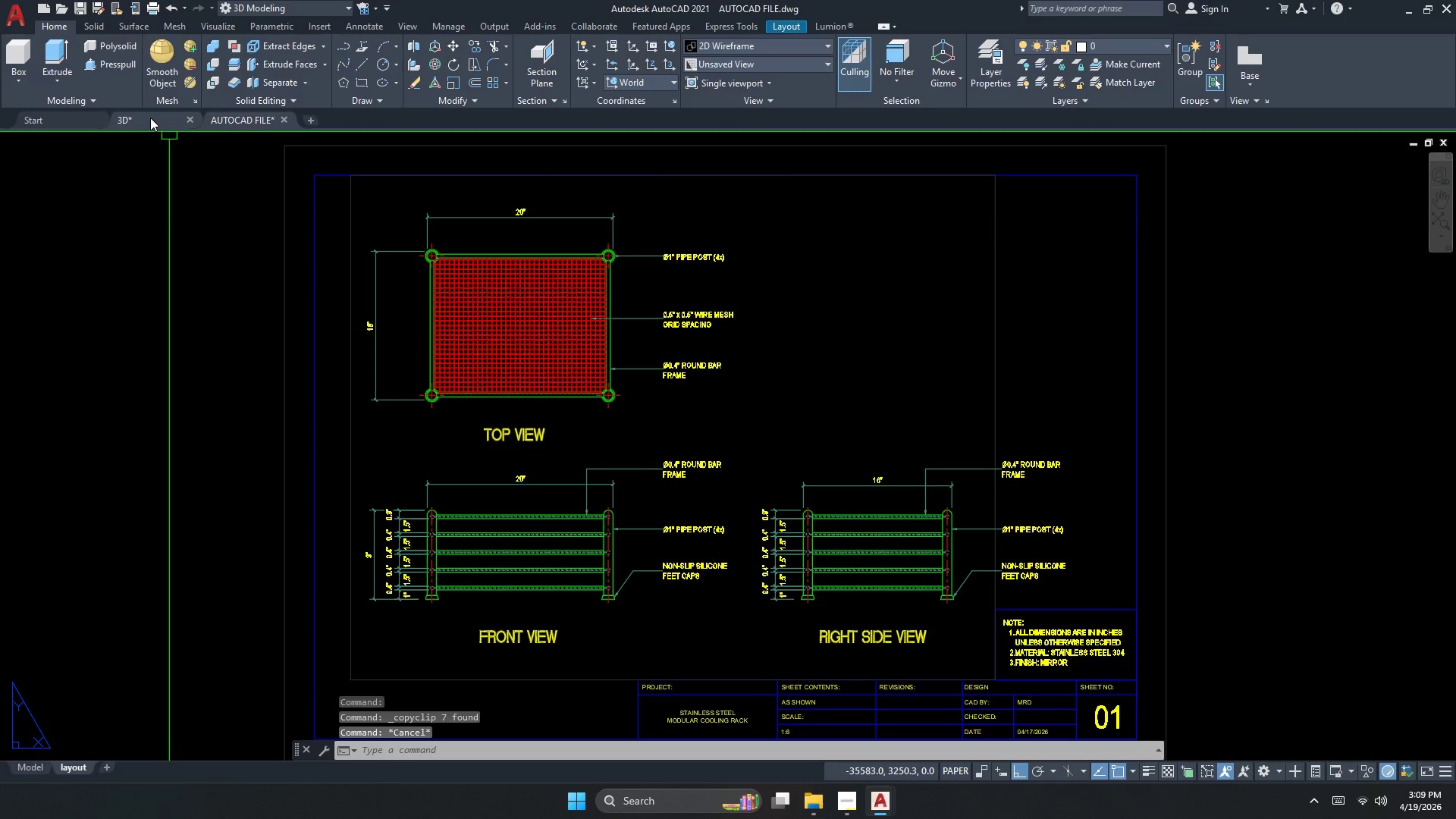 
left_click([150, 118])
 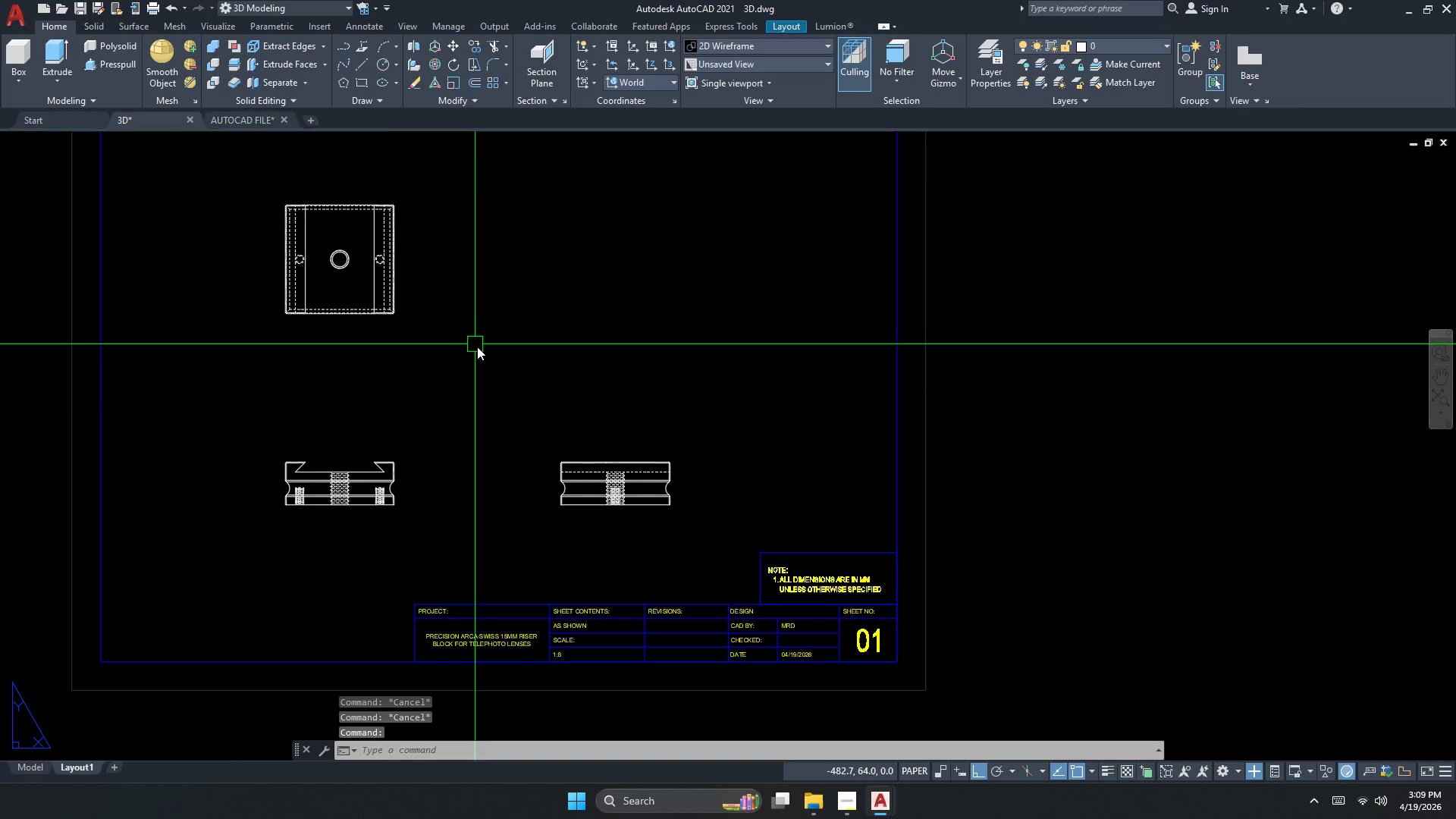 
key(Control+V)
 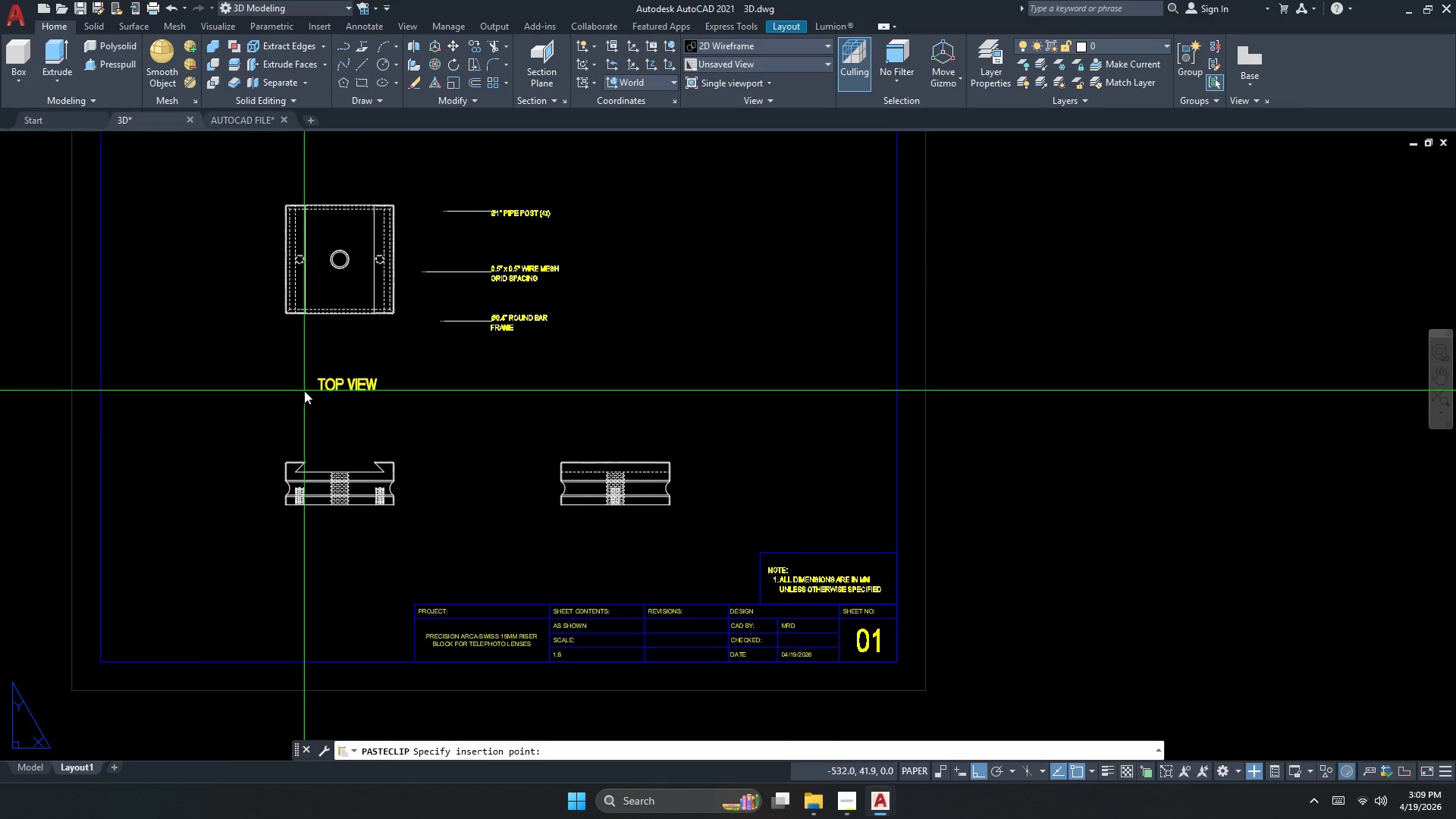 
left_click([308, 390])
 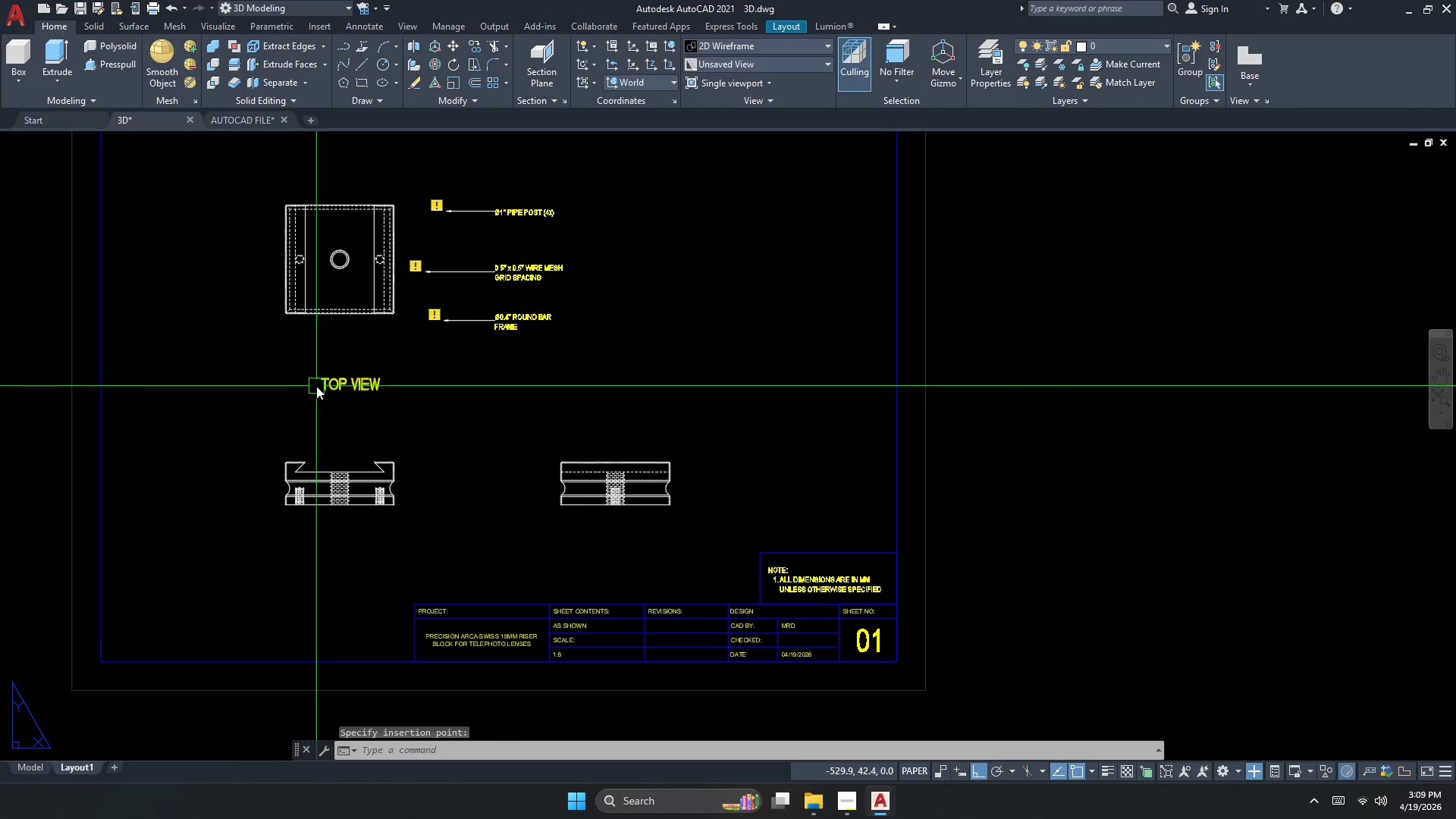 
key(Escape)
 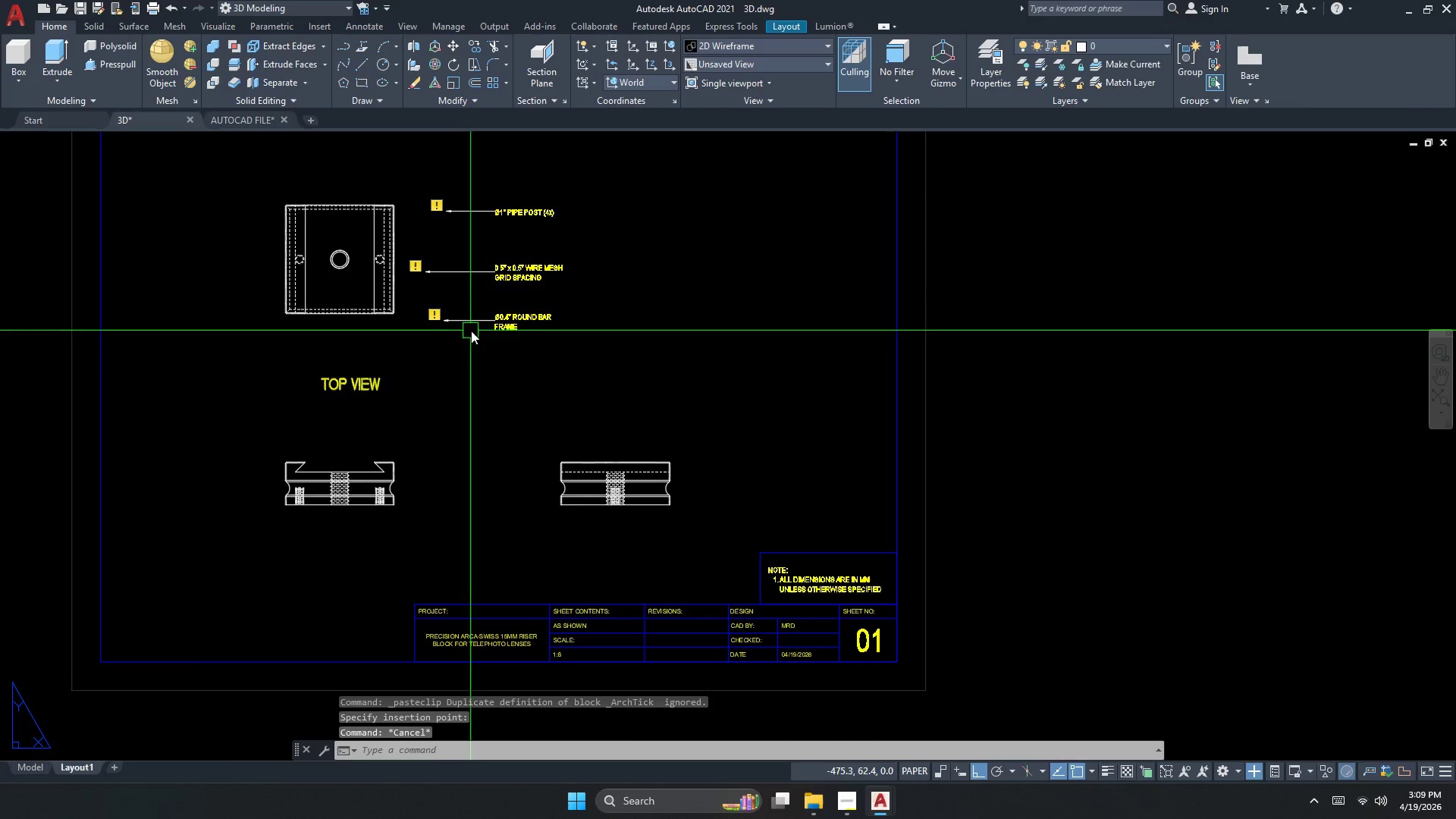 
left_click_drag(start_coordinate=[469, 335], to_coordinate=[469, 324])
 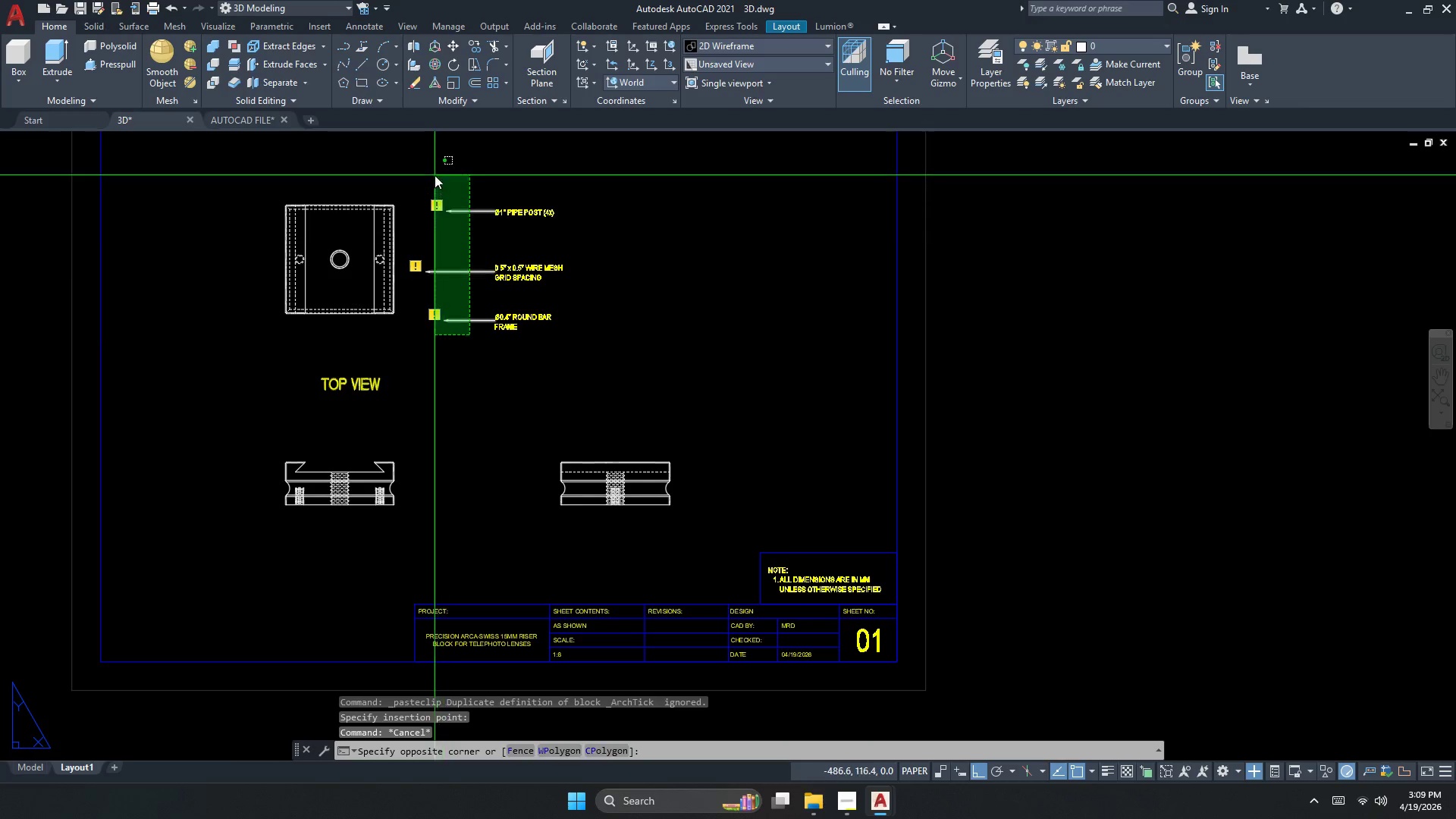 
double_click([435, 175])
 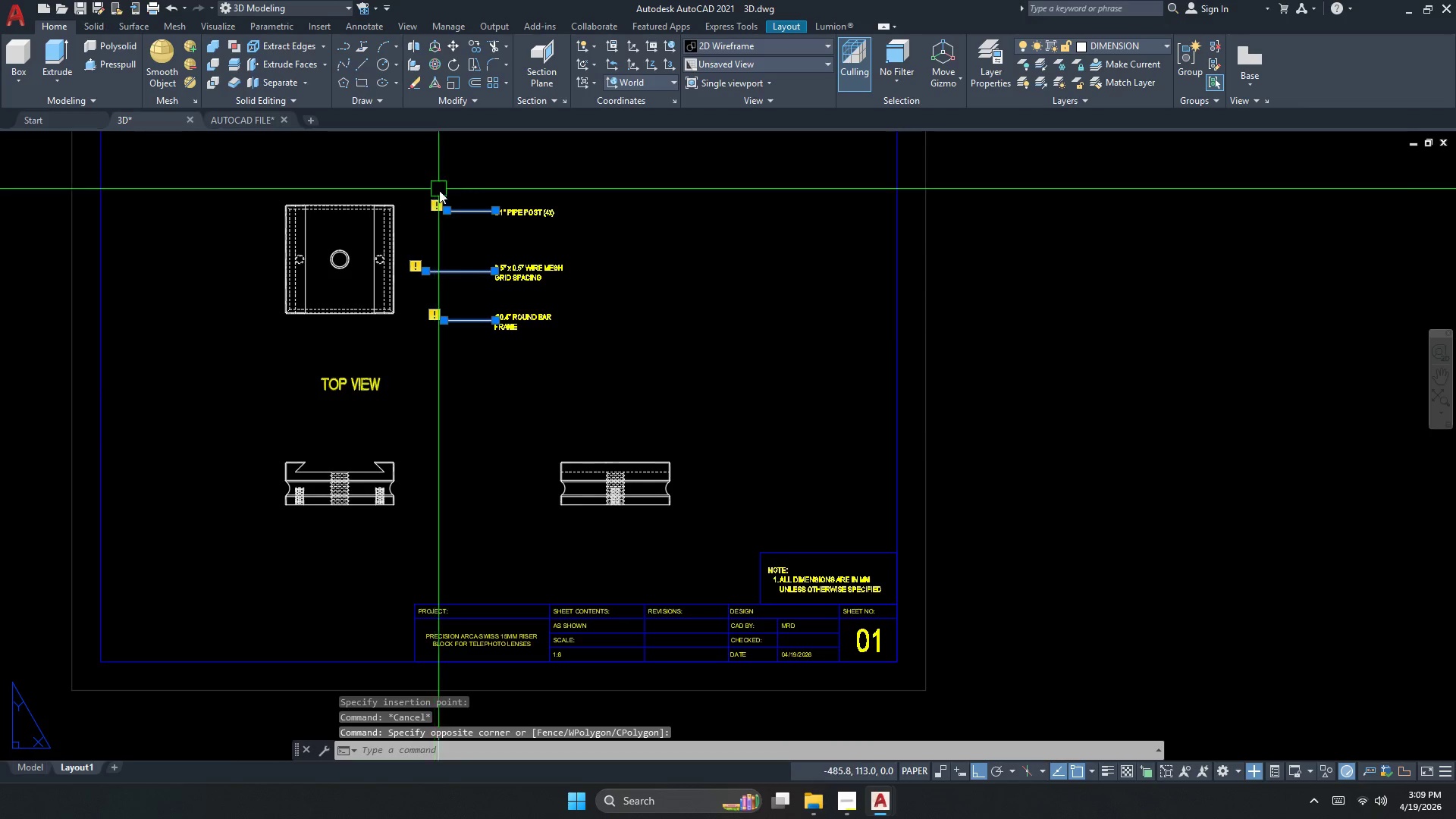 
key(Escape)
 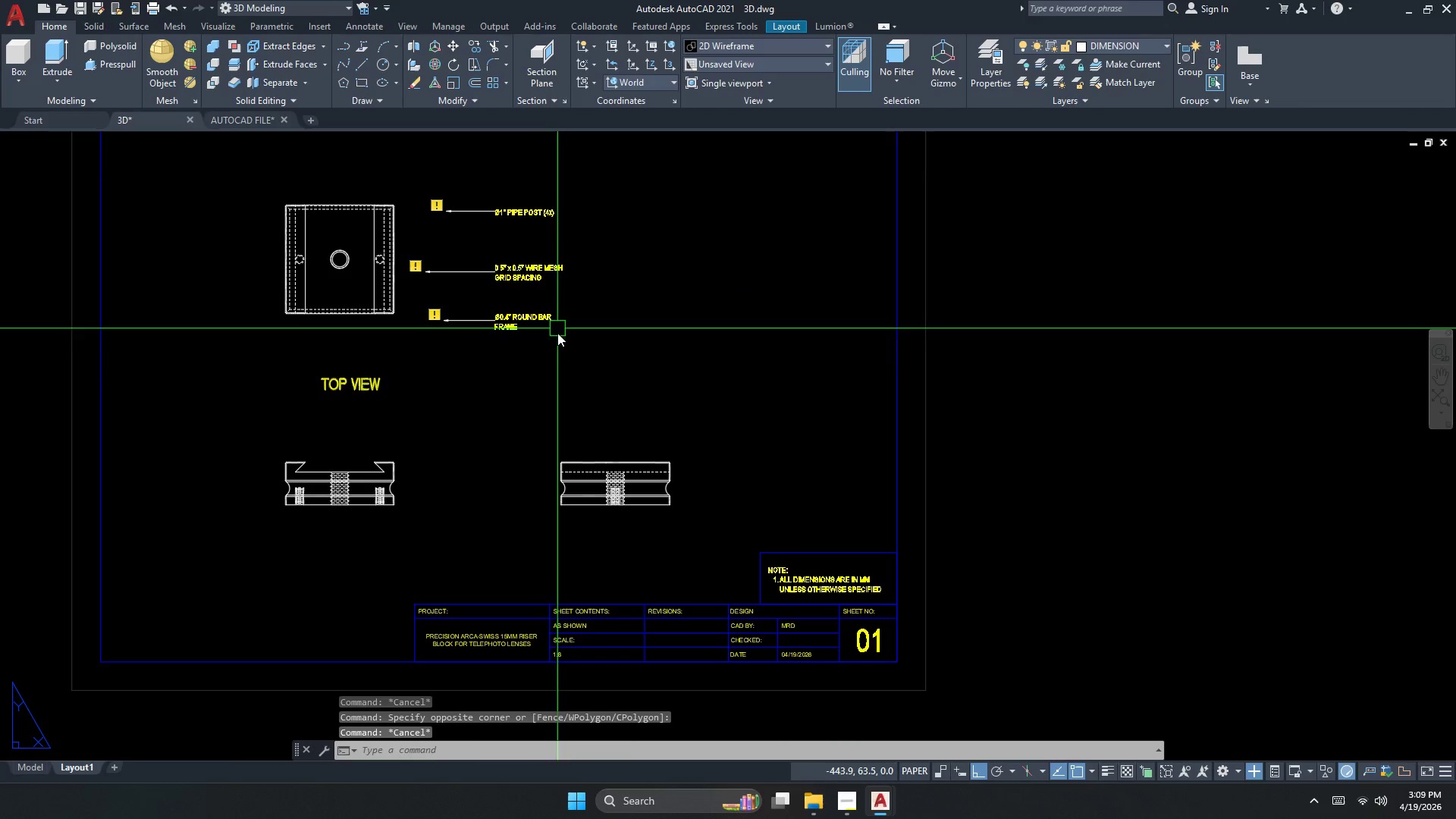 
left_click_drag(start_coordinate=[559, 346], to_coordinate=[531, 318])
 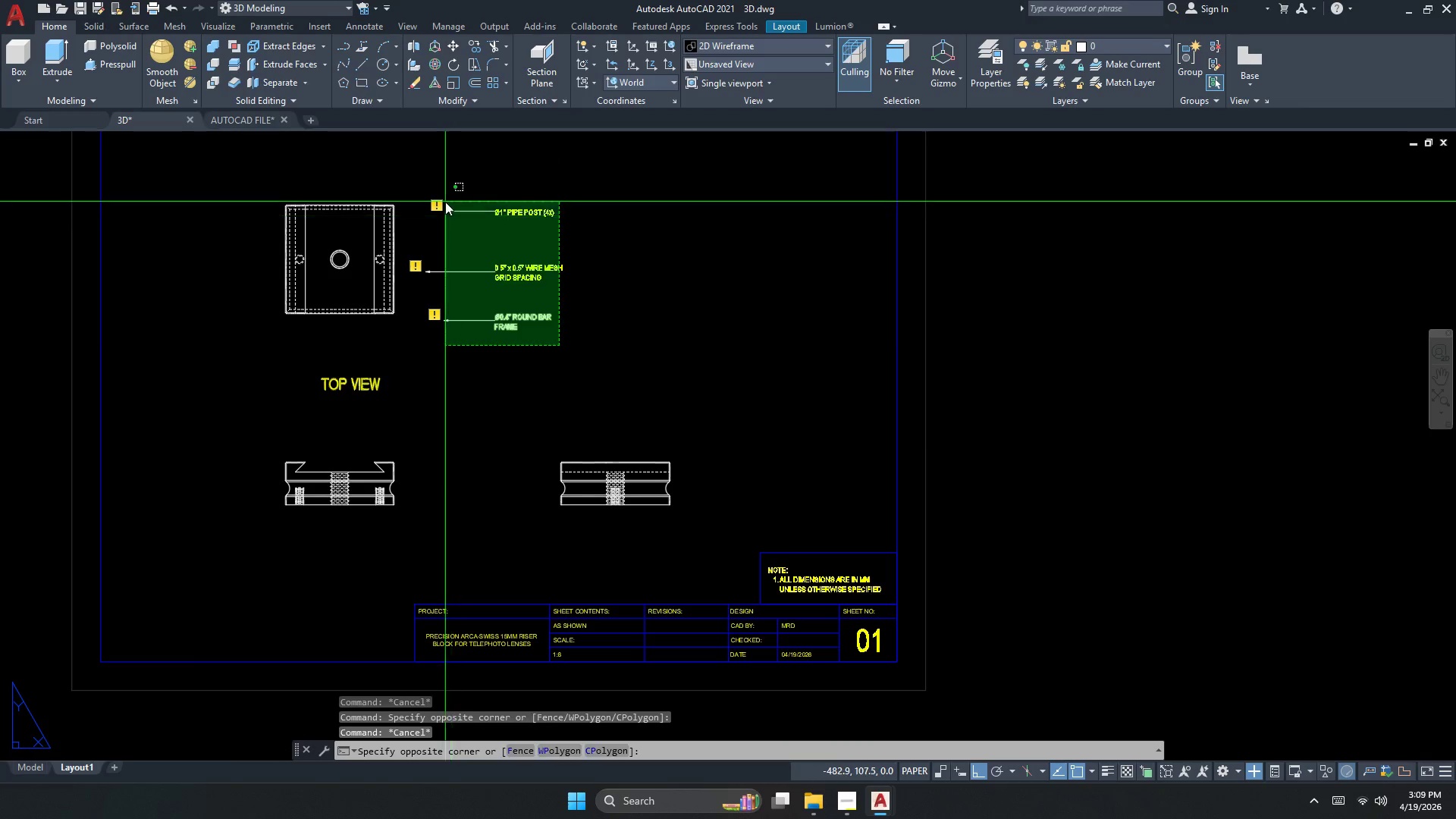 
double_click([445, 202])
 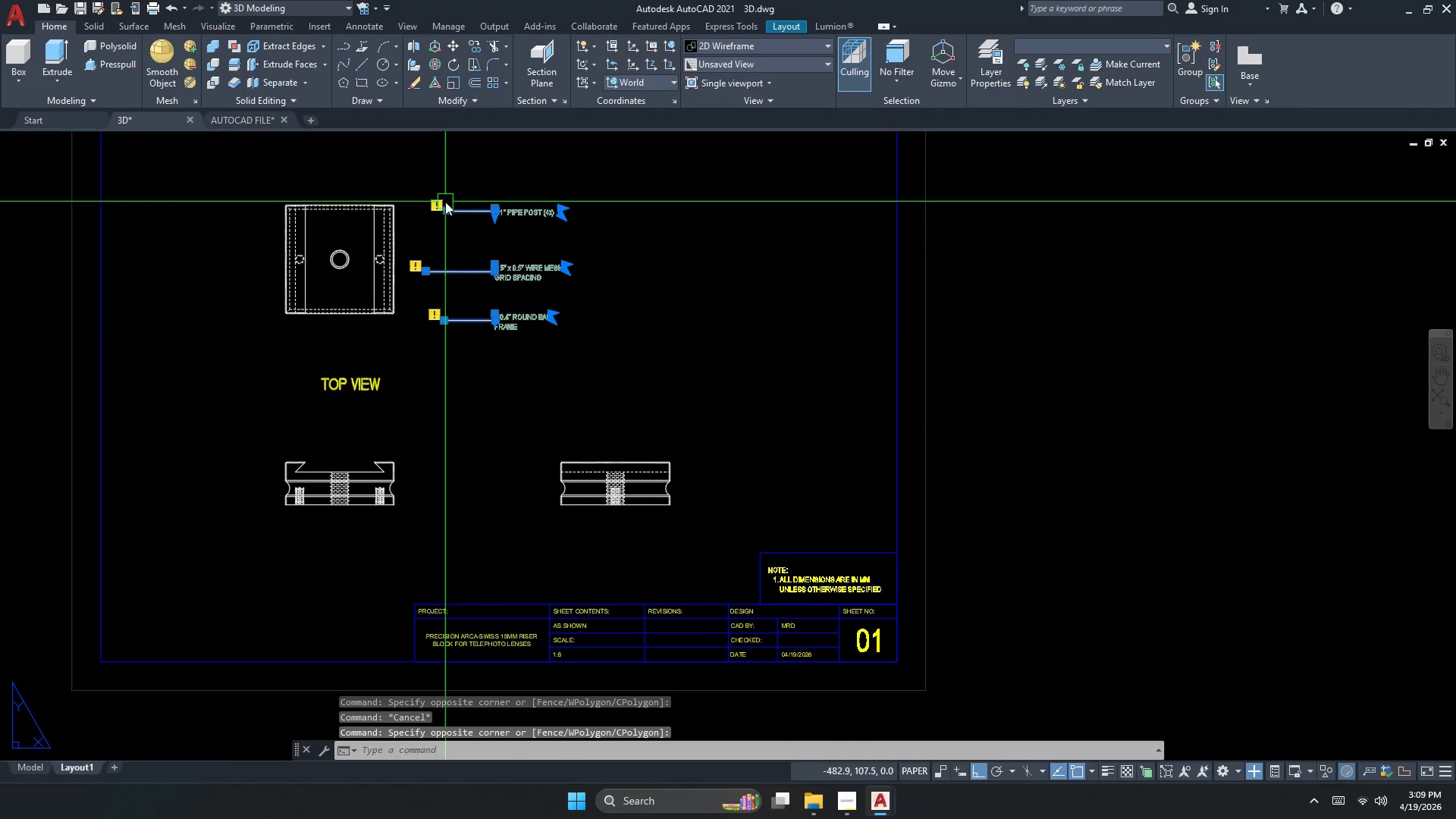 
key(M)
 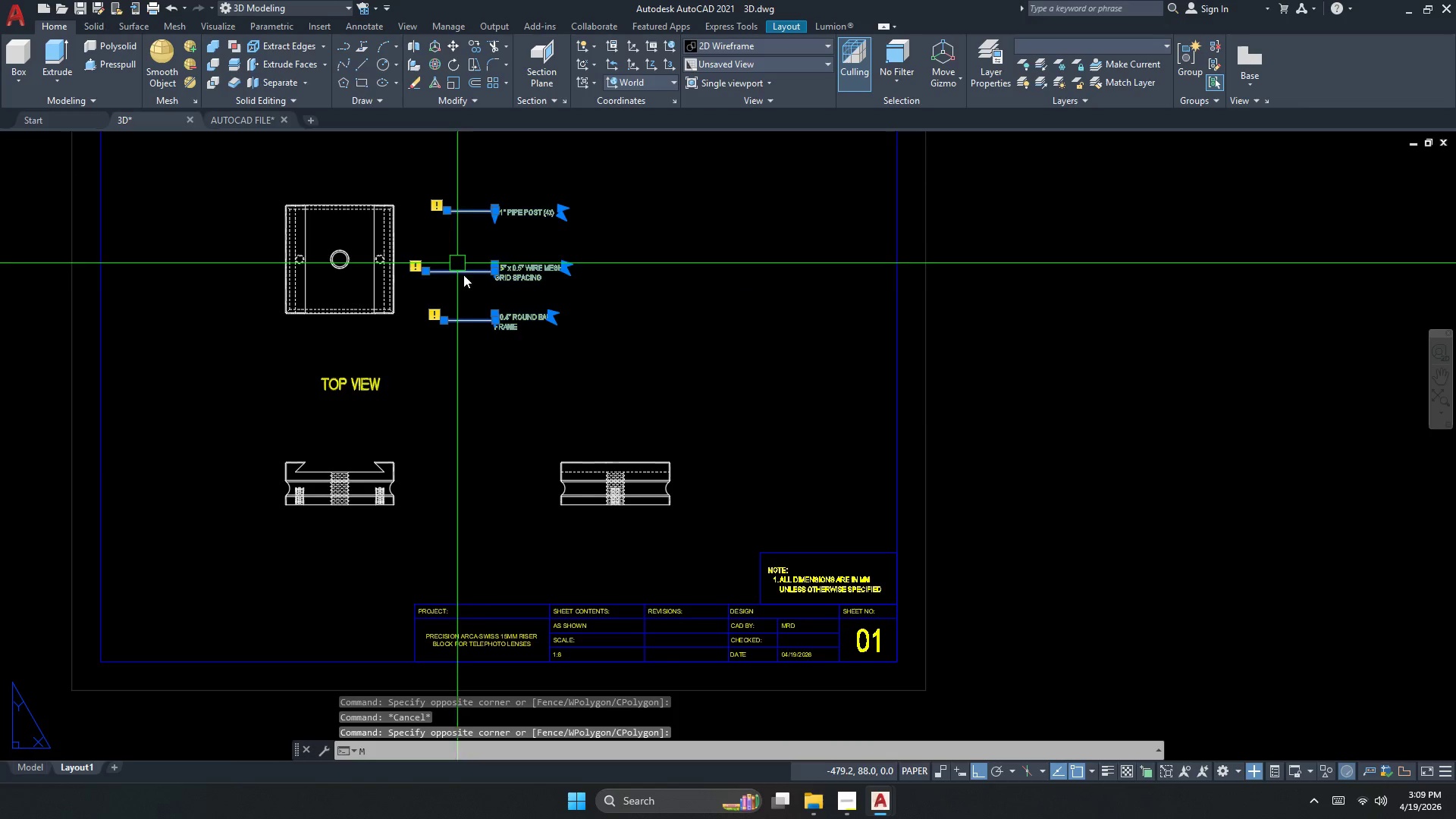 
key(Space)
 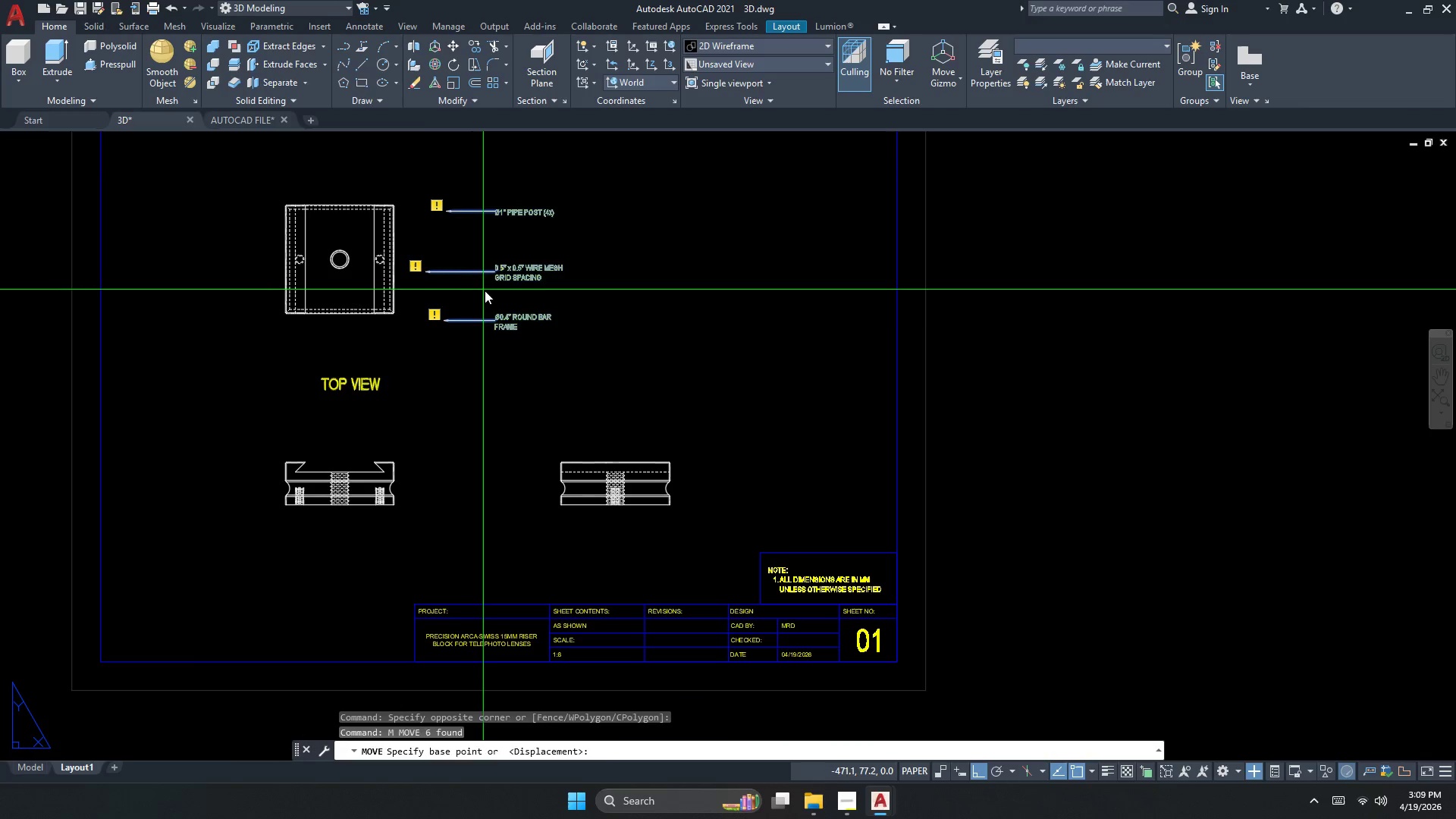 
left_click_drag(start_coordinate=[485, 290], to_coordinate=[535, 303])
 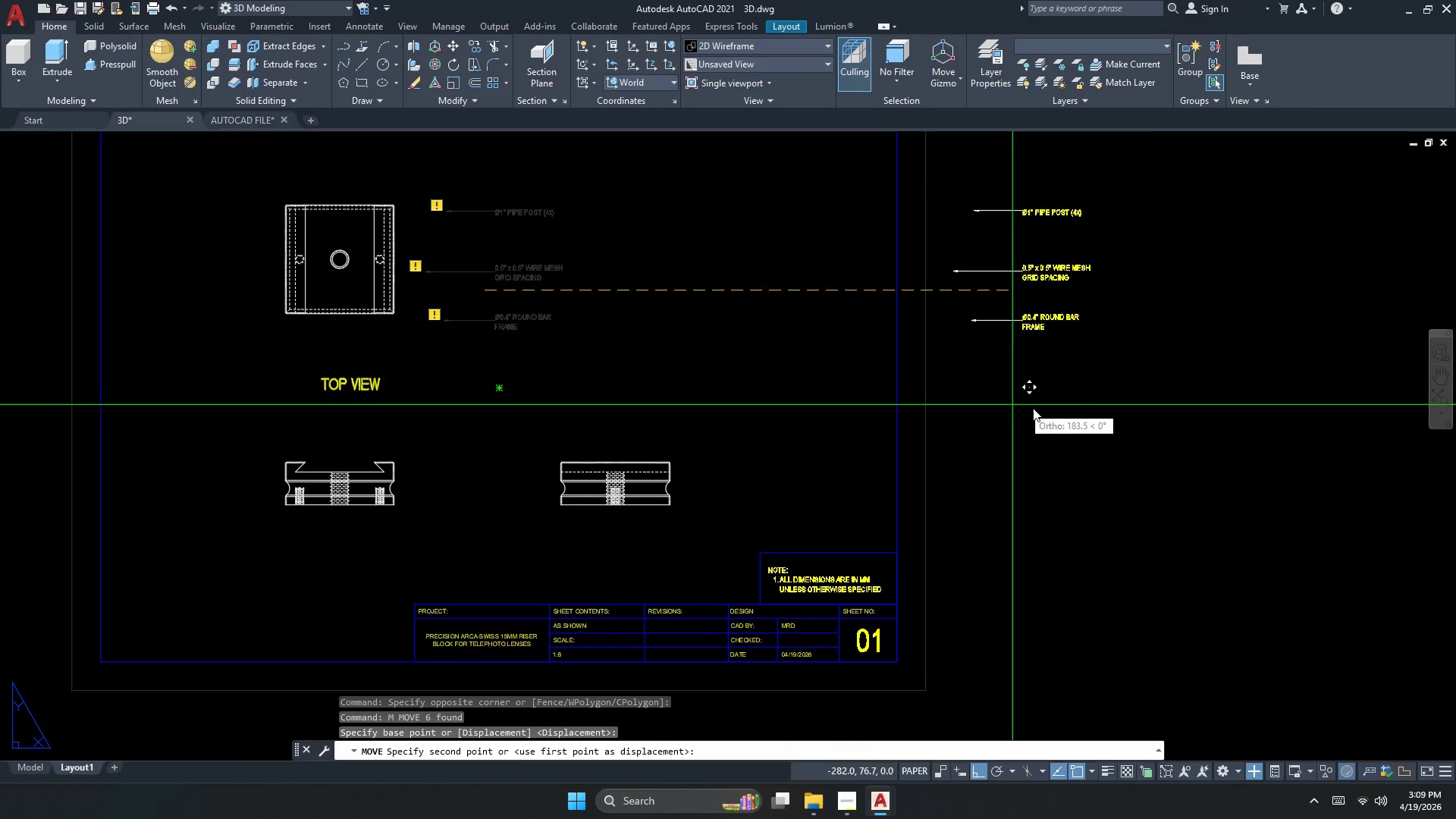 
left_click([1095, 413])
 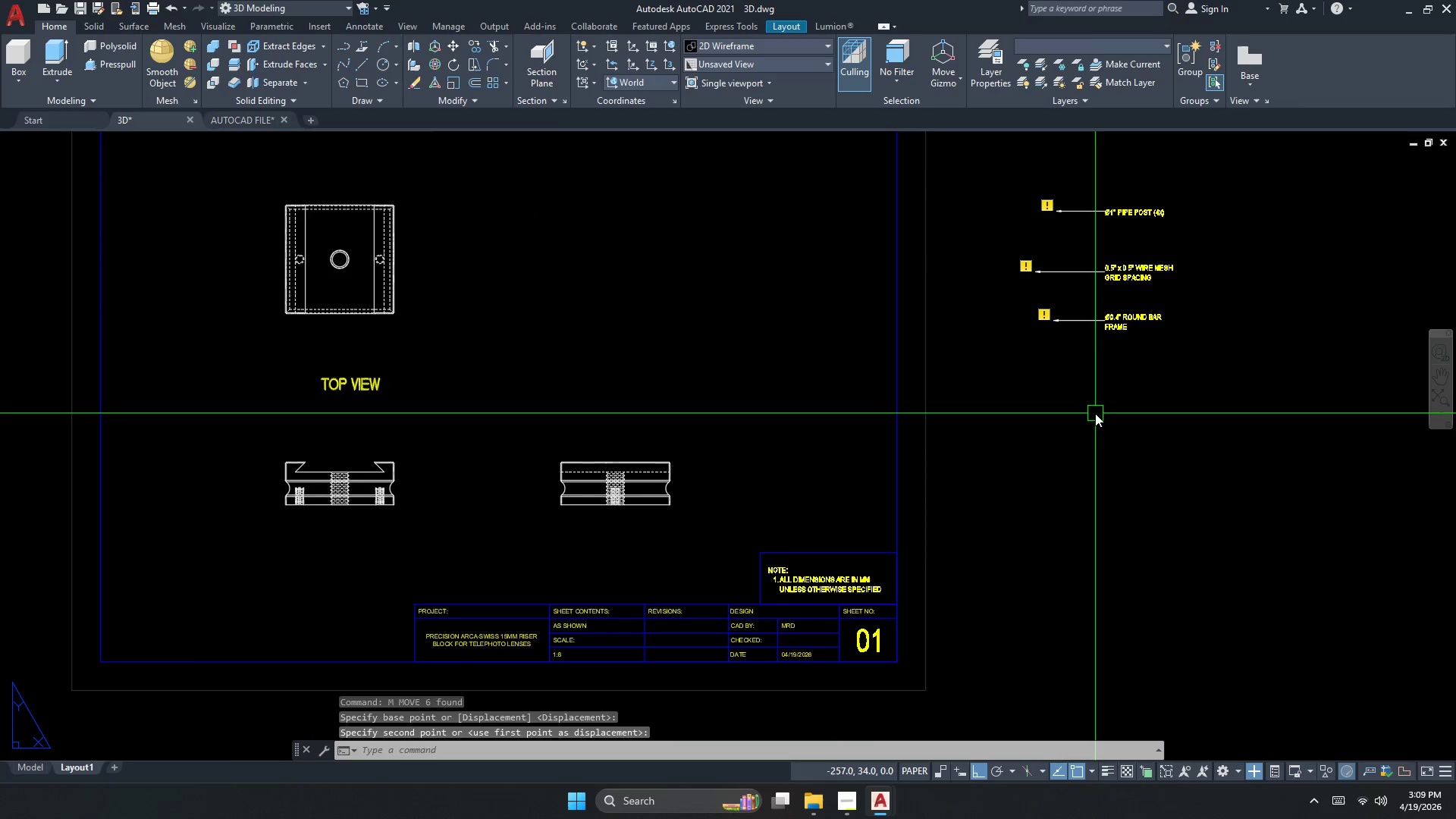 
key(Escape)
key(Escape)
type(RE )
key(Escape)
 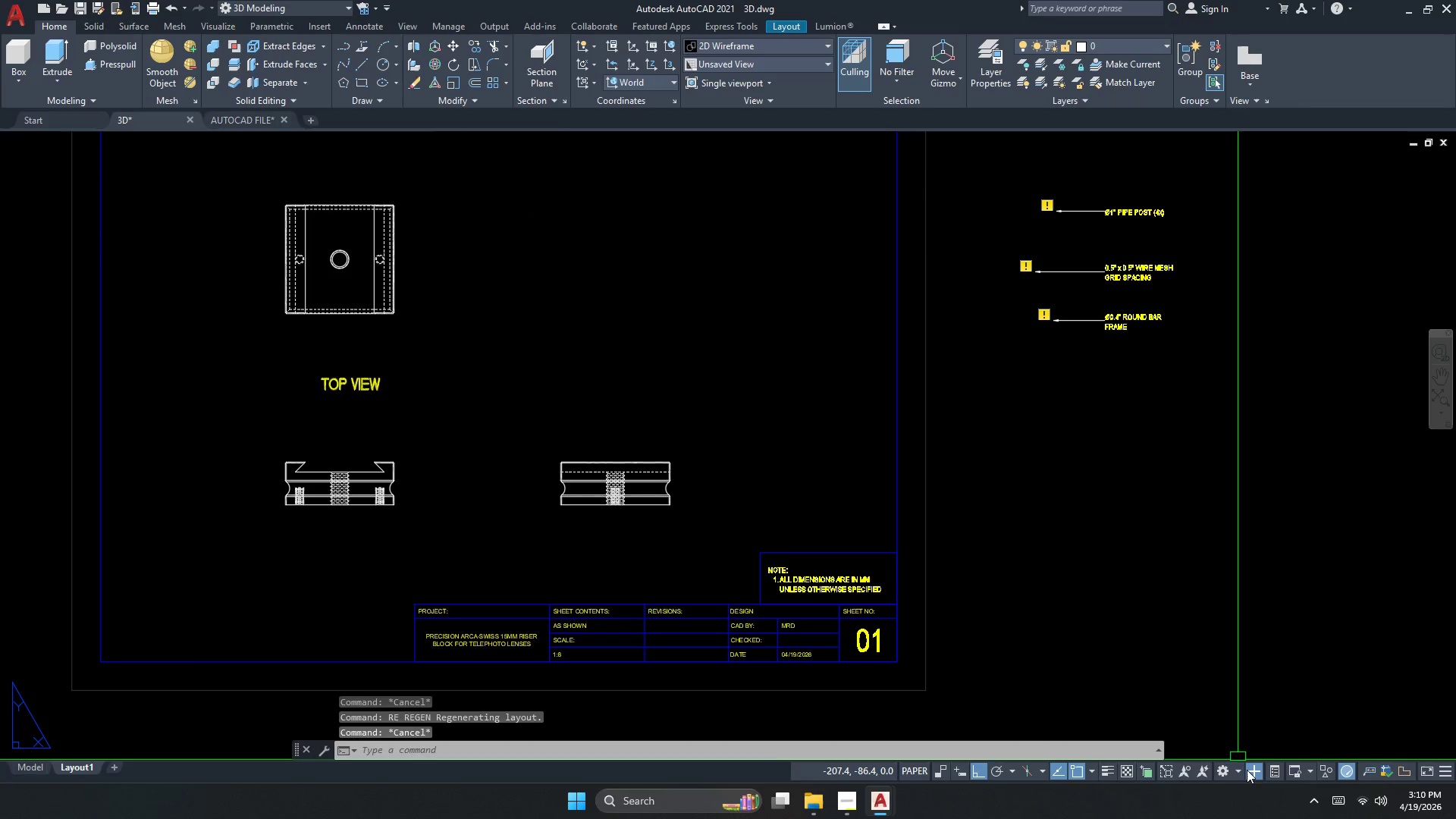 
left_click([1254, 774])
 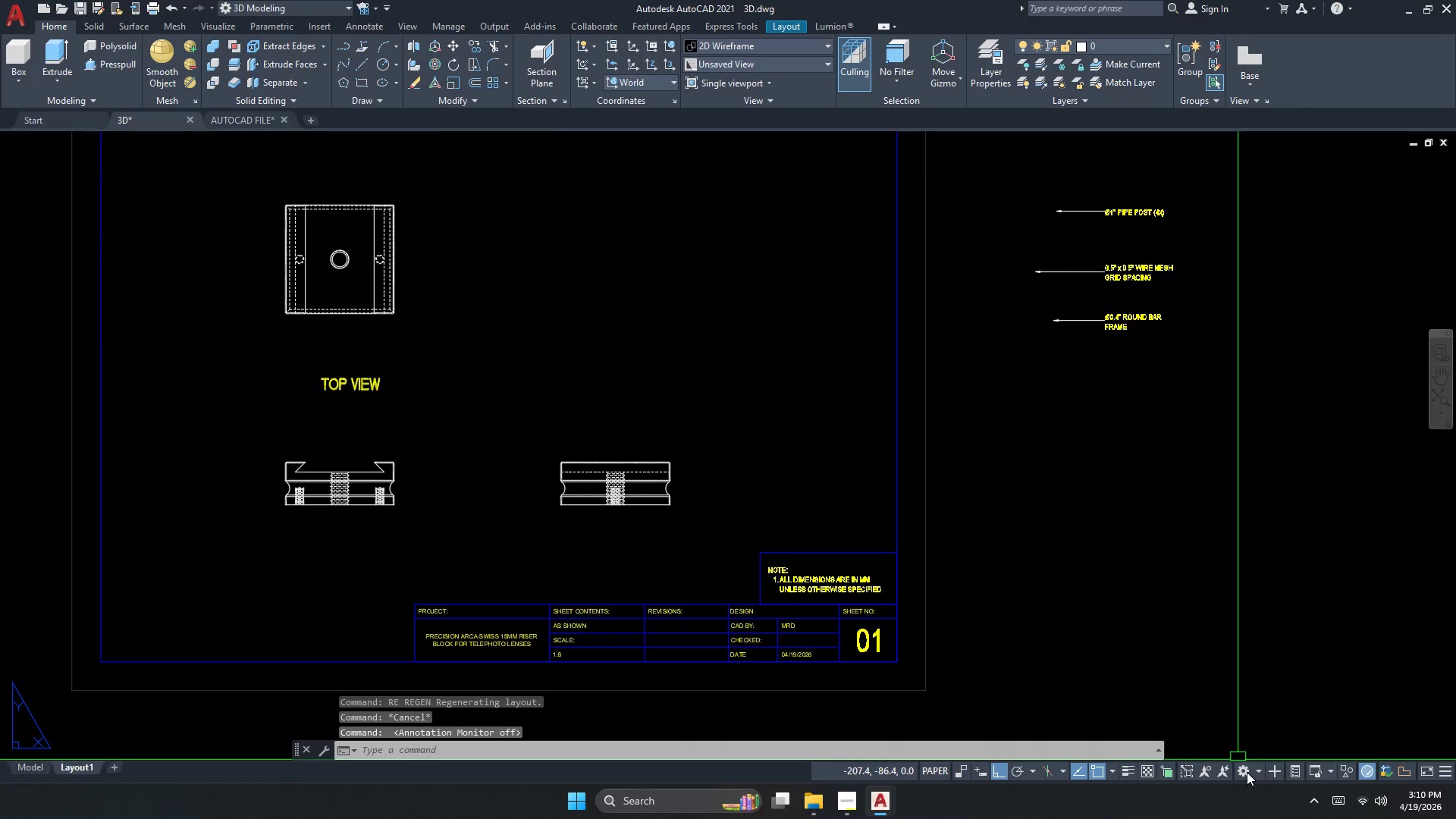 
key(Escape)
type(LE )
 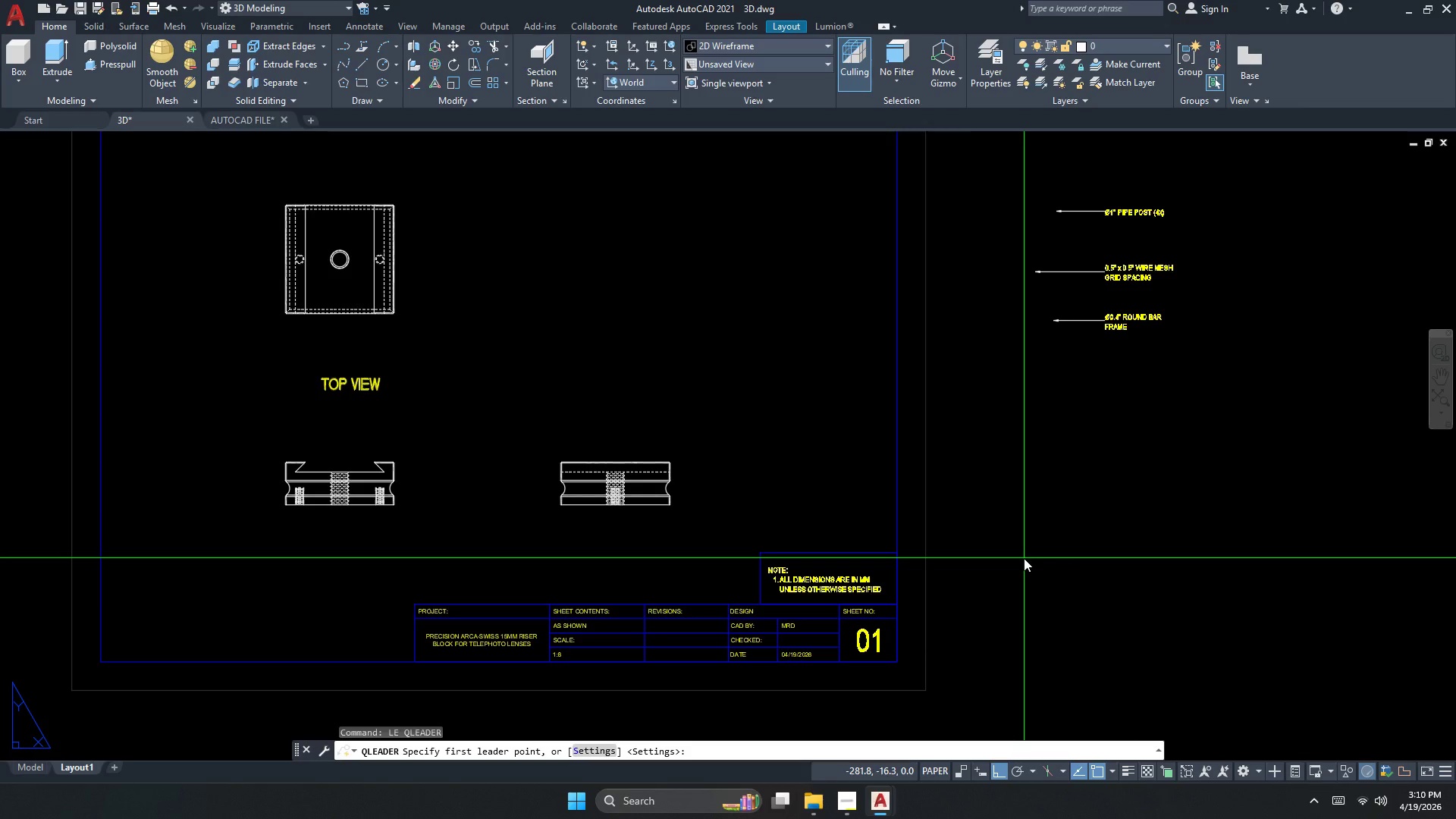 
key(Escape)
type(LA )
 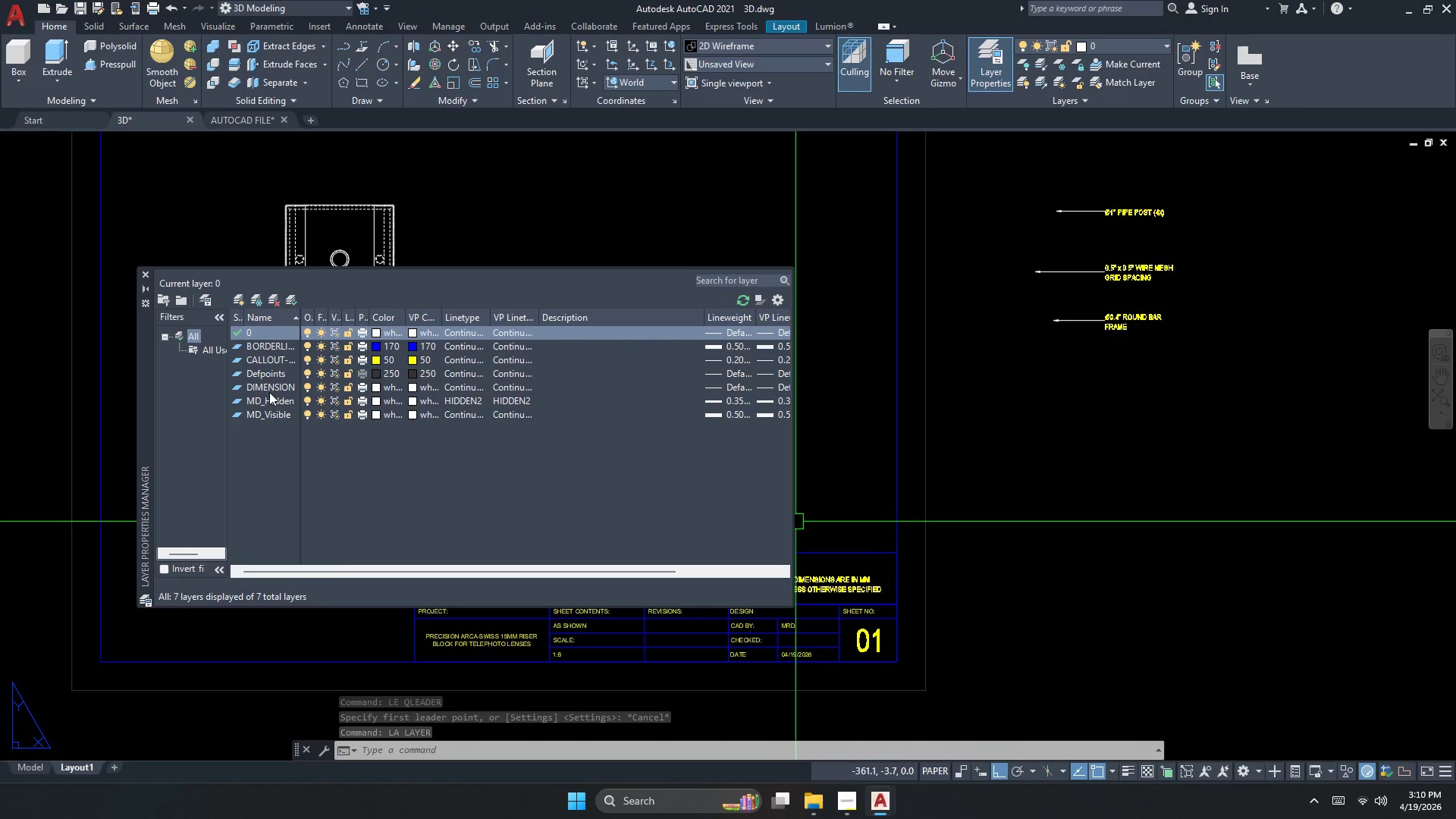 
wait(6.64)
 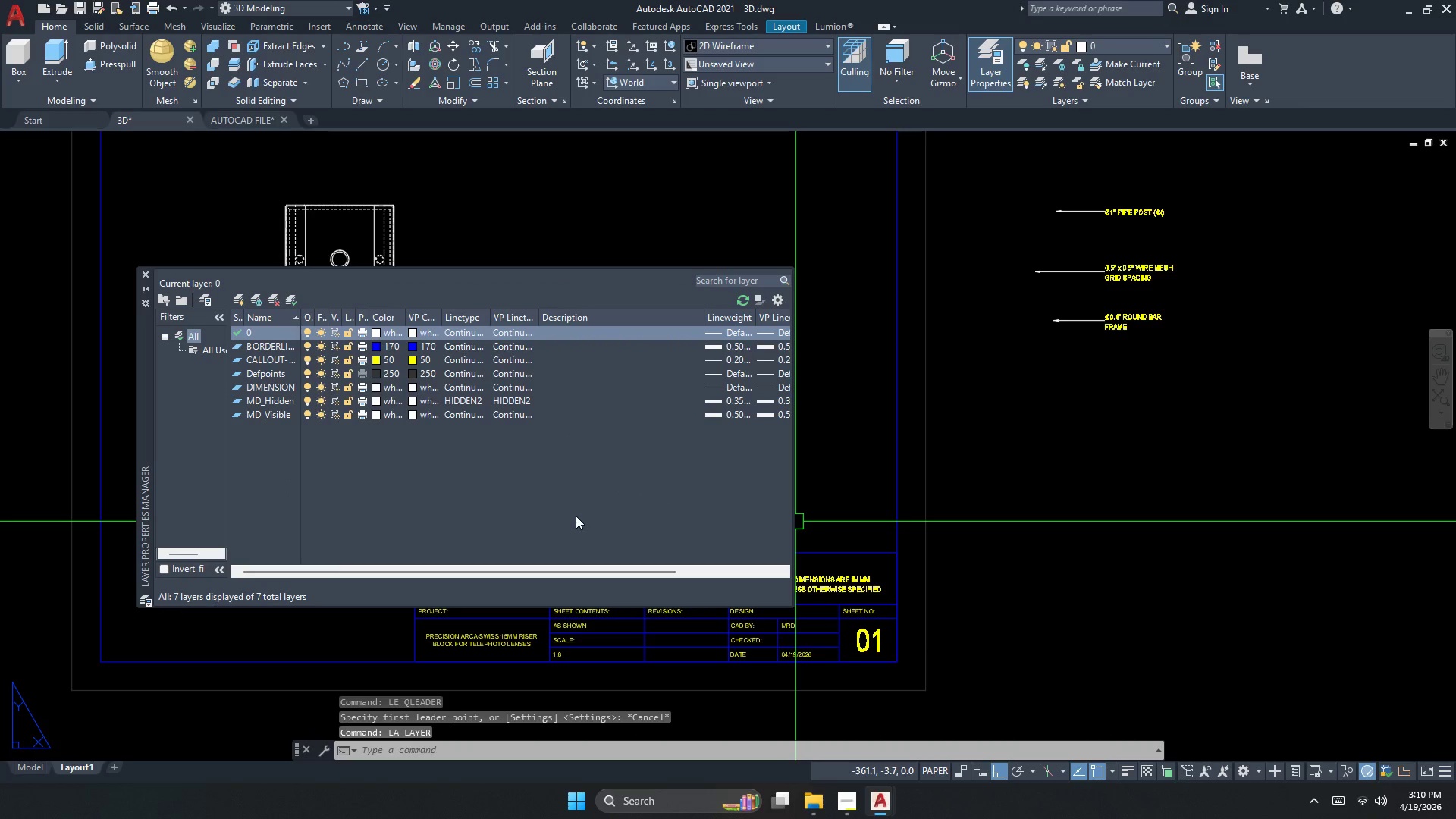 
double_click([376, 387])
 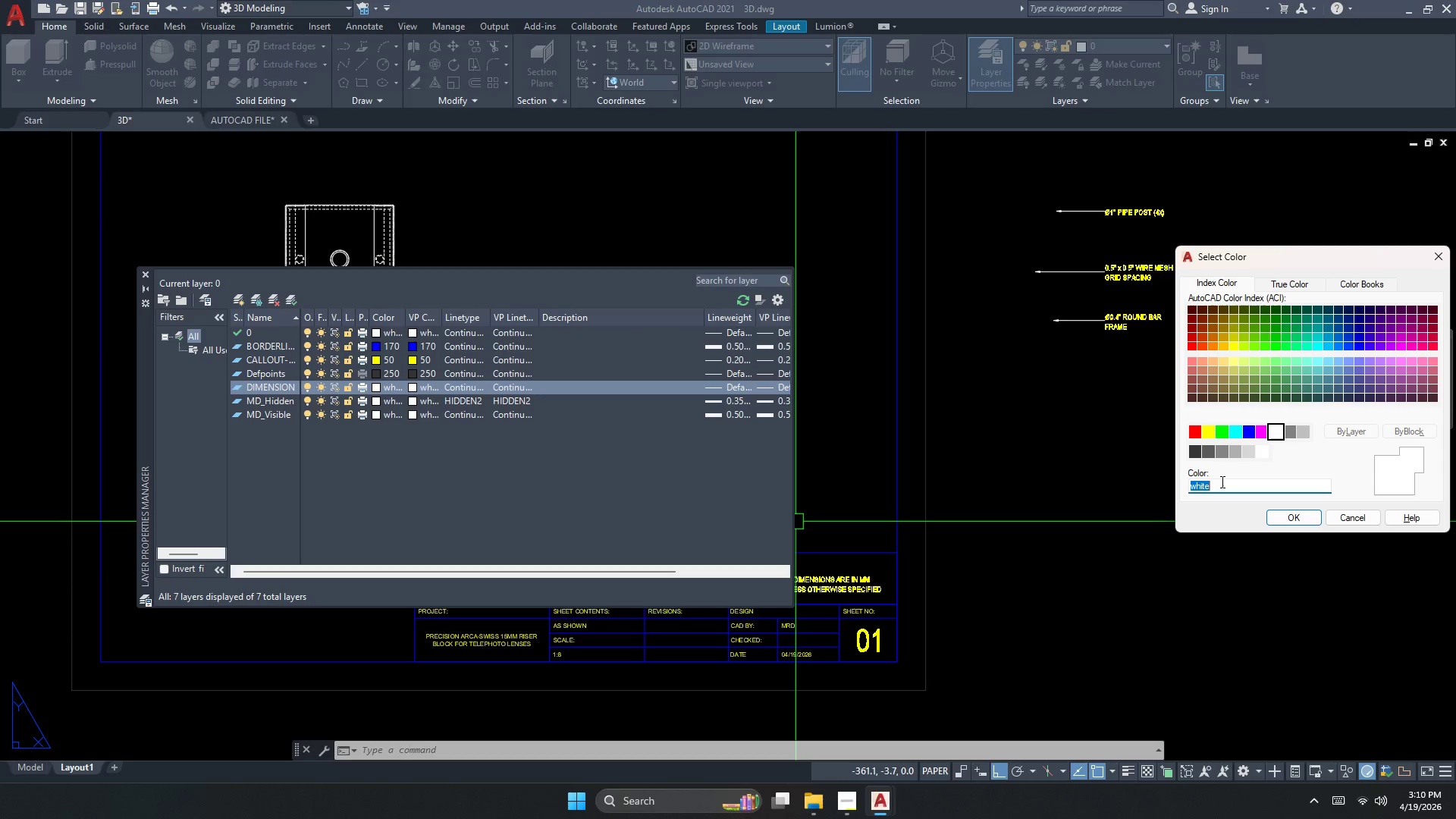 
key(Numpad1)
 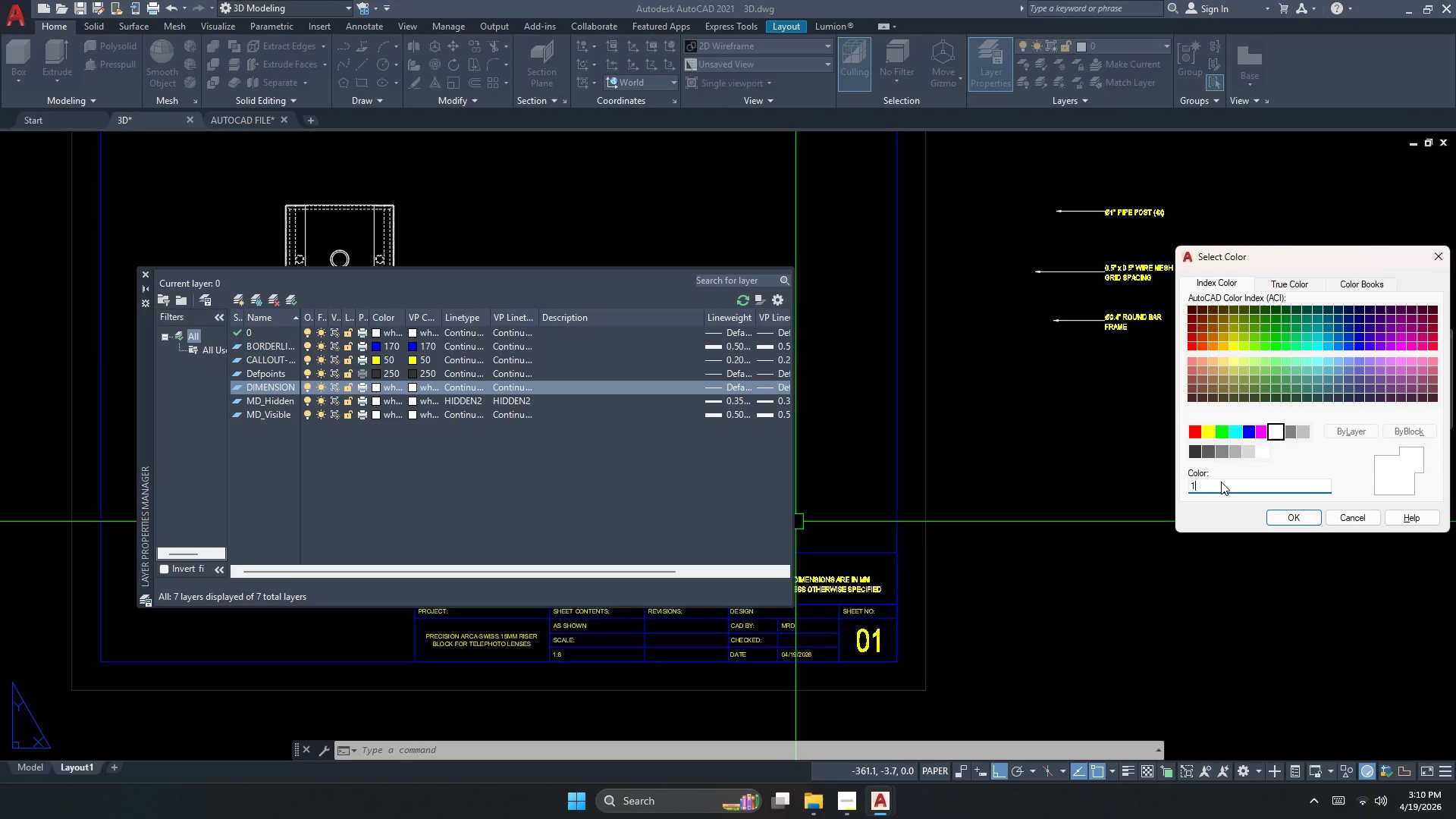 
key(Numpad2)
 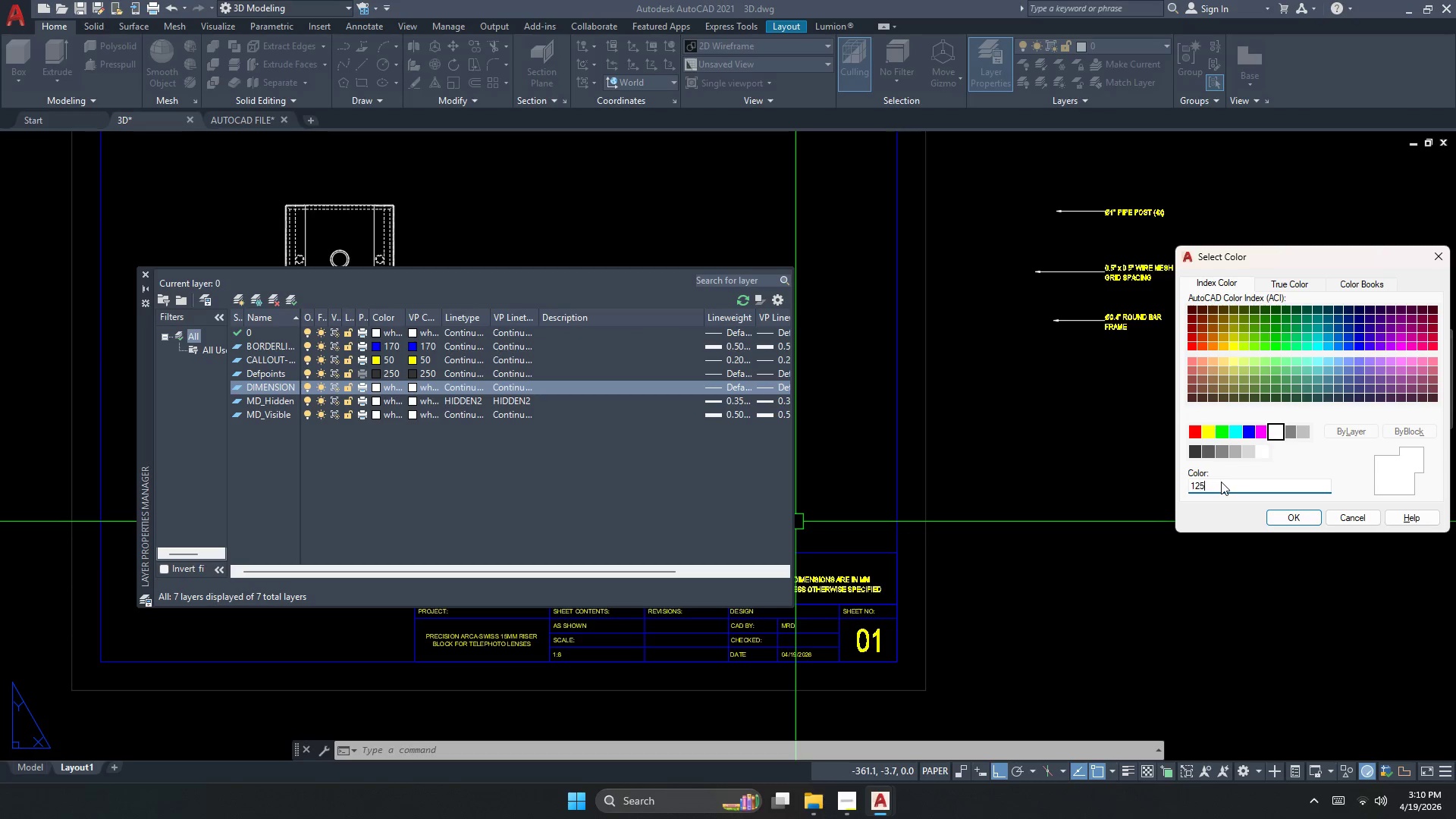 
key(Numpad5)
 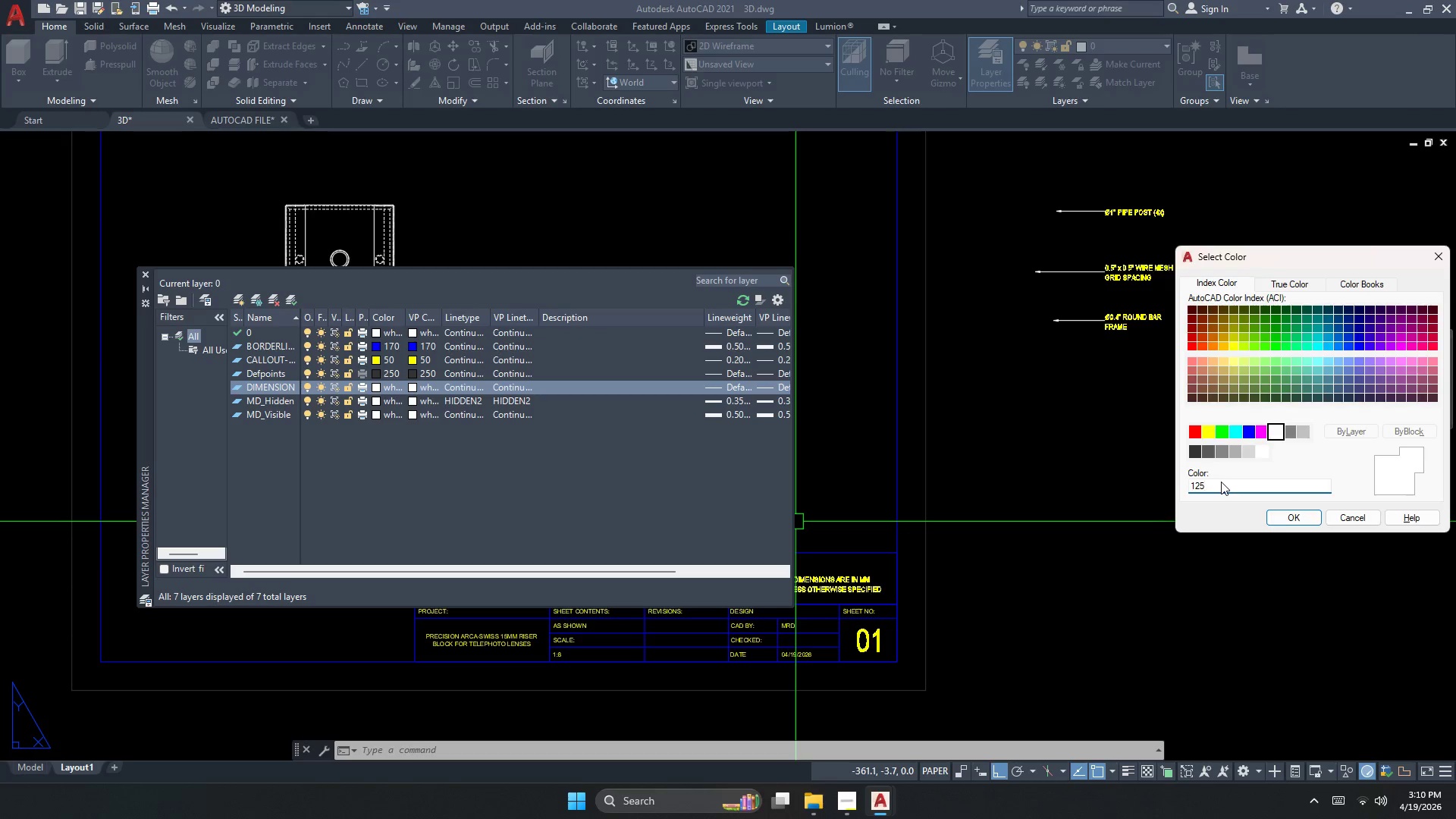 
key(NumpadEnter)
 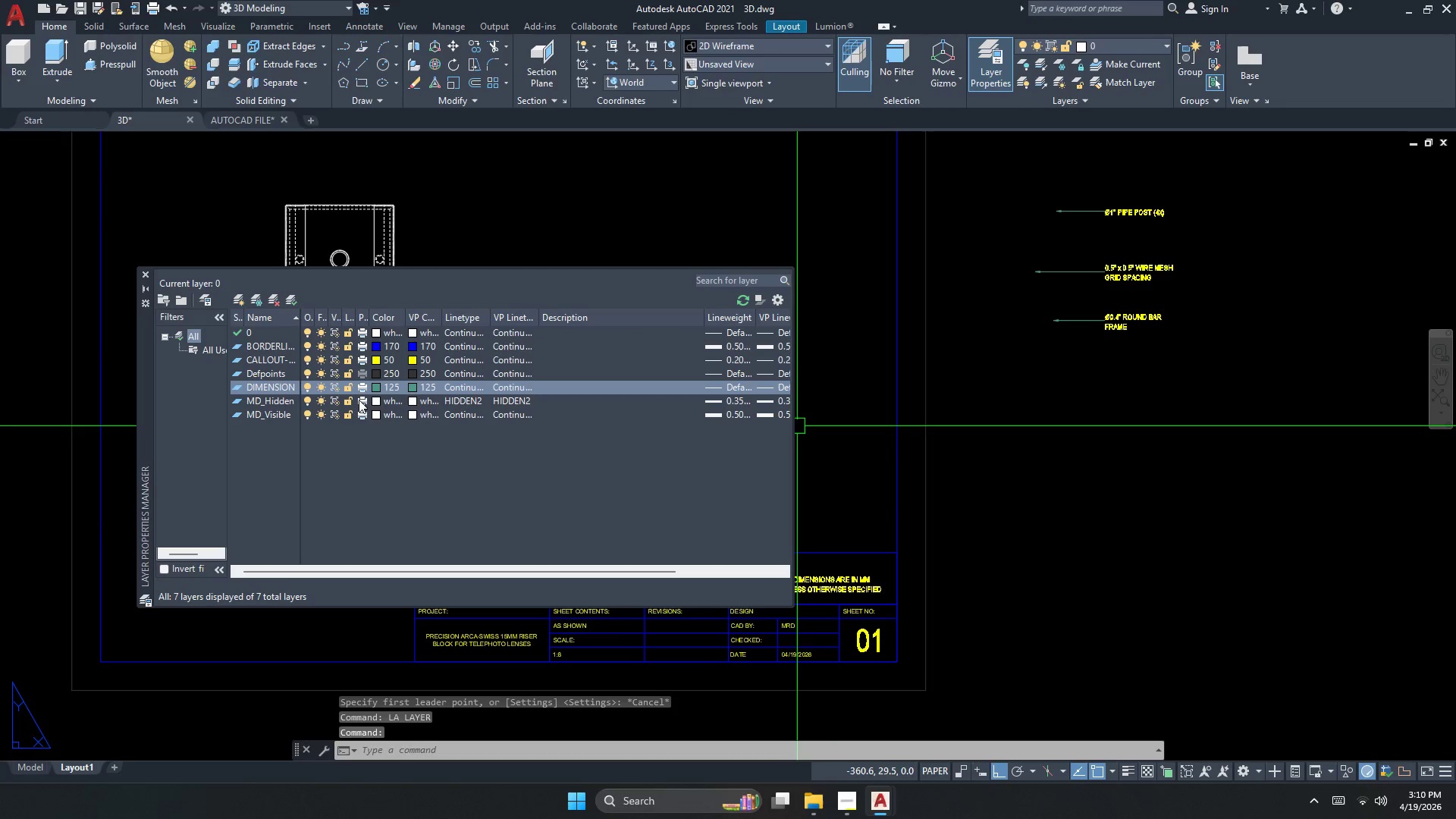 
double_click([375, 400])
 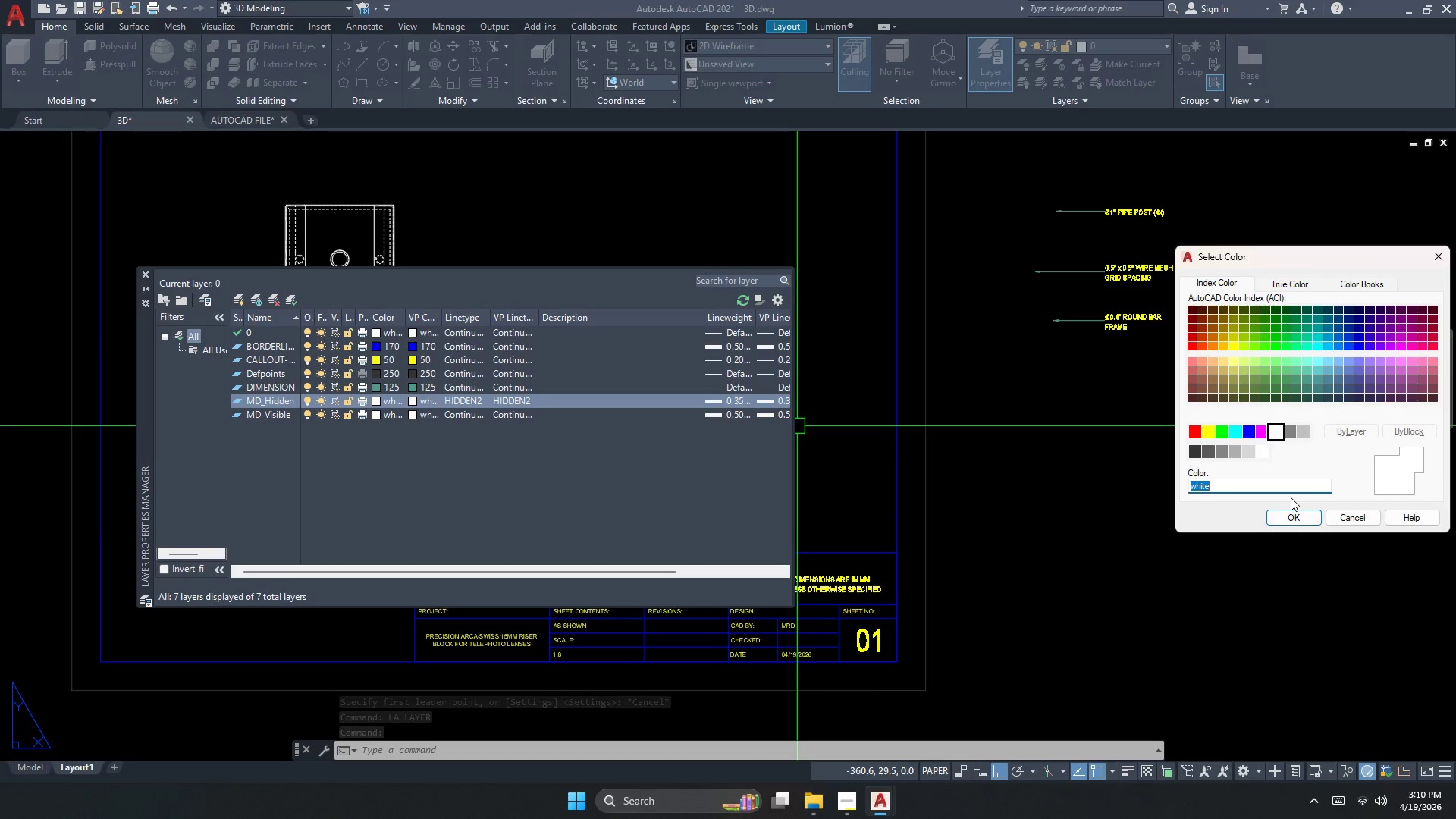 
key(Numpad1)
 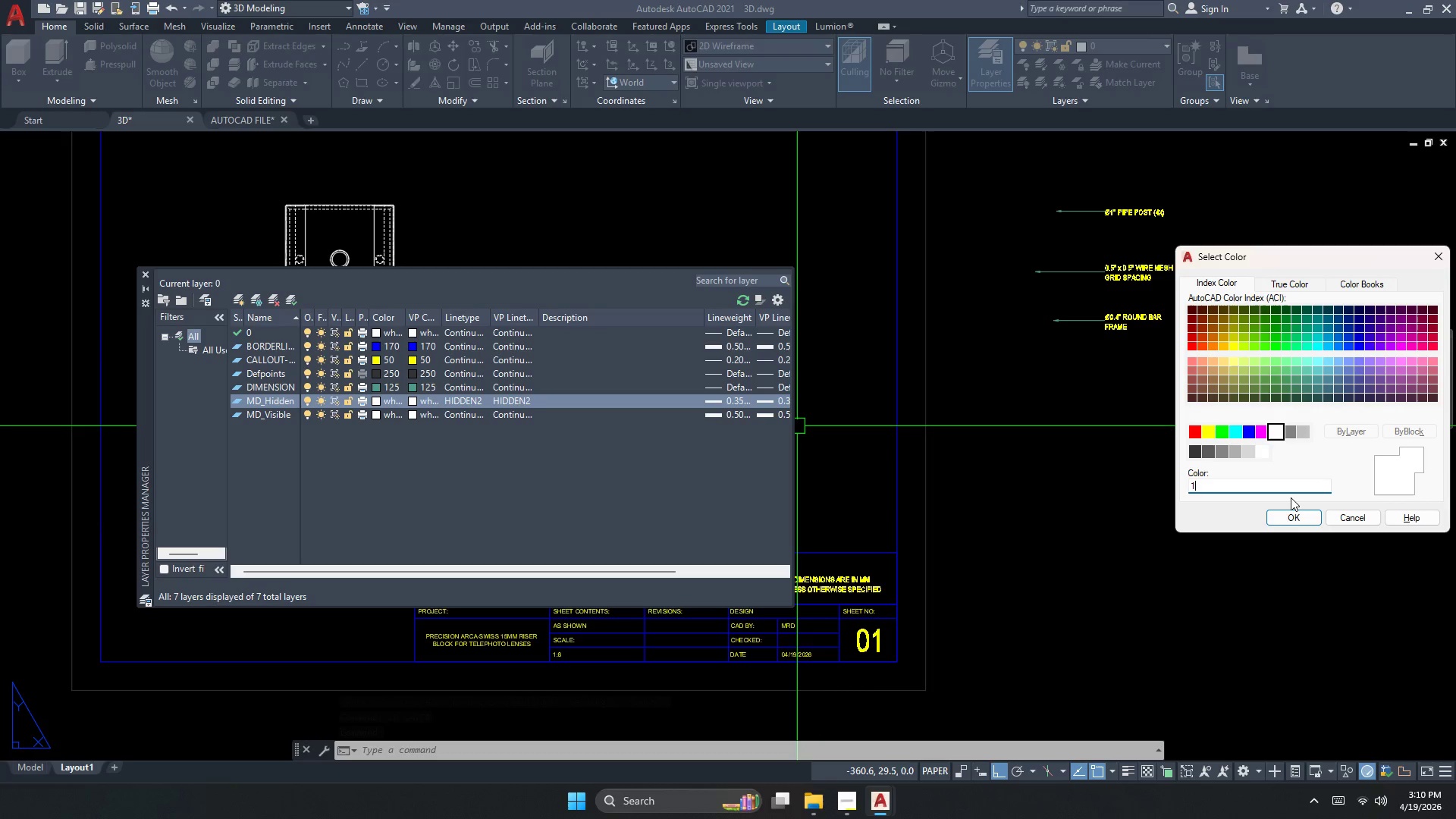 
key(Numpad2)
 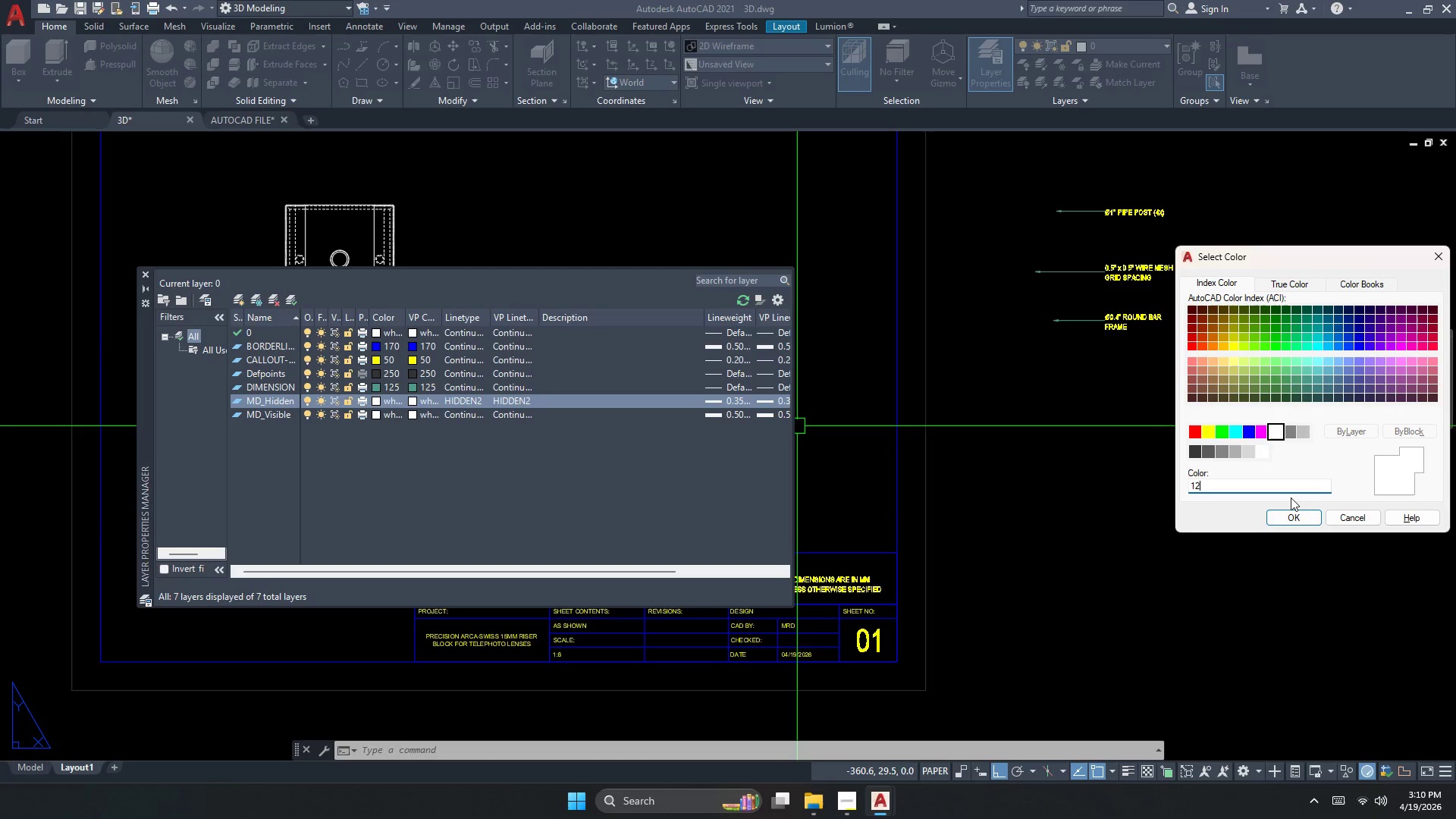 
key(Numpad5)
 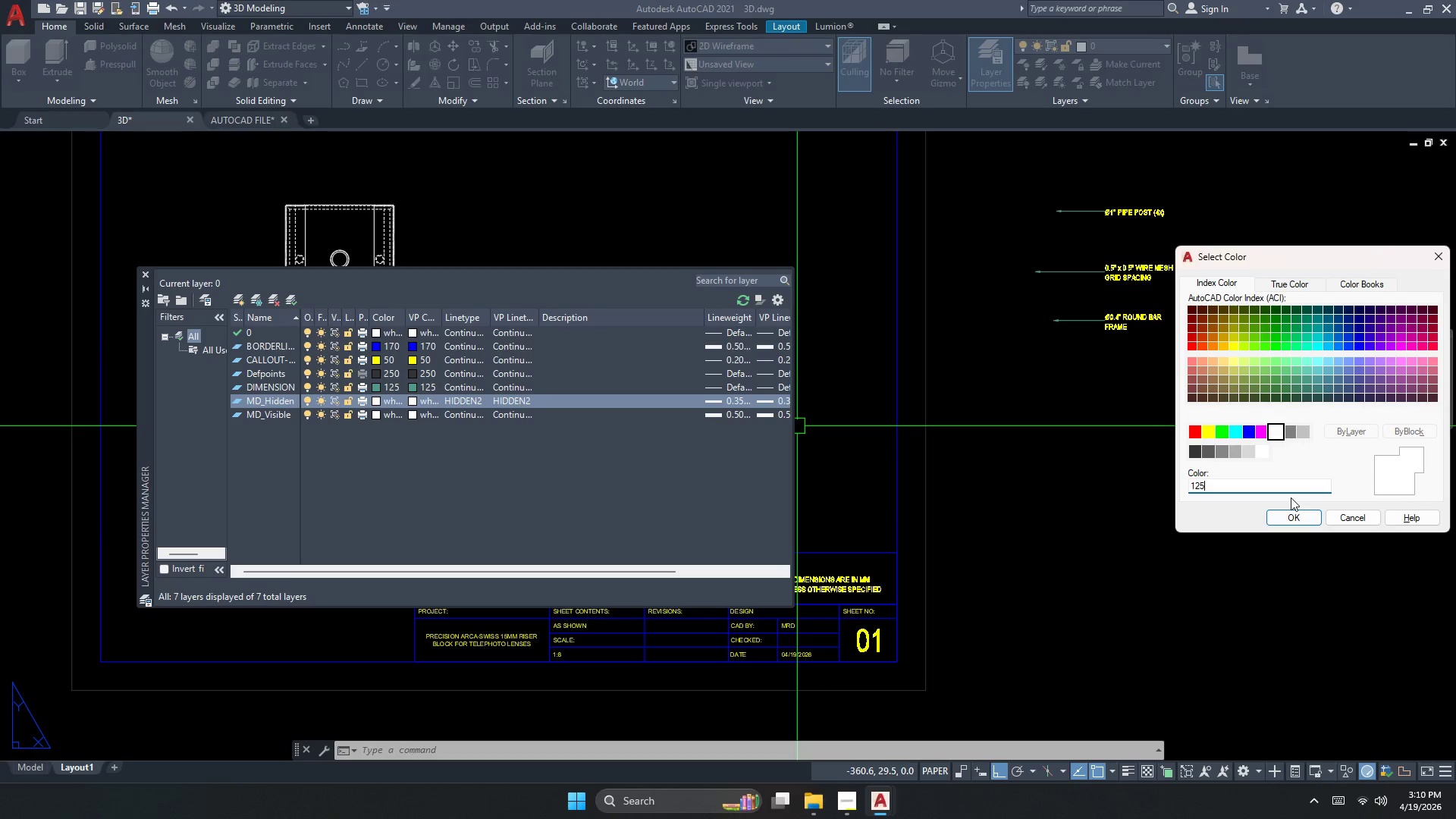 
key(NumpadEnter)
 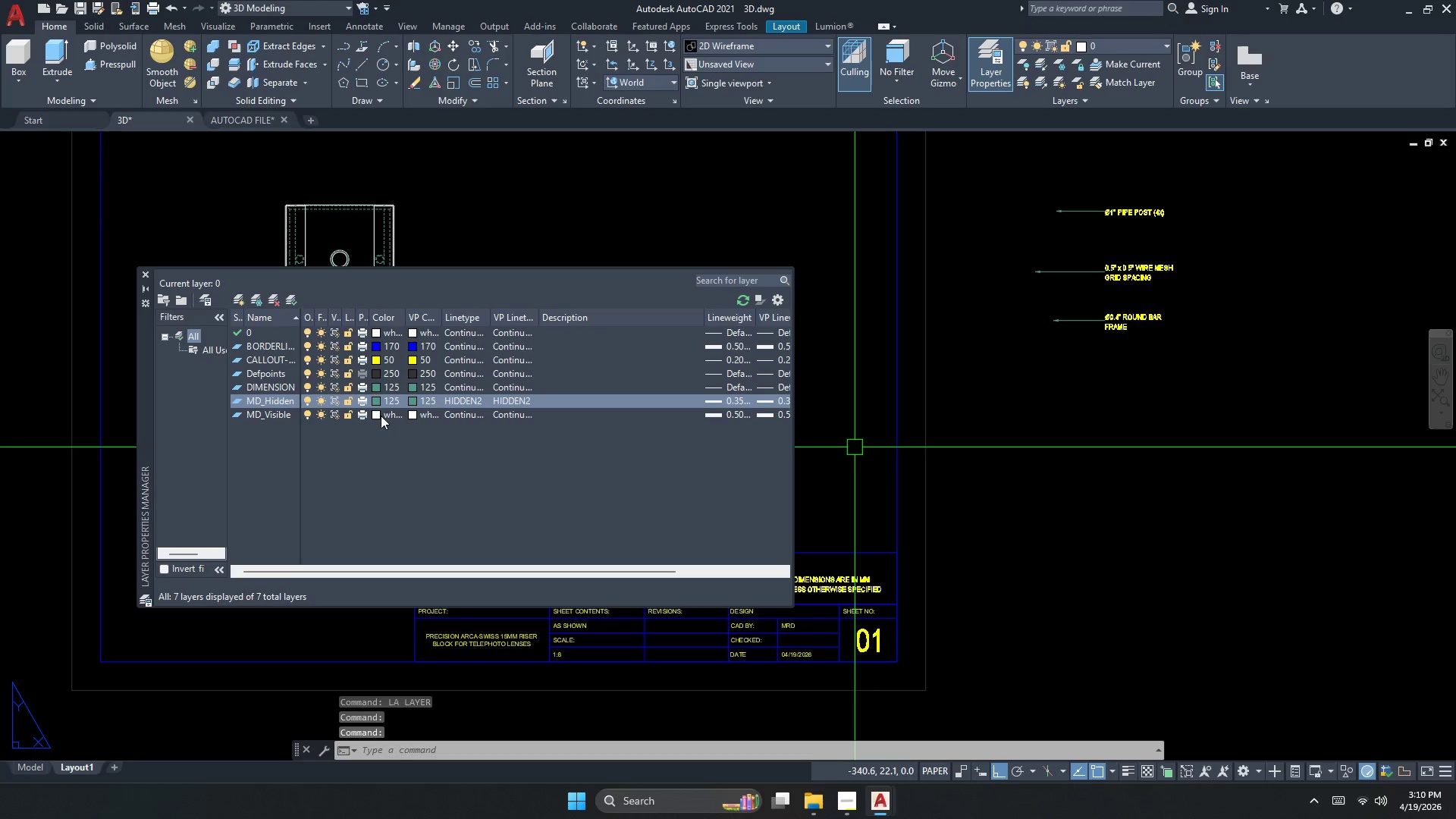 
double_click([377, 410])
 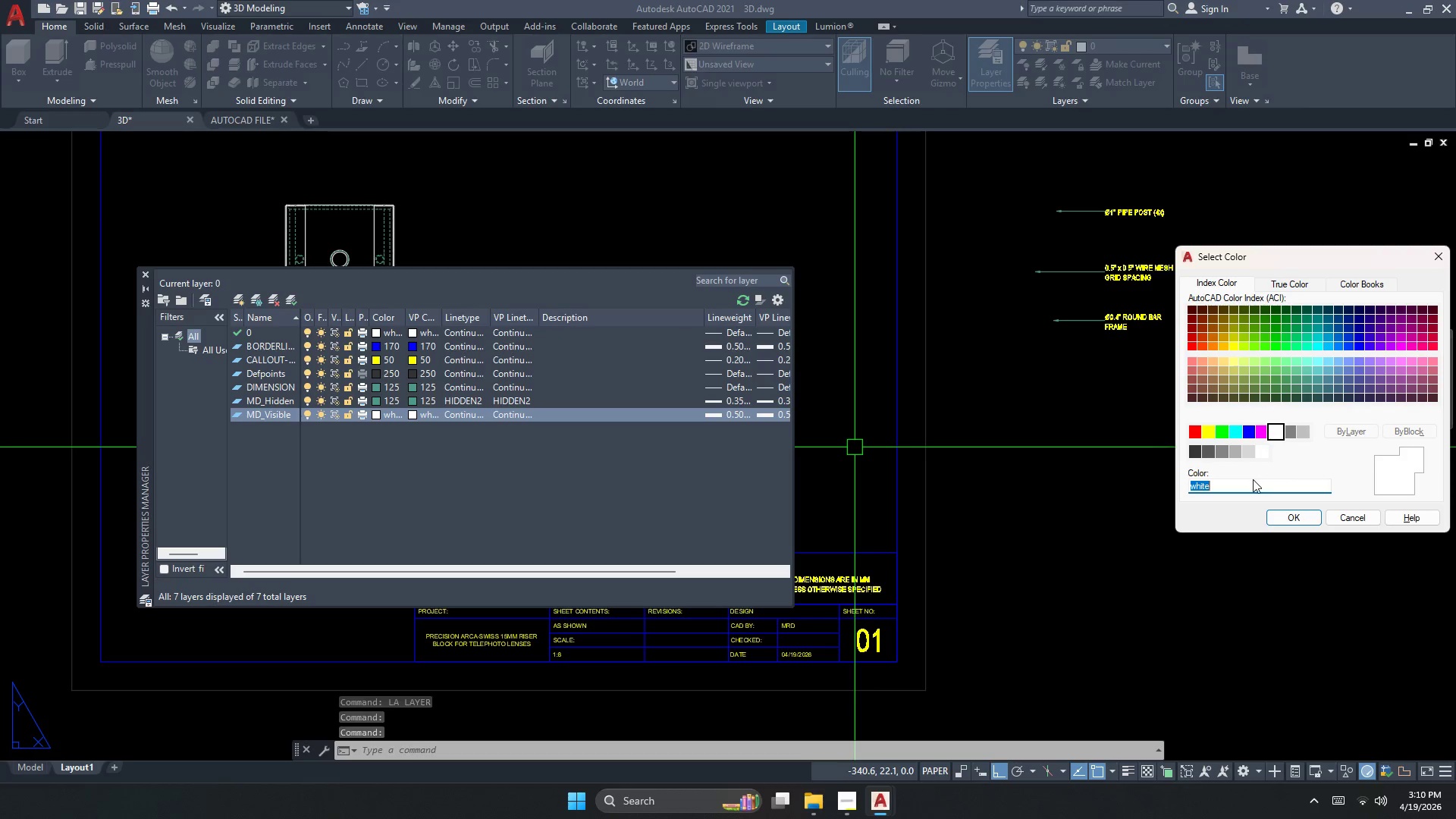 
key(Numpad1)
 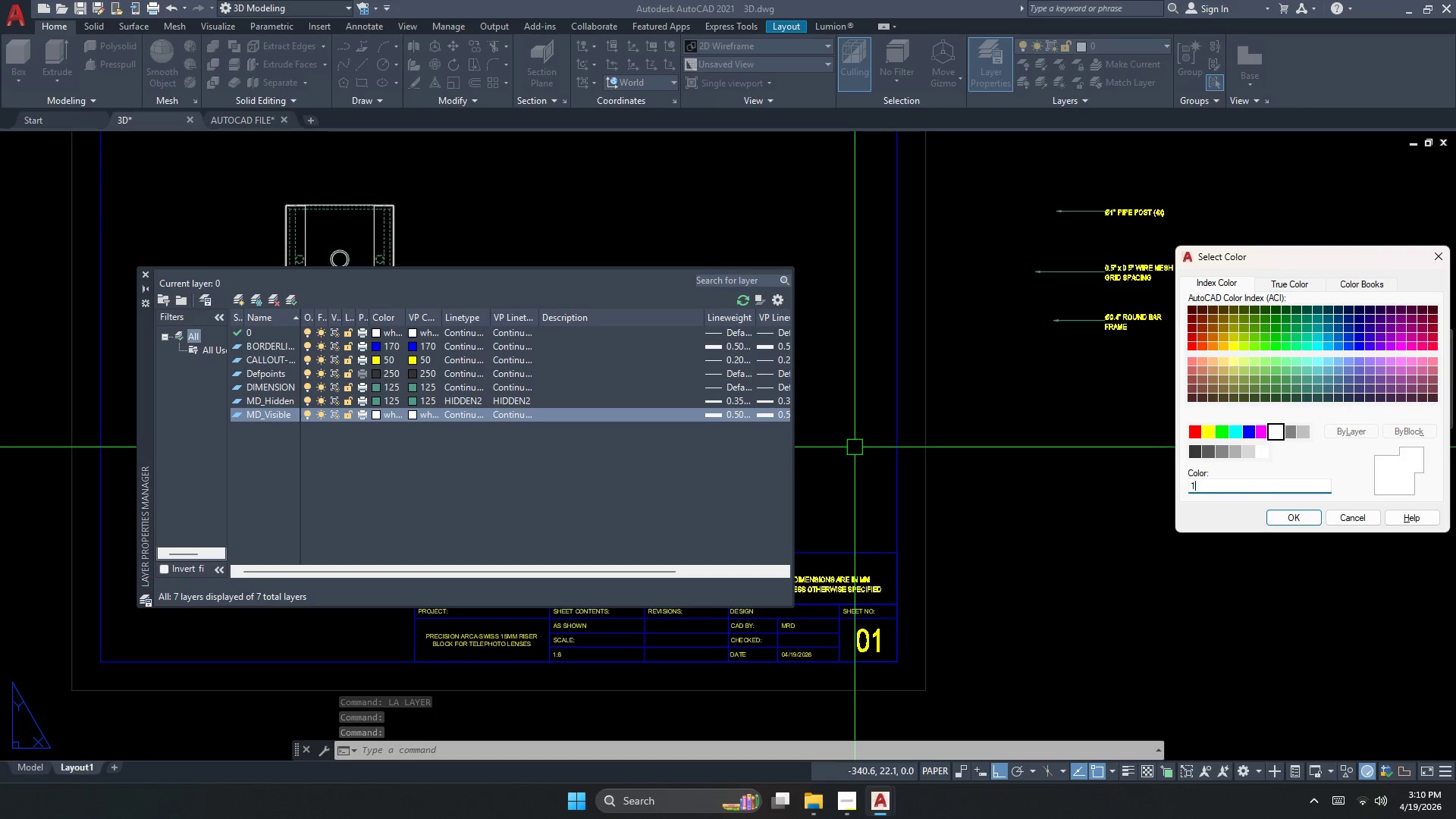 
key(Numpad3)
 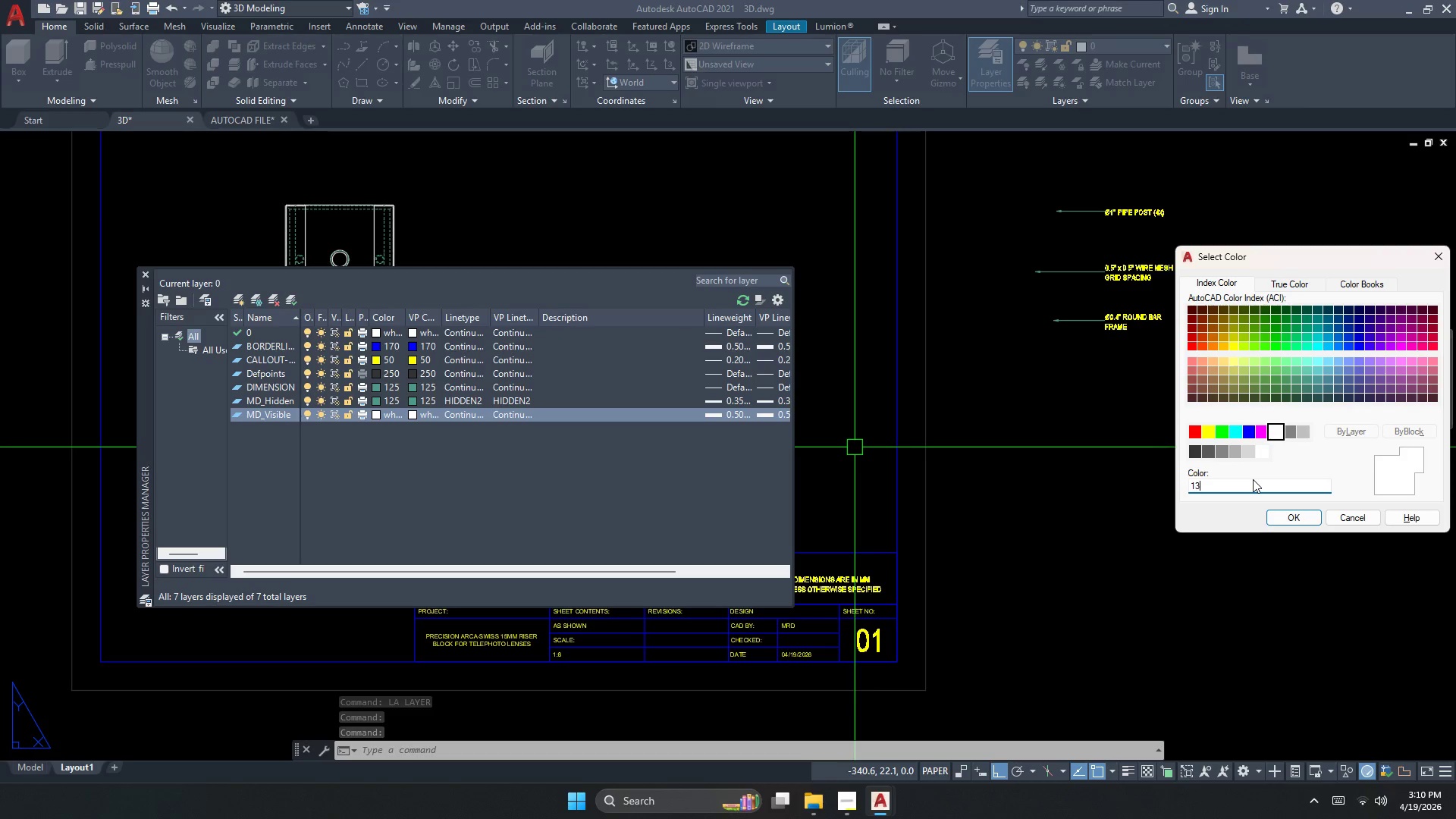 
key(Numpad0)
 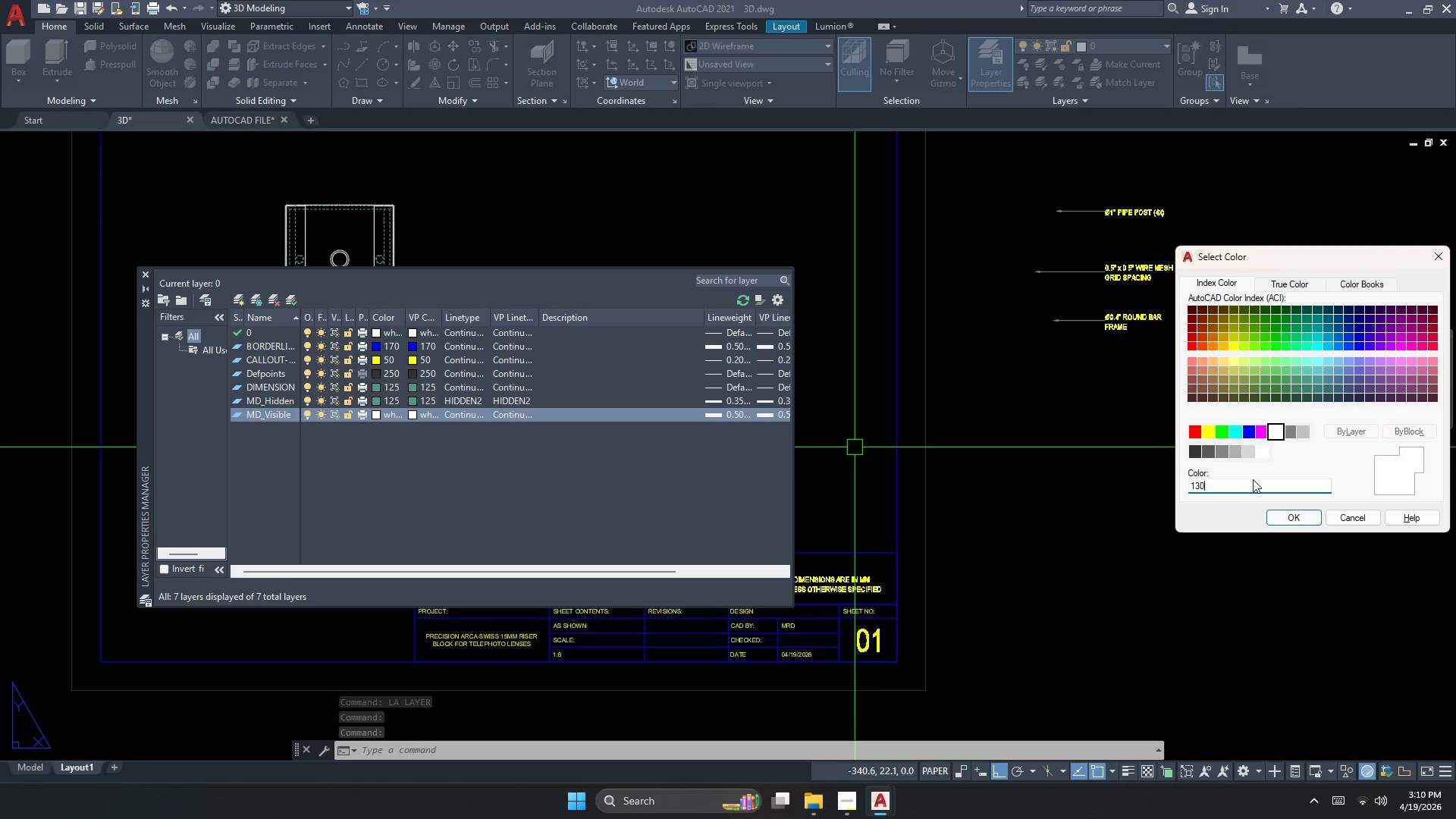 
key(NumpadEnter)
 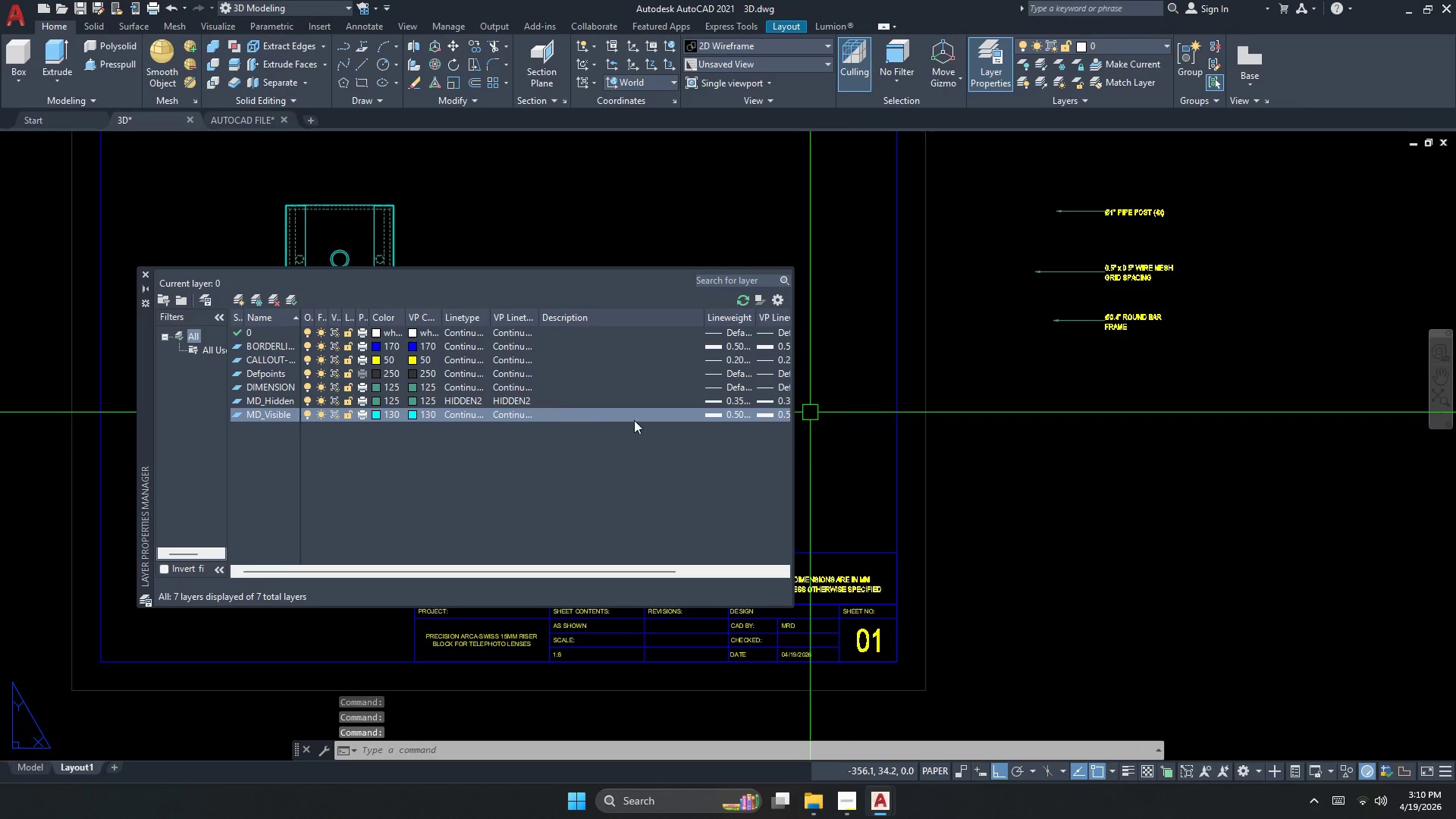 
left_click_drag(start_coordinate=[327, 572], to_coordinate=[494, 573])
 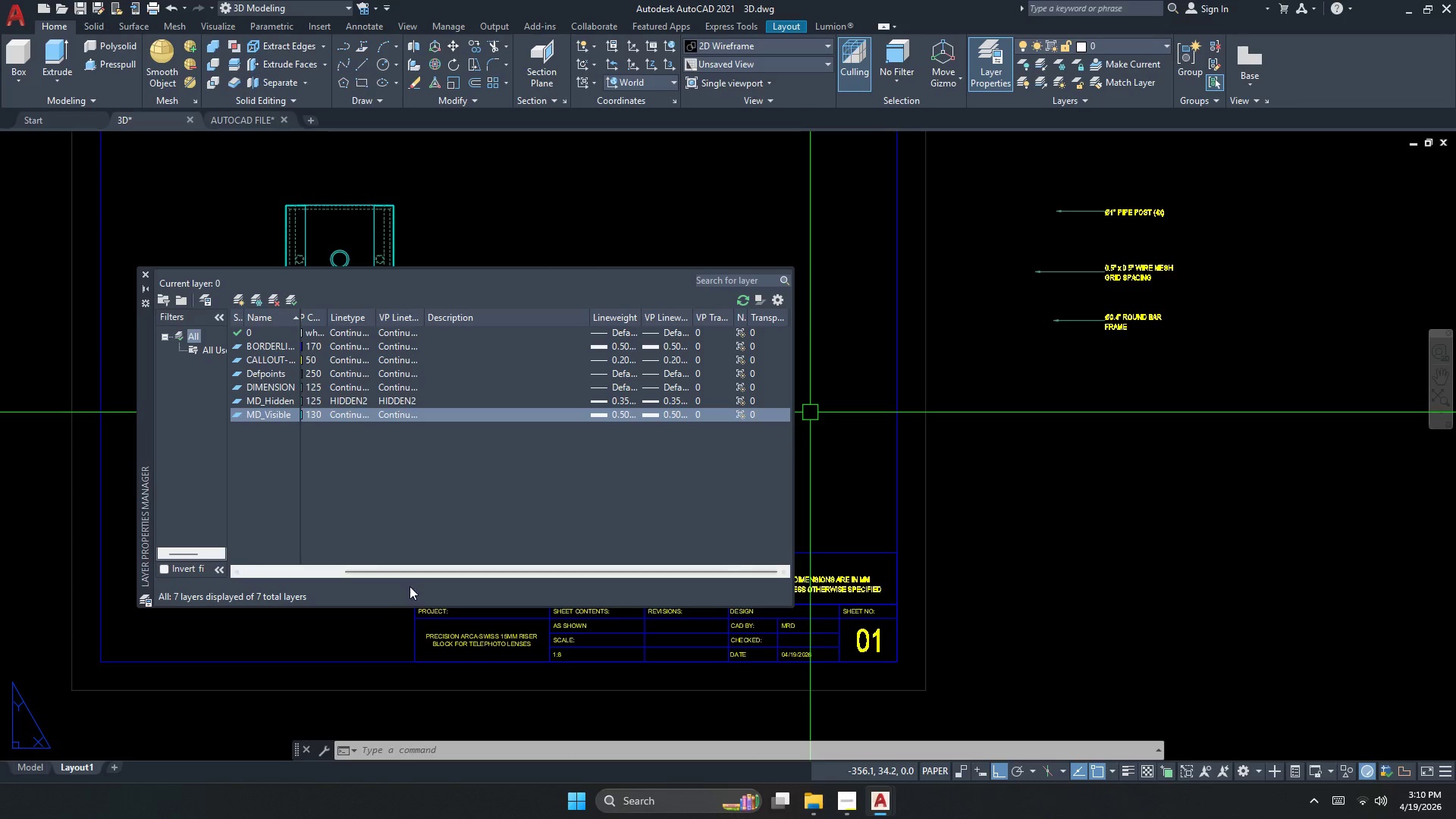 
left_click_drag(start_coordinate=[458, 575], to_coordinate=[488, 579])
 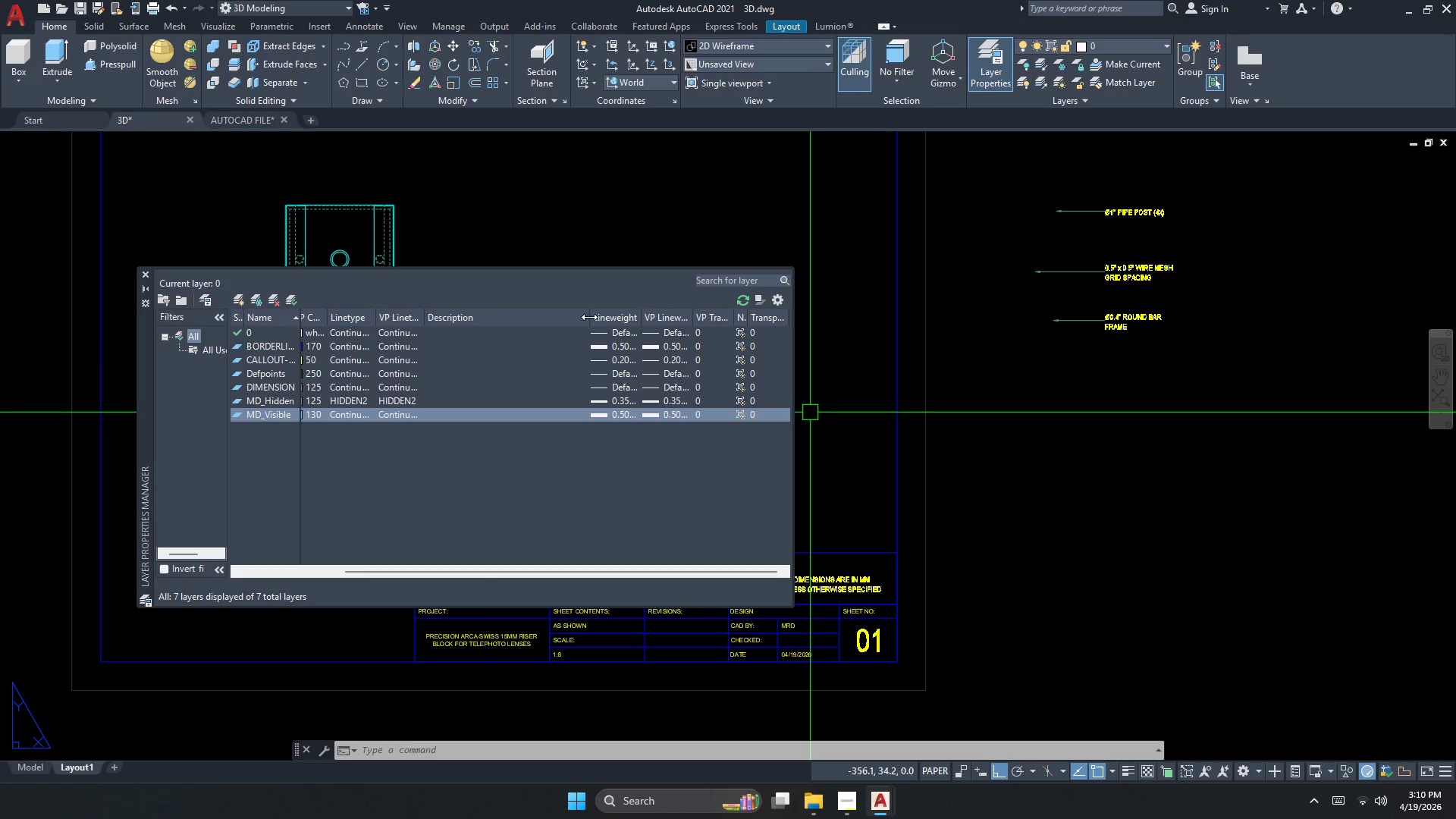 
left_click_drag(start_coordinate=[586, 318], to_coordinate=[425, 333])
 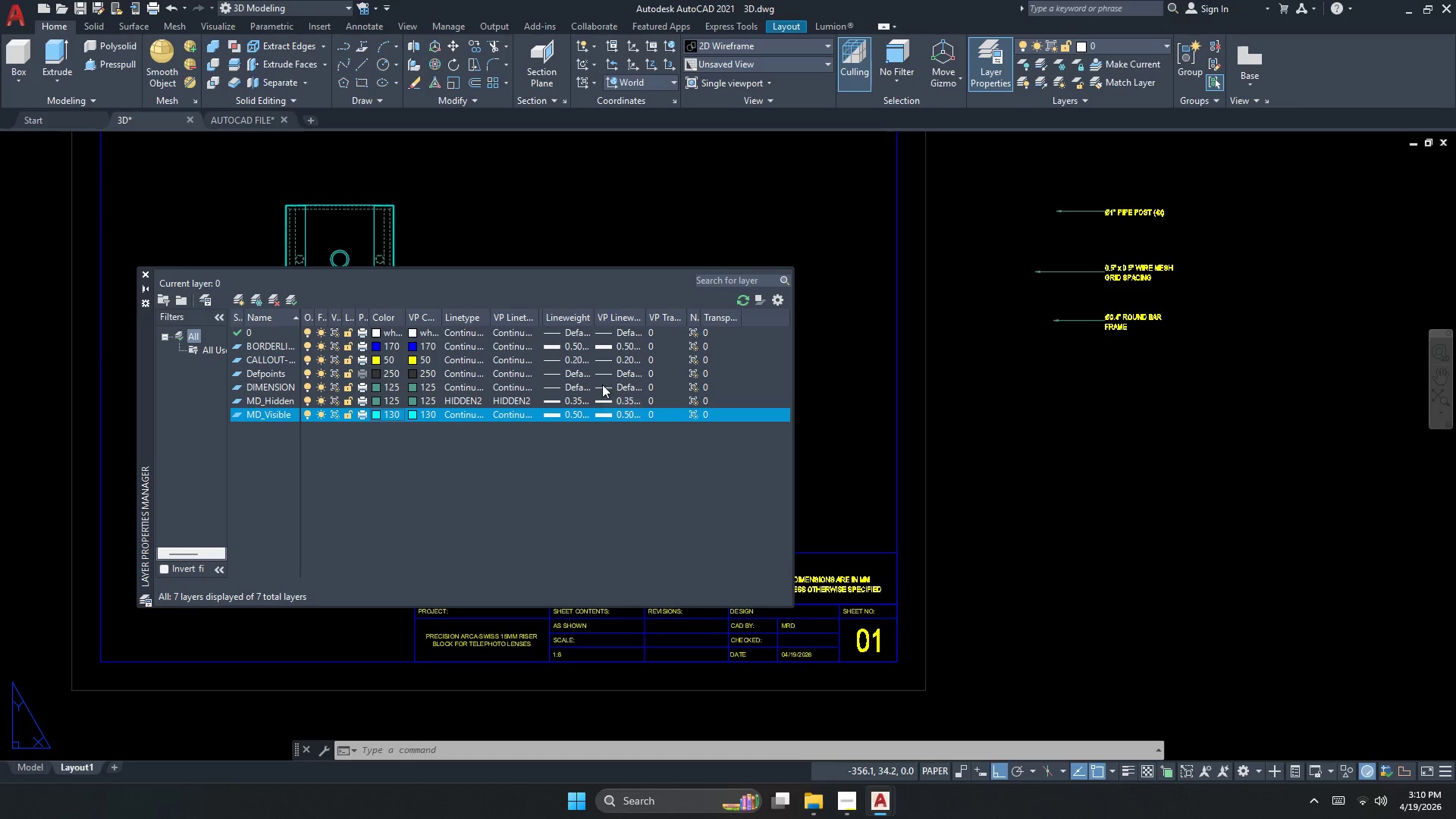 
wait(5.33)
 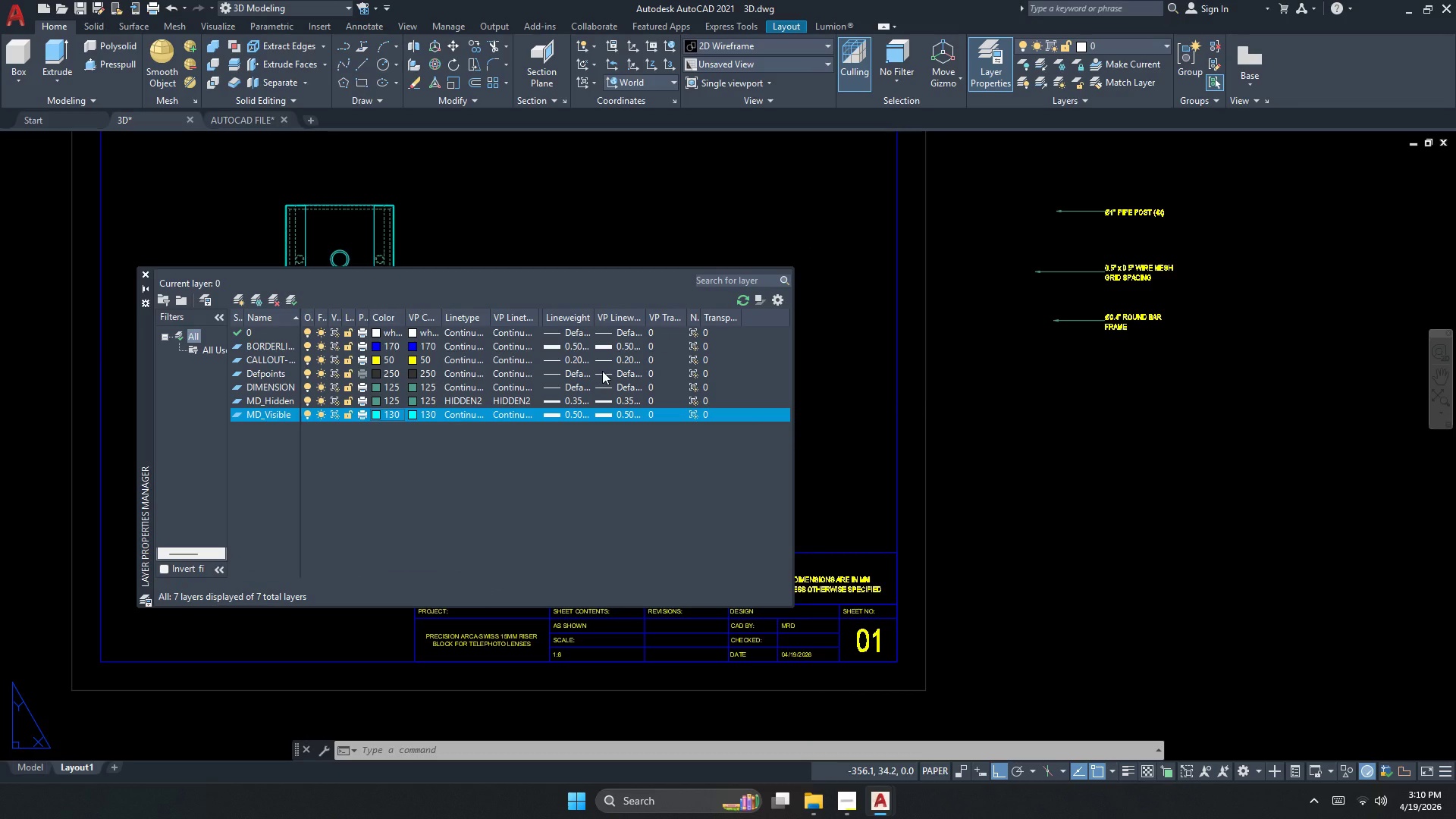 
left_click([554, 416])
 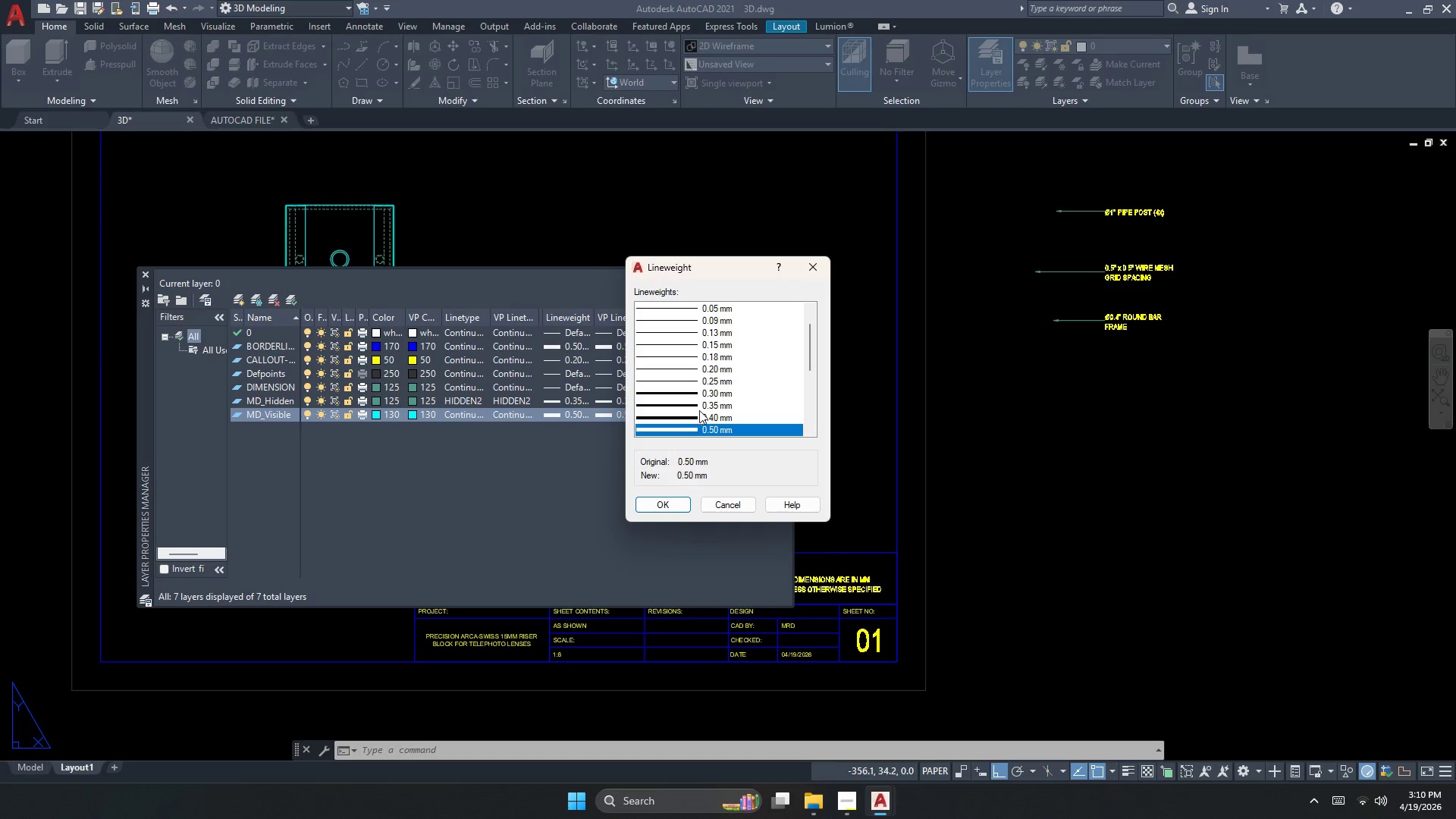 
left_click([708, 391])
 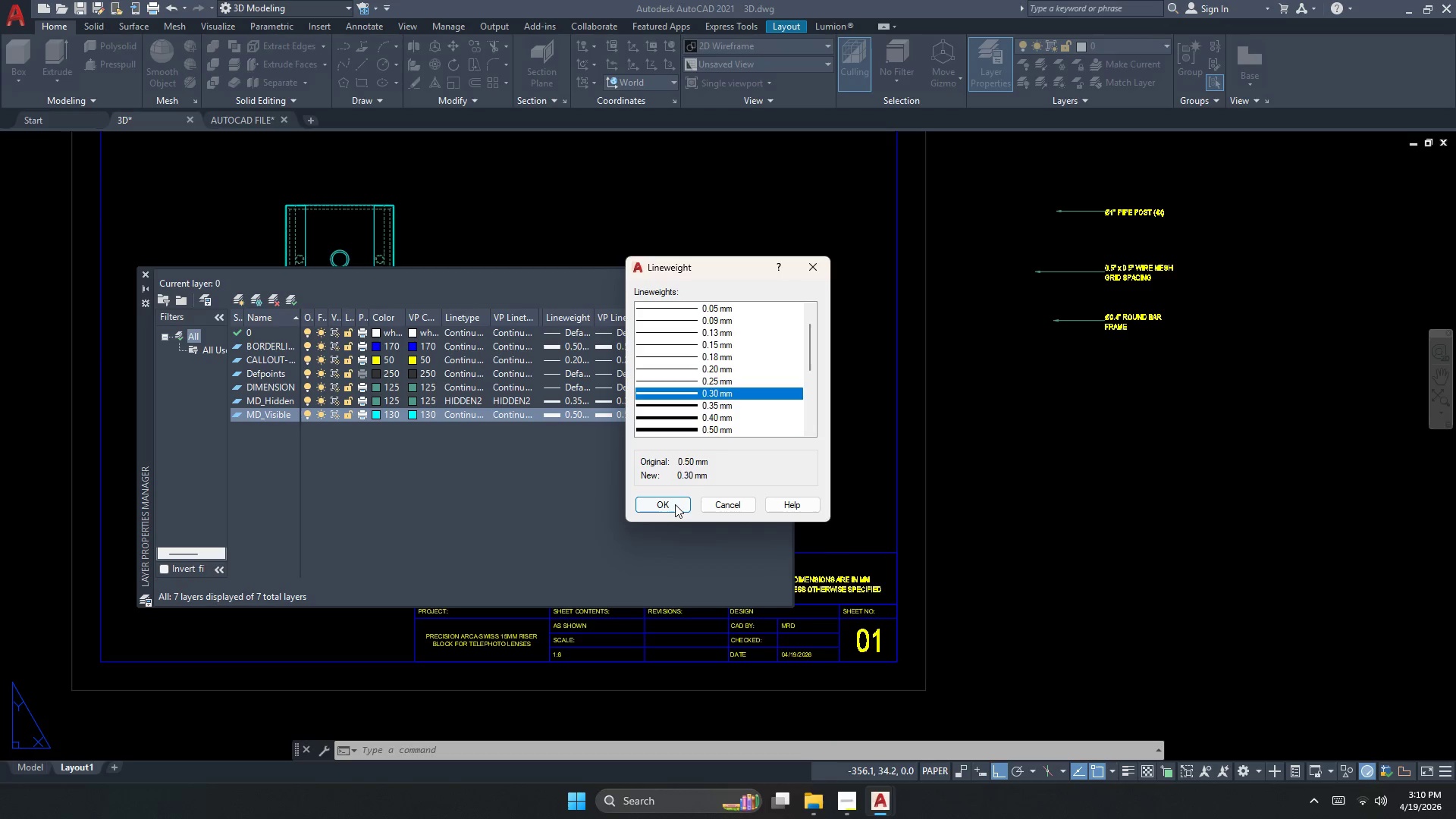 
left_click([675, 504])
 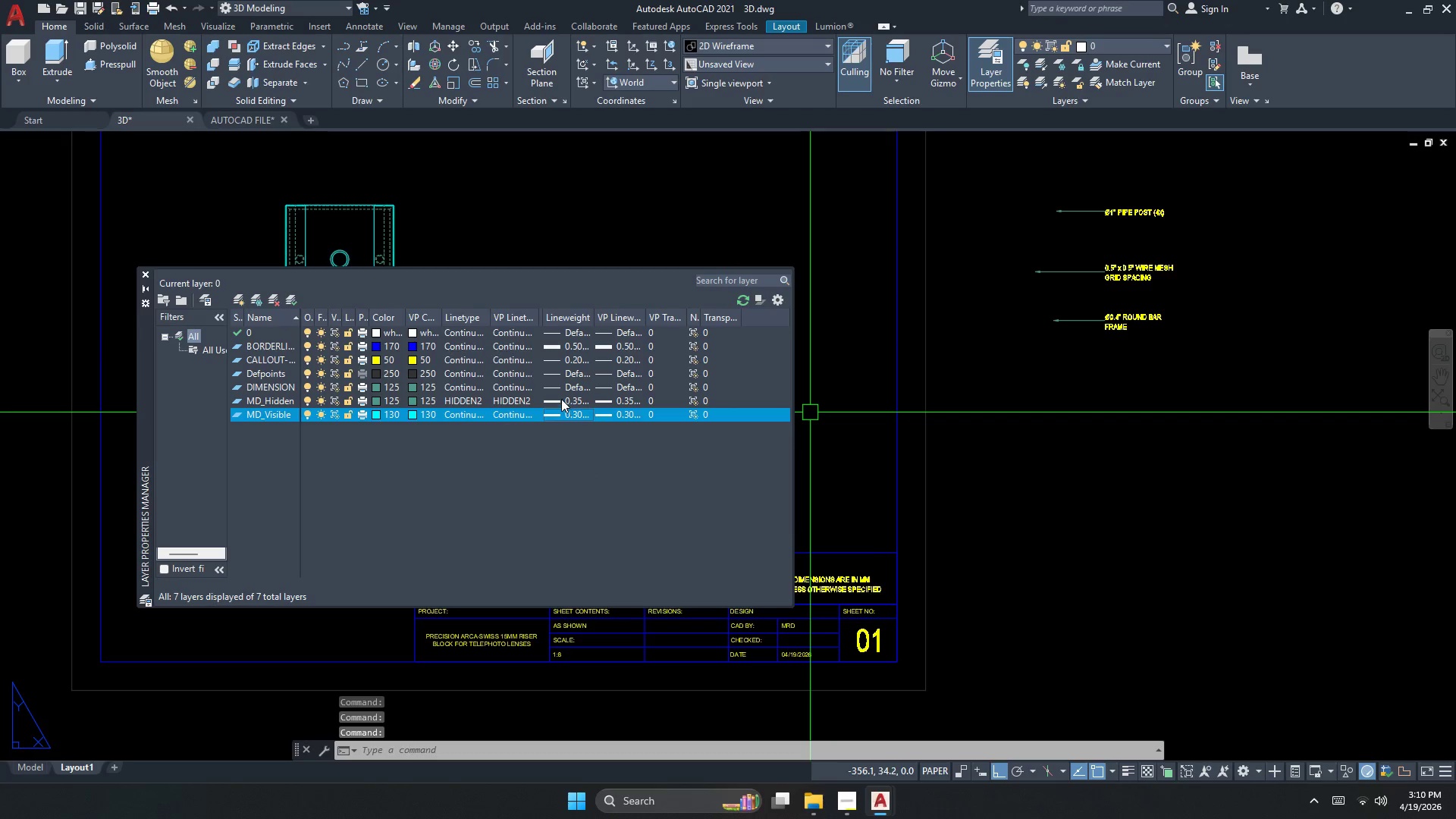 
left_click([561, 399])
 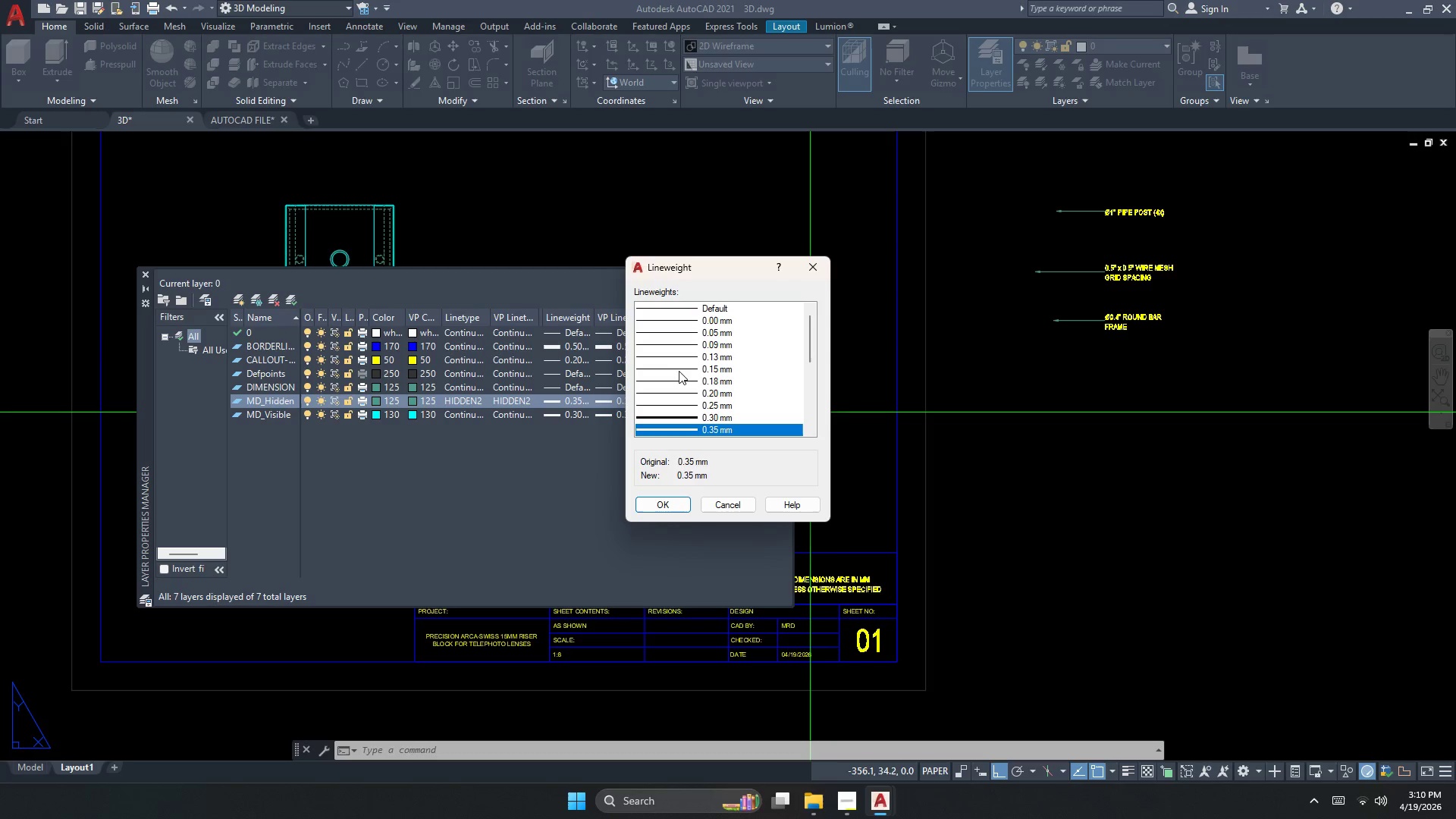 
left_click([724, 339])
 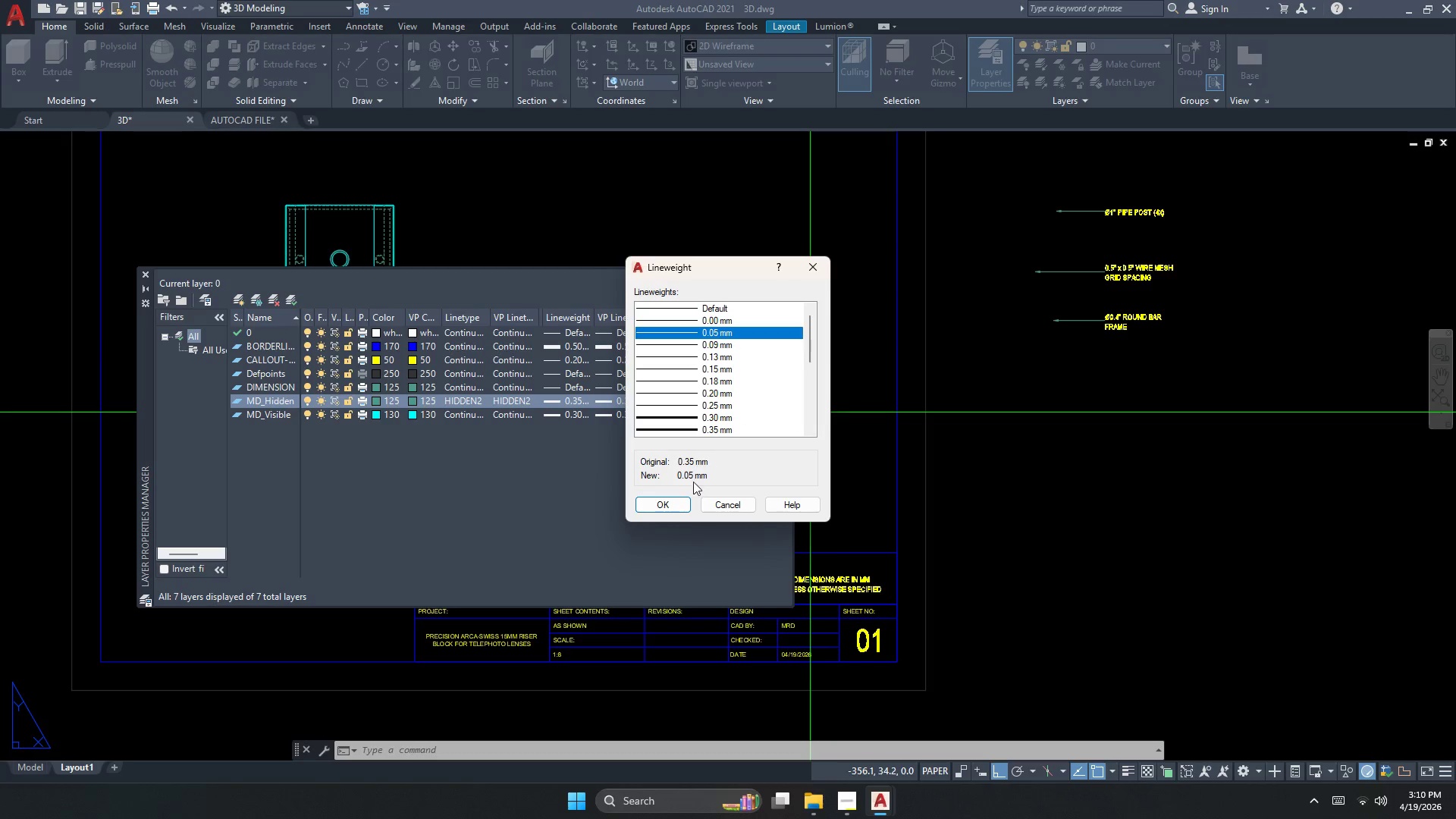 
left_click([674, 500])
 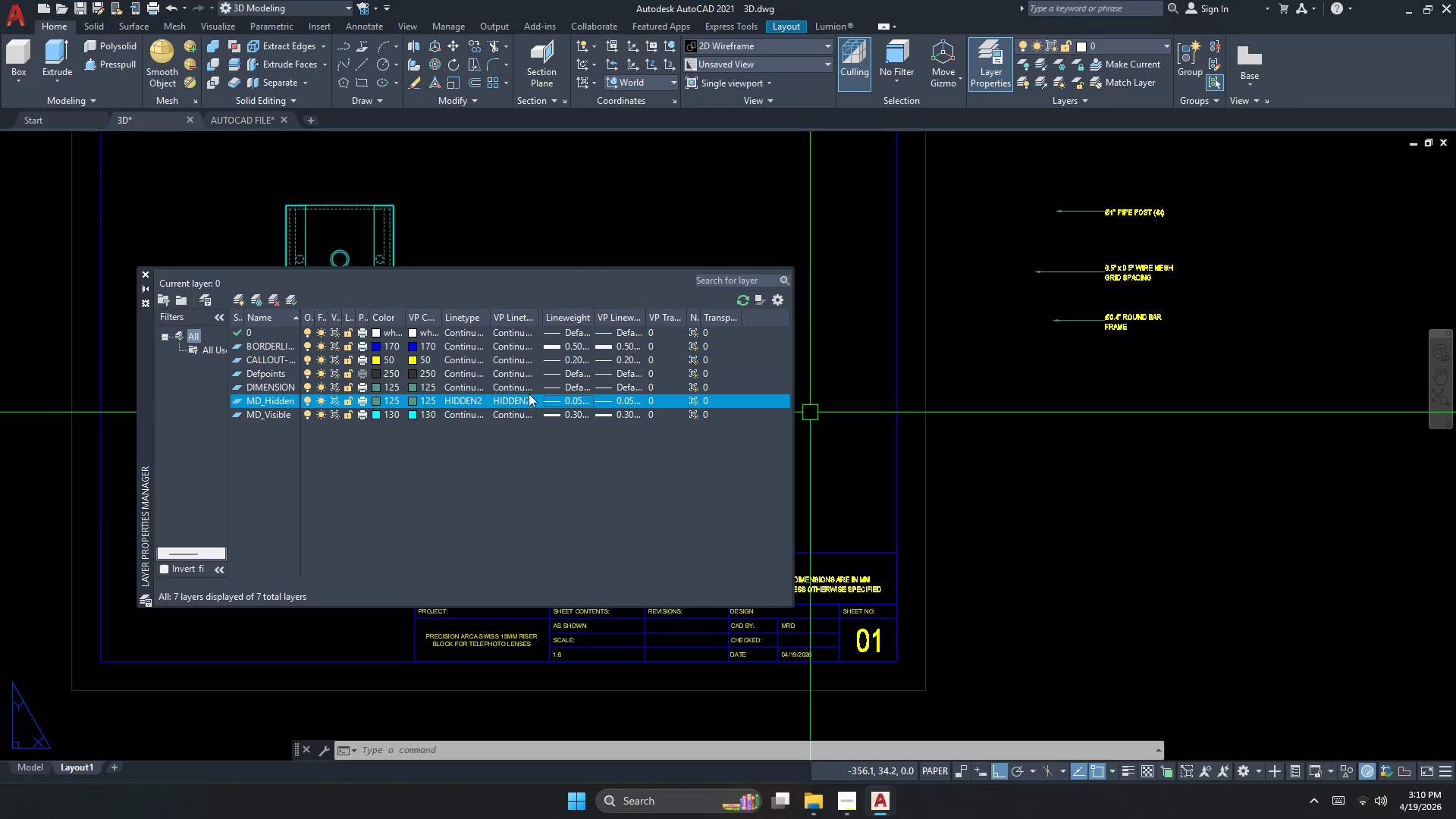 
double_click([563, 389])
 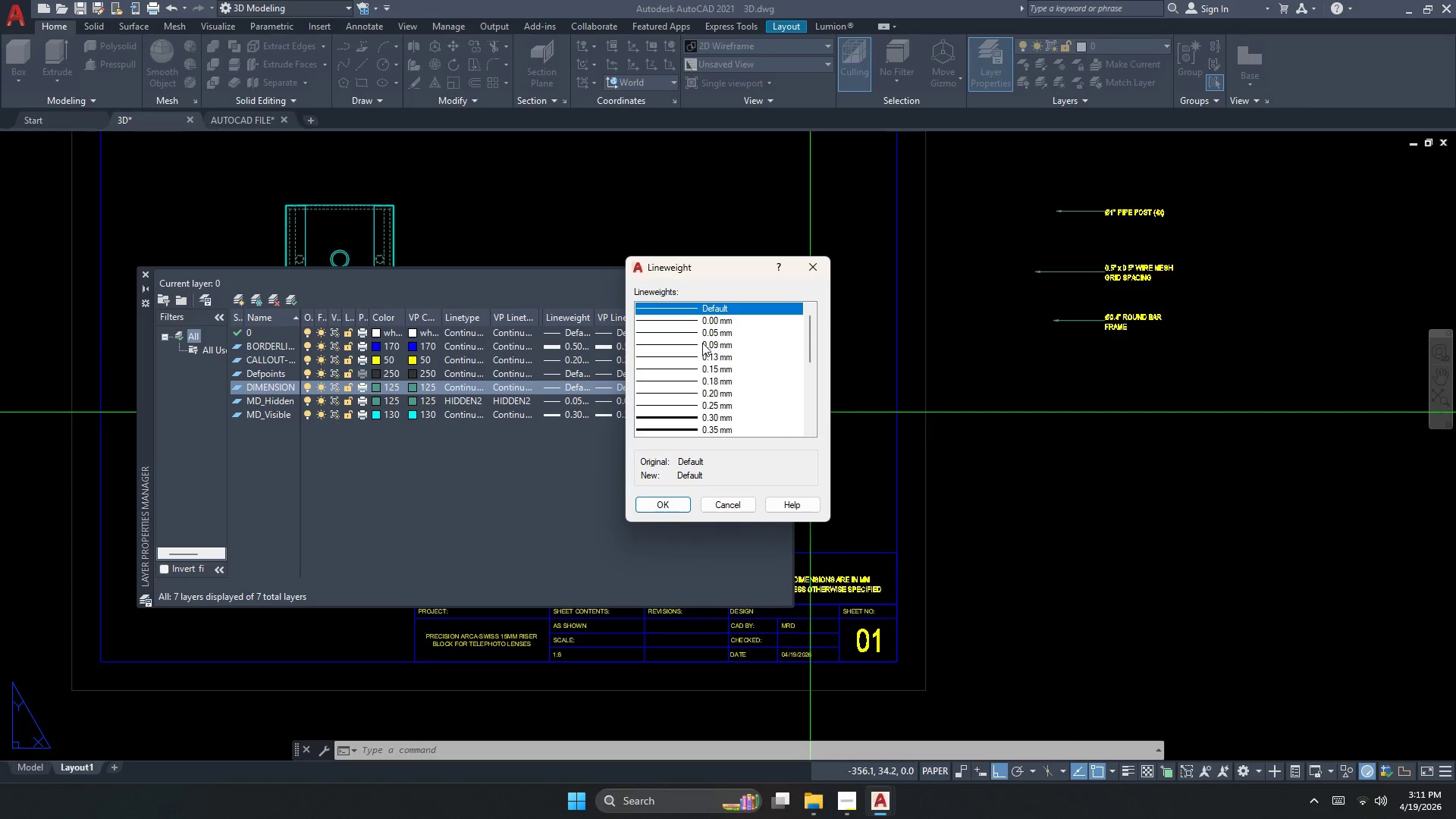 
left_click([698, 333])
 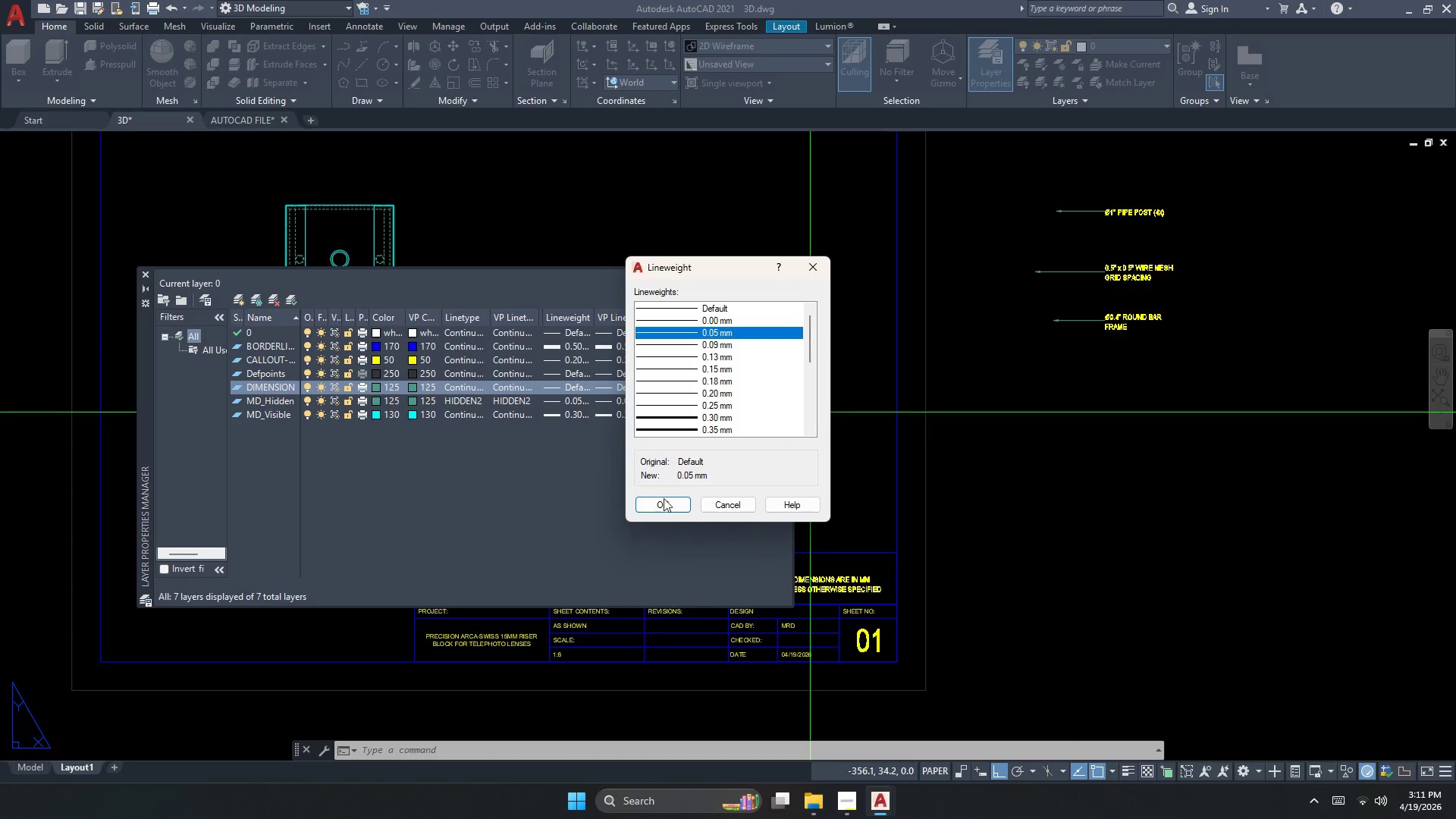 
left_click([664, 501])
 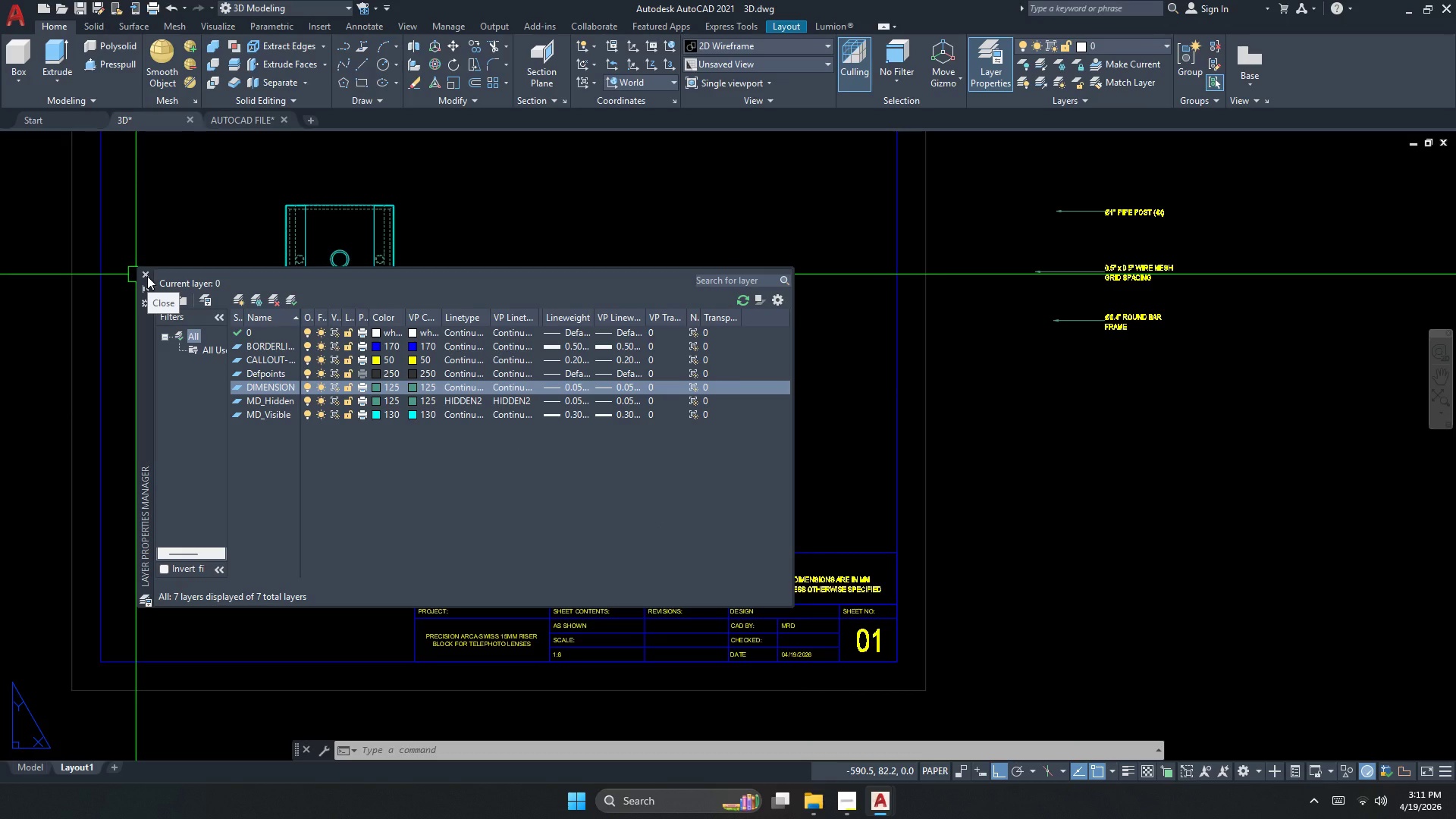 
wait(7.41)
 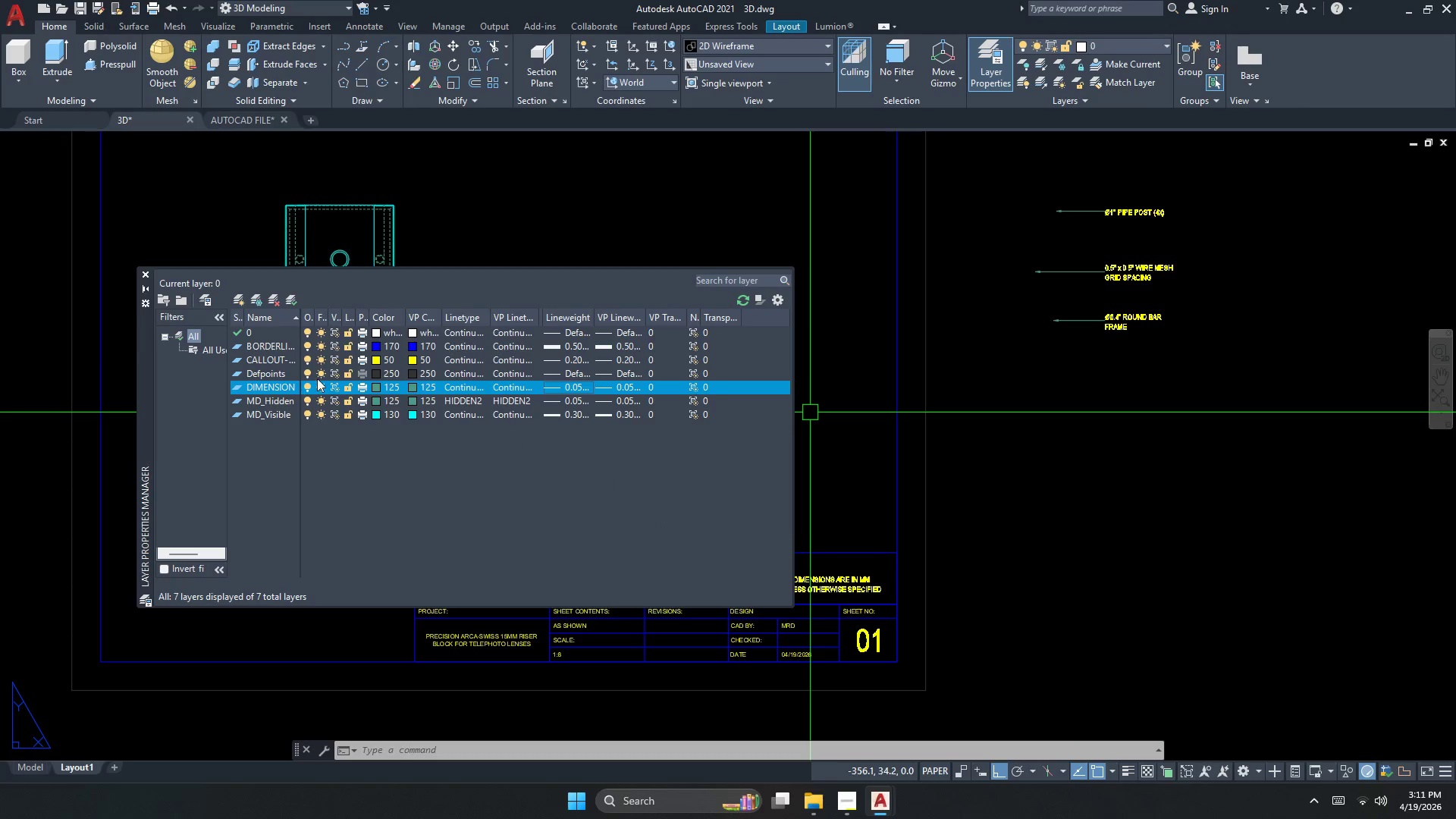 
left_click([147, 276])
 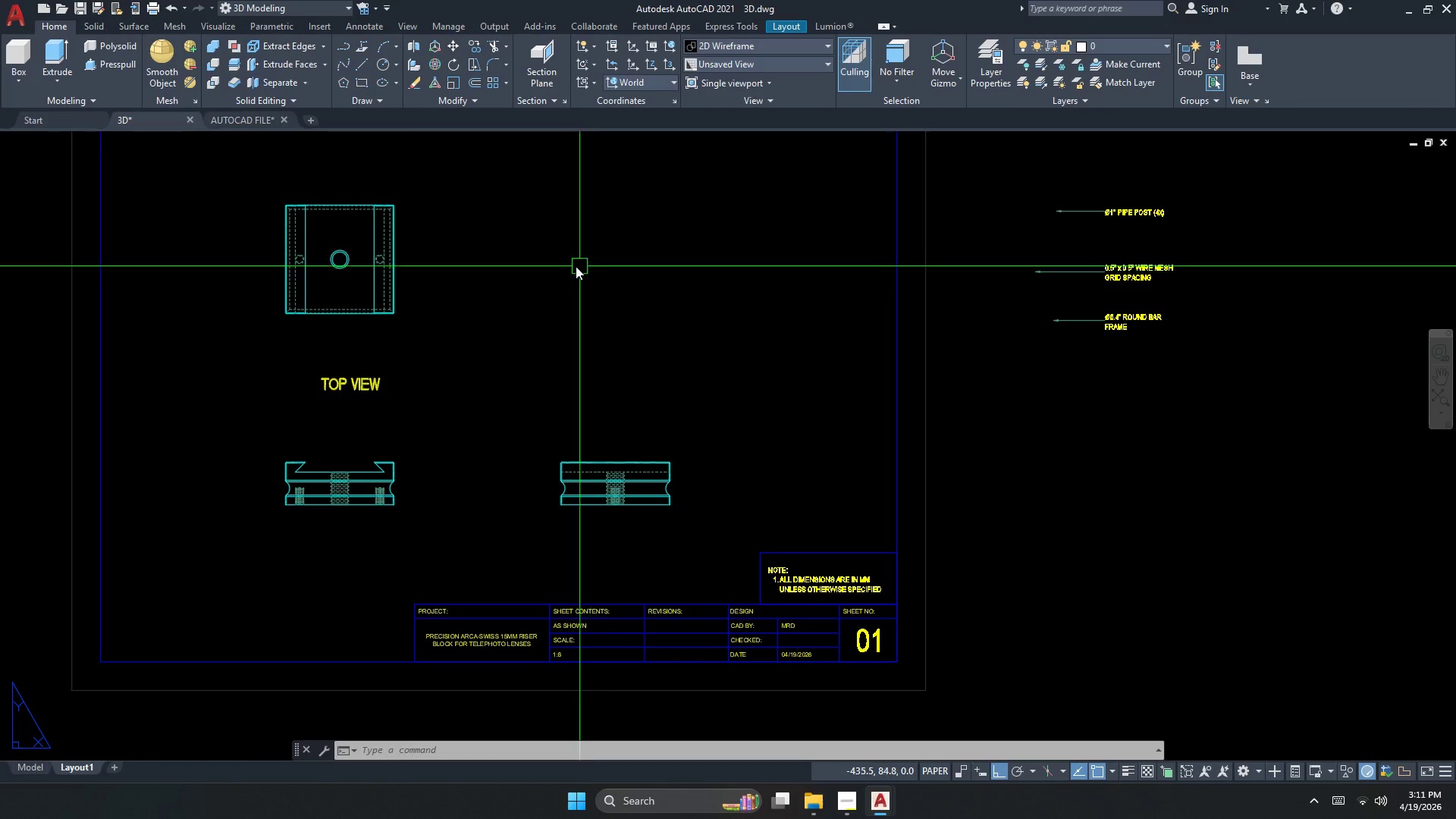 
key(Escape)
 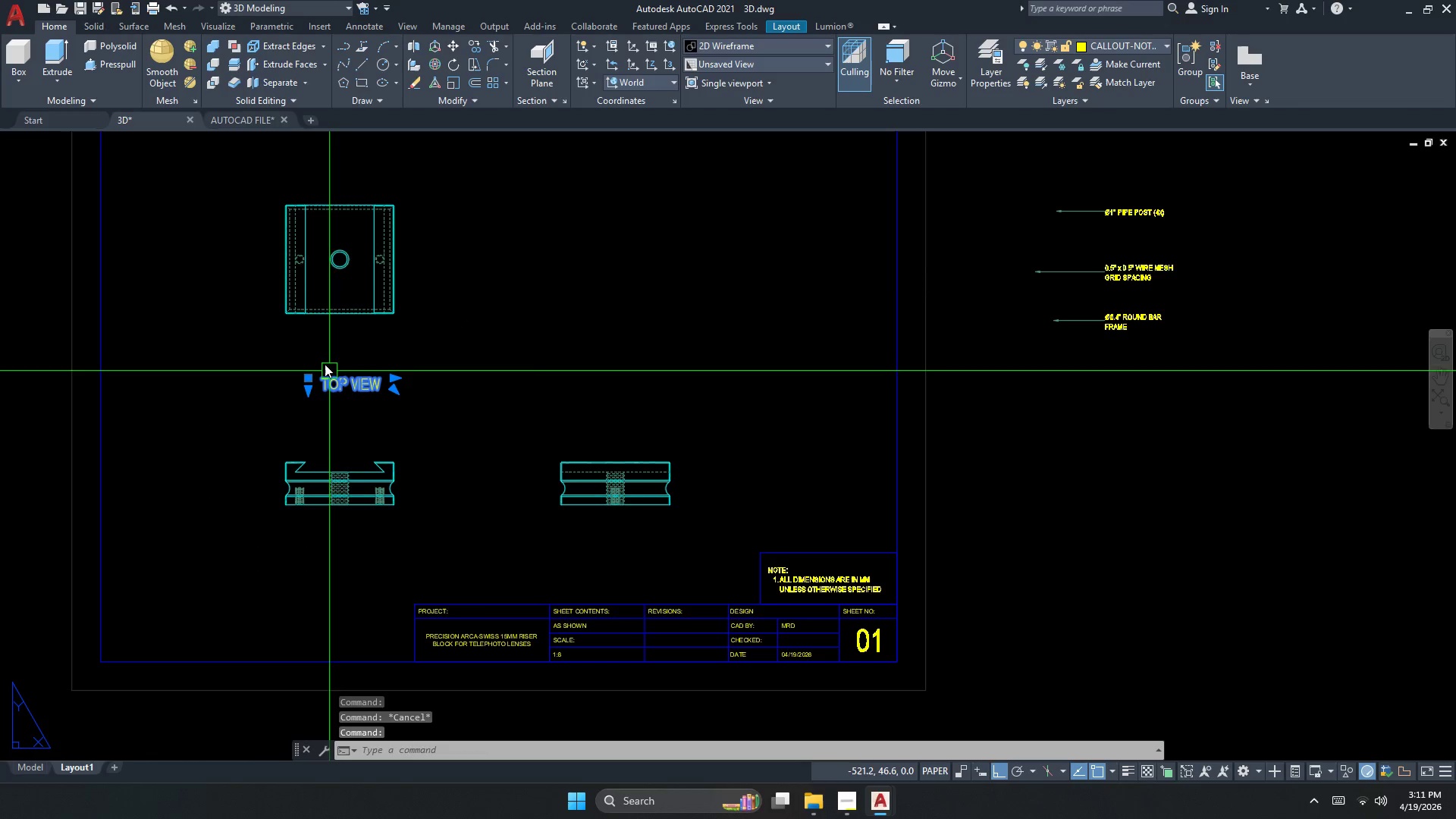 
key(M)
 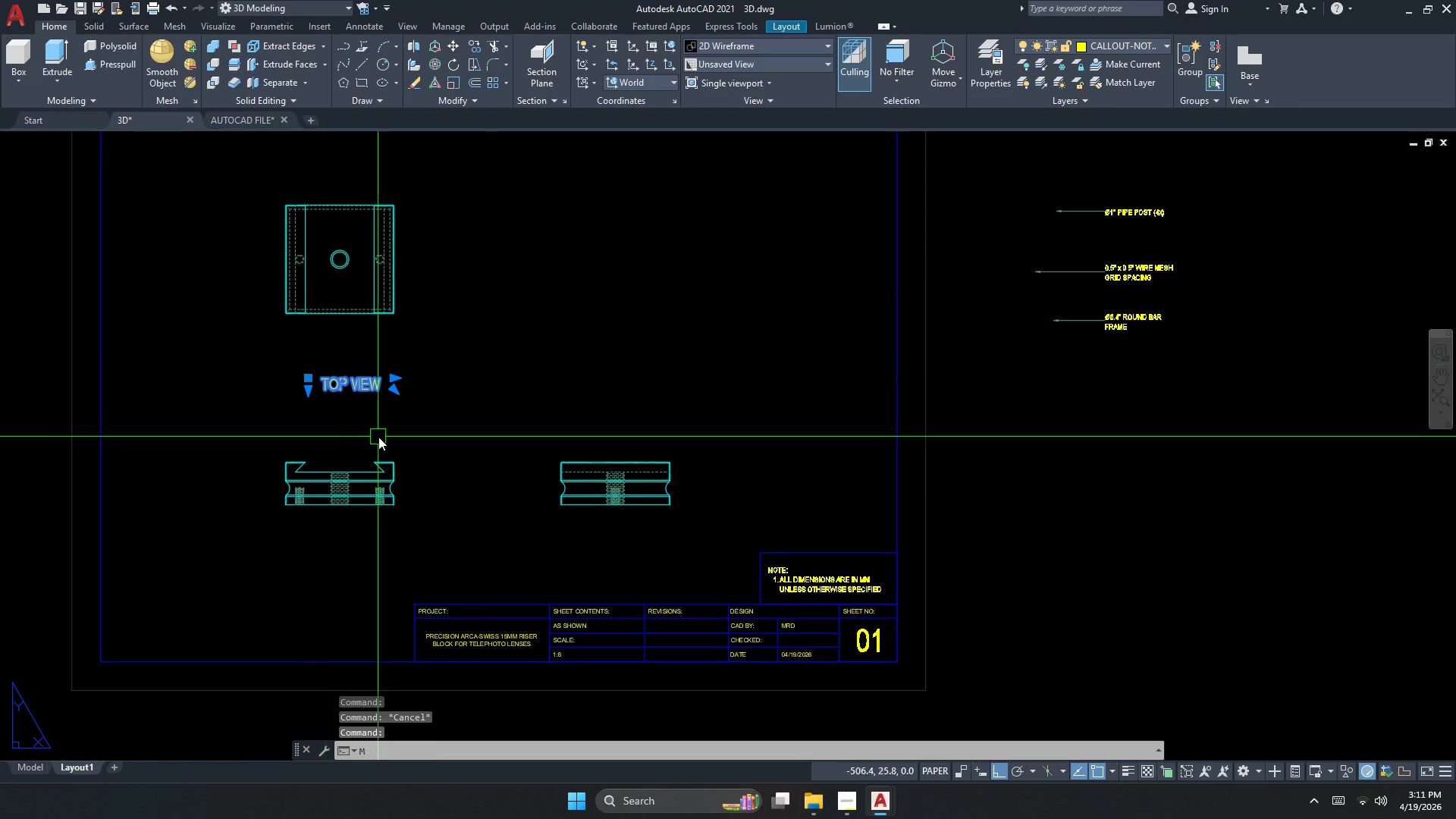 
key(Space)
 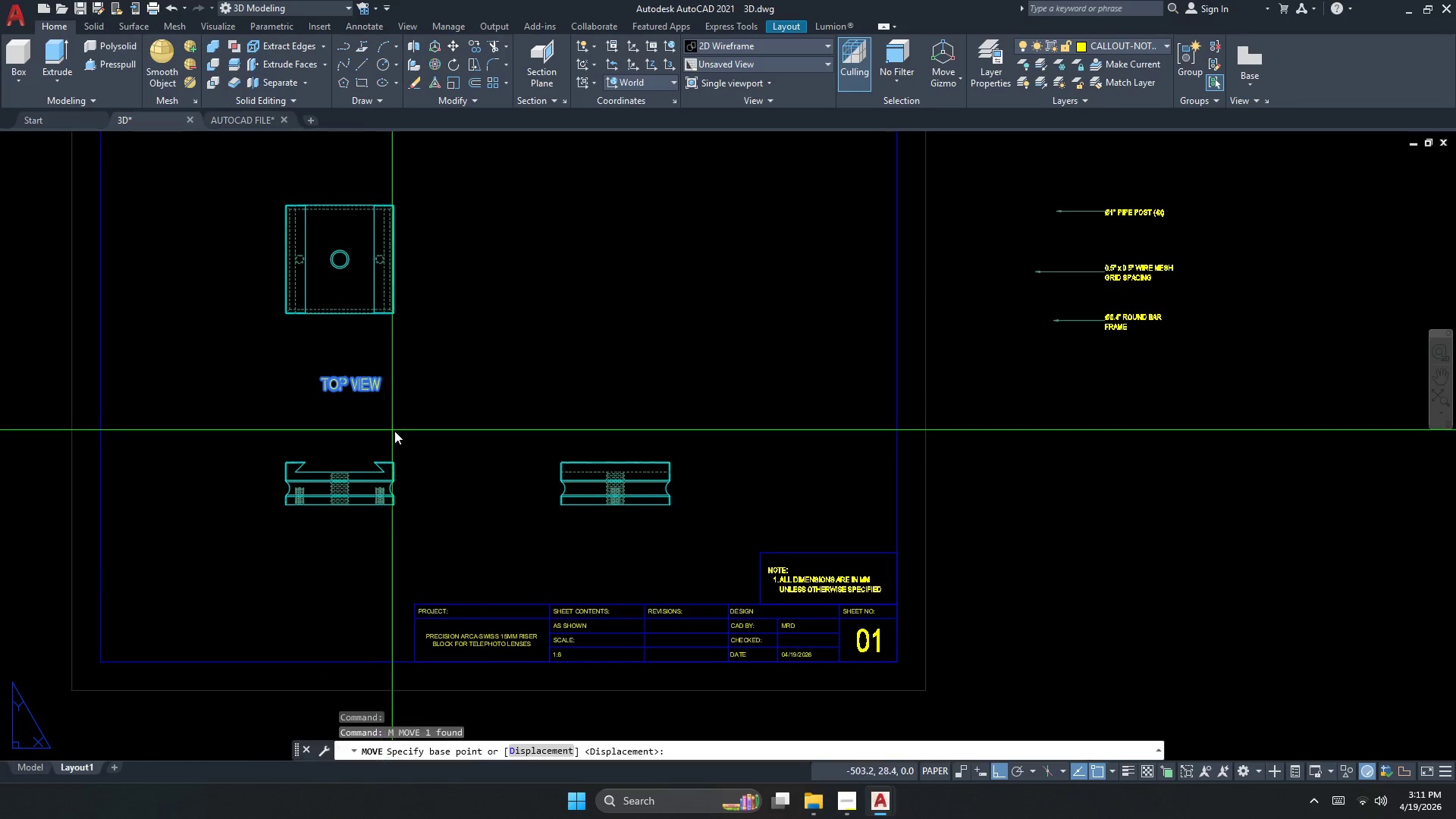 
left_click([394, 428])
 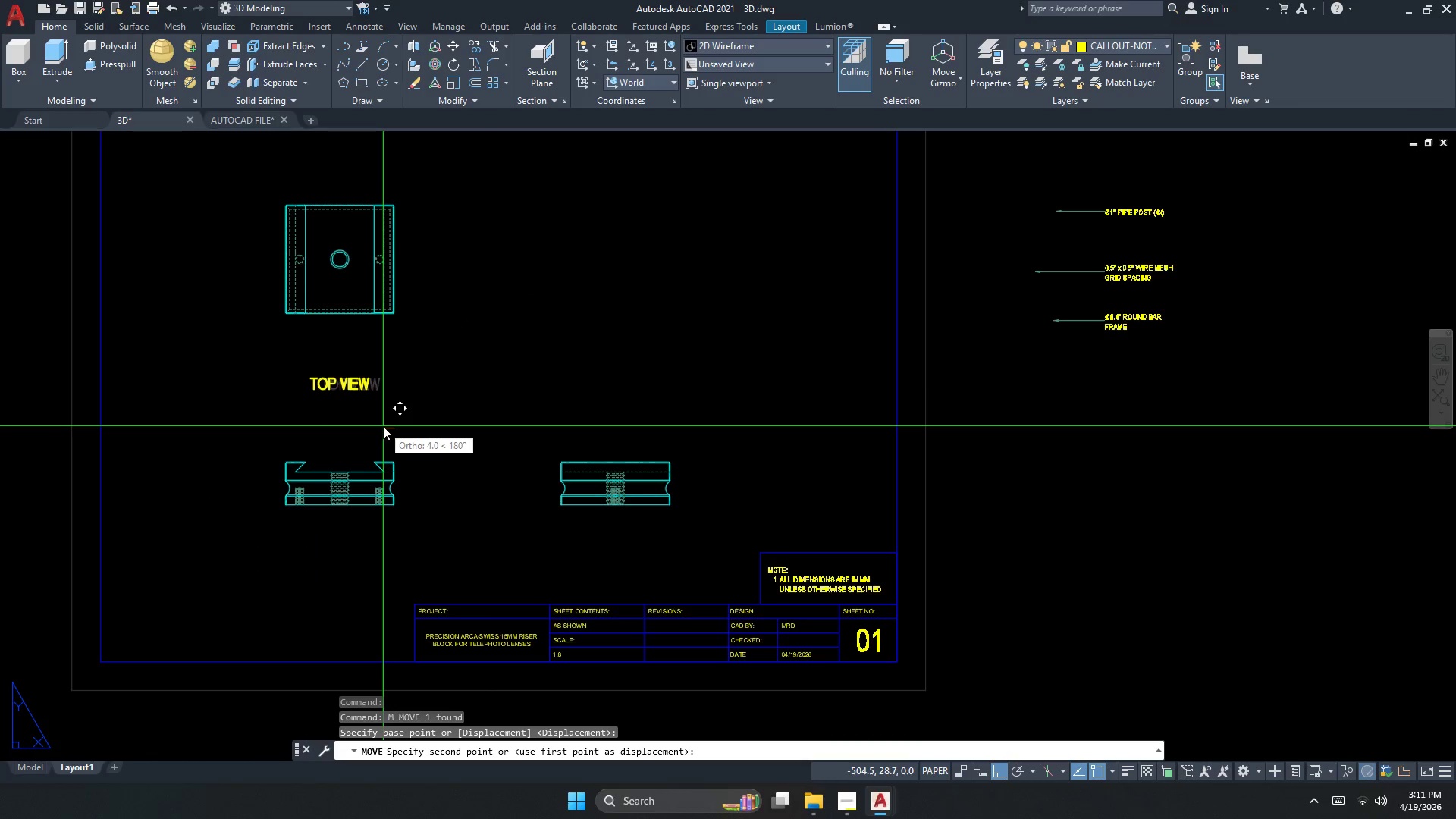 
left_click([383, 426])
 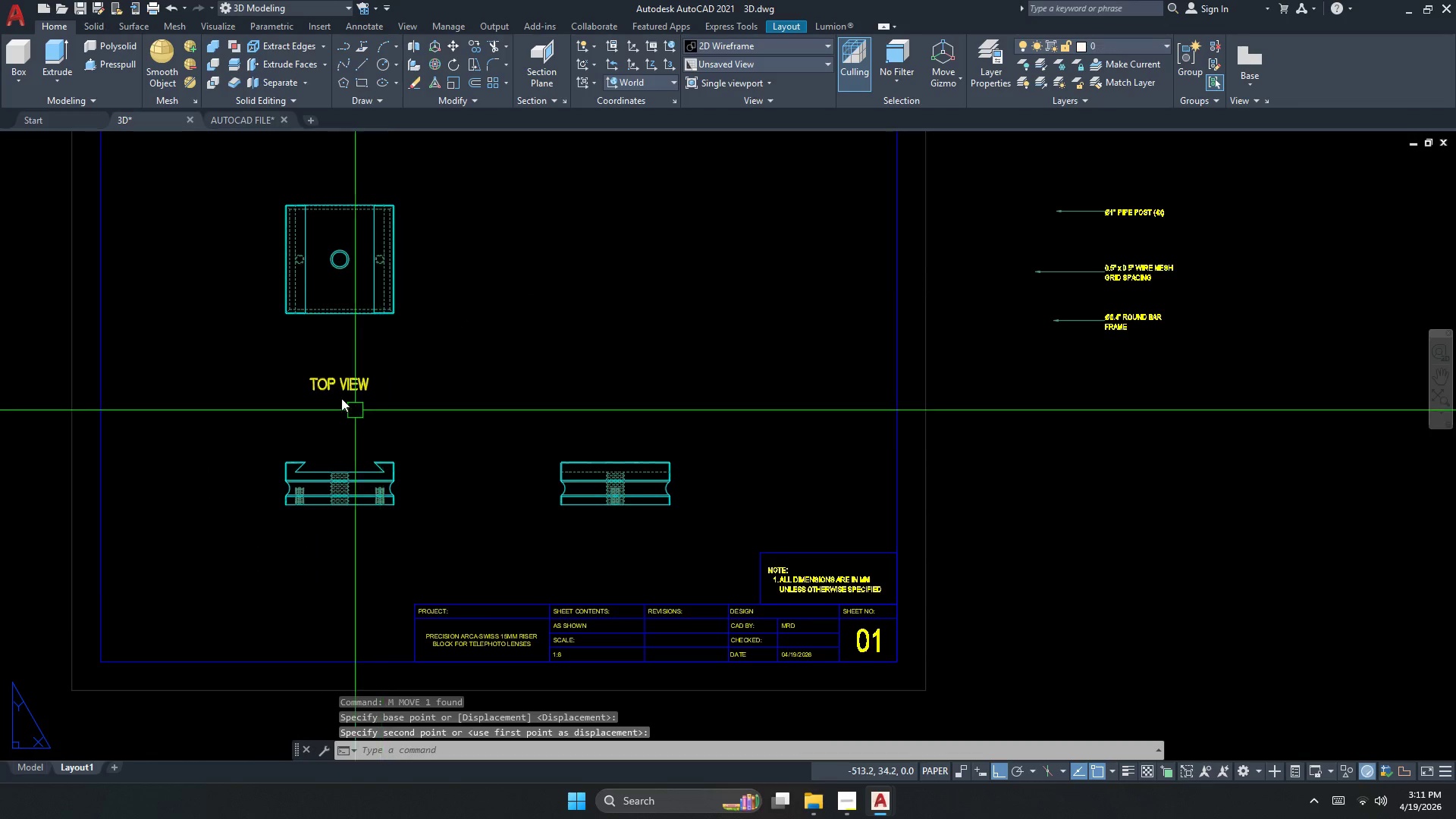 
key(Escape)
 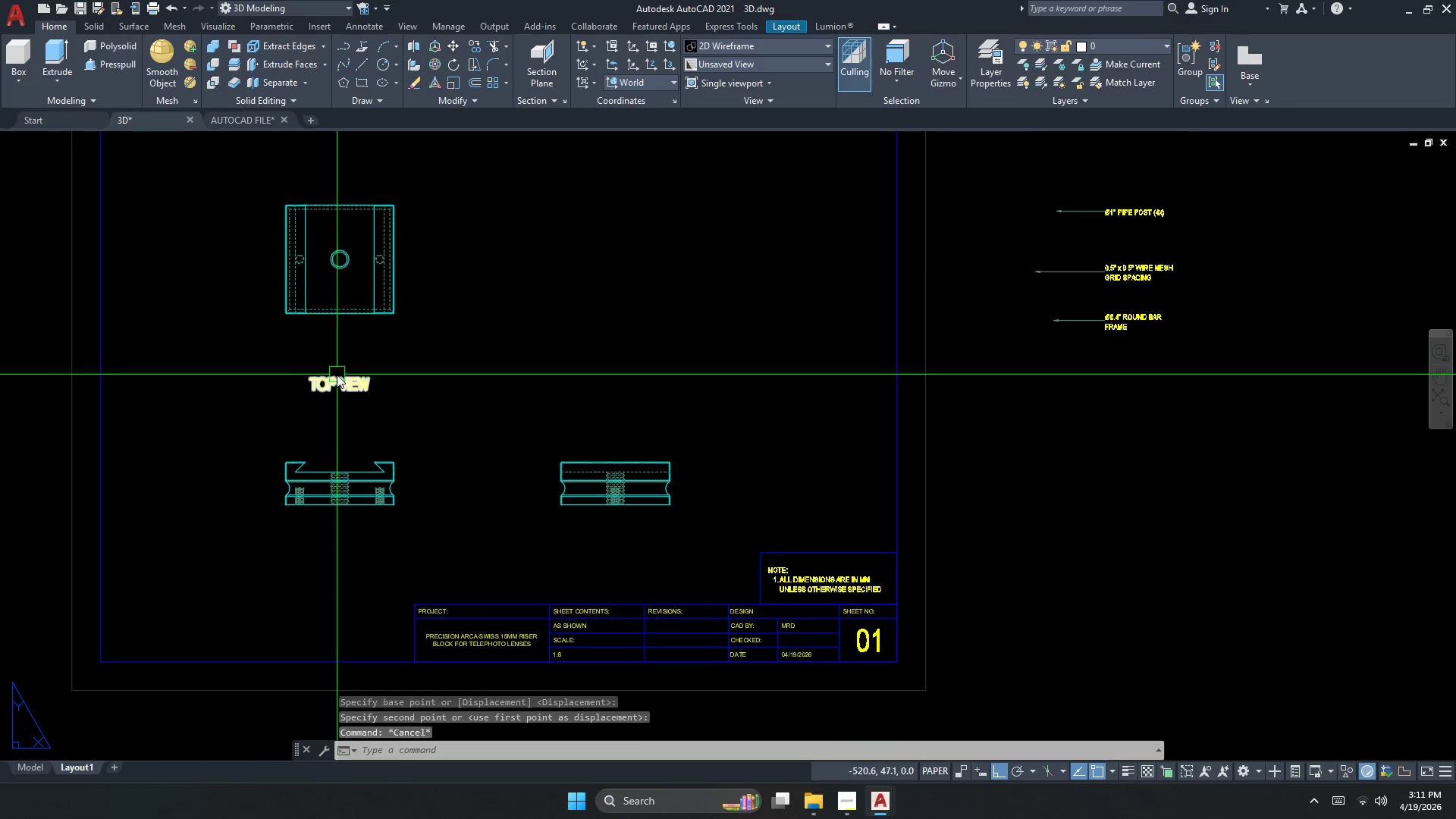 
double_click([337, 374])
 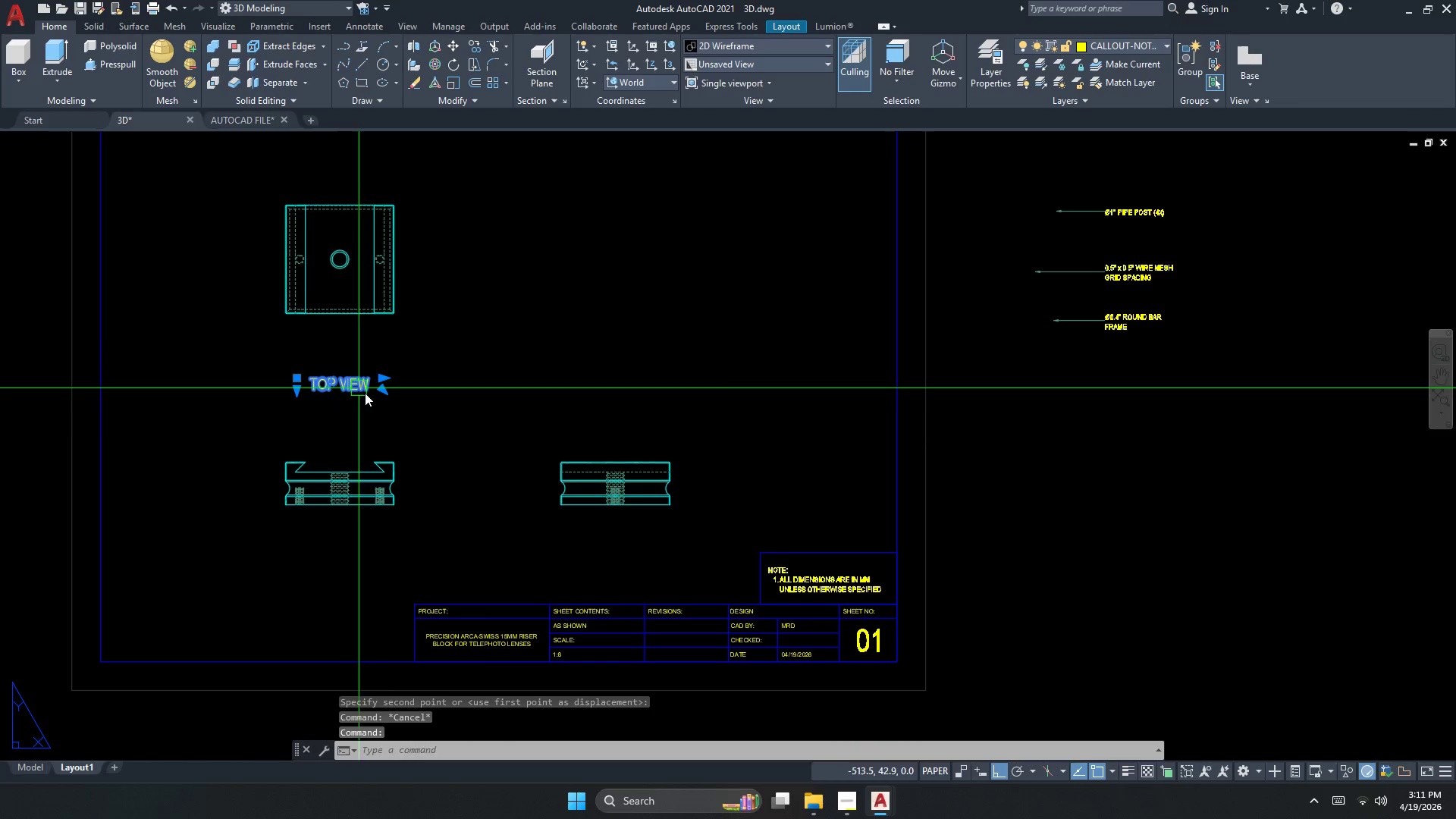 
type(CO)
 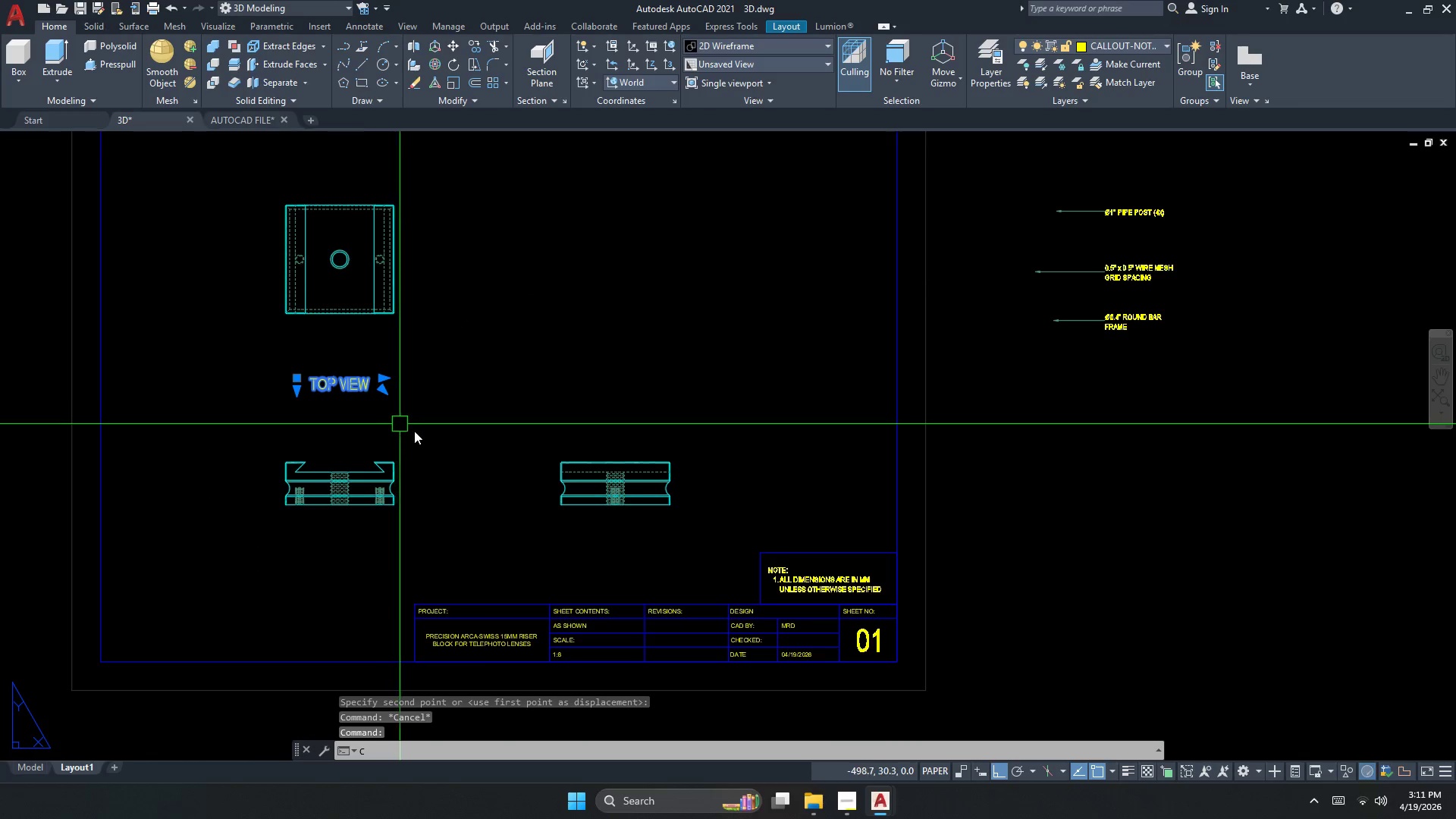 
hold_key(key=Space, duration=3.28)
 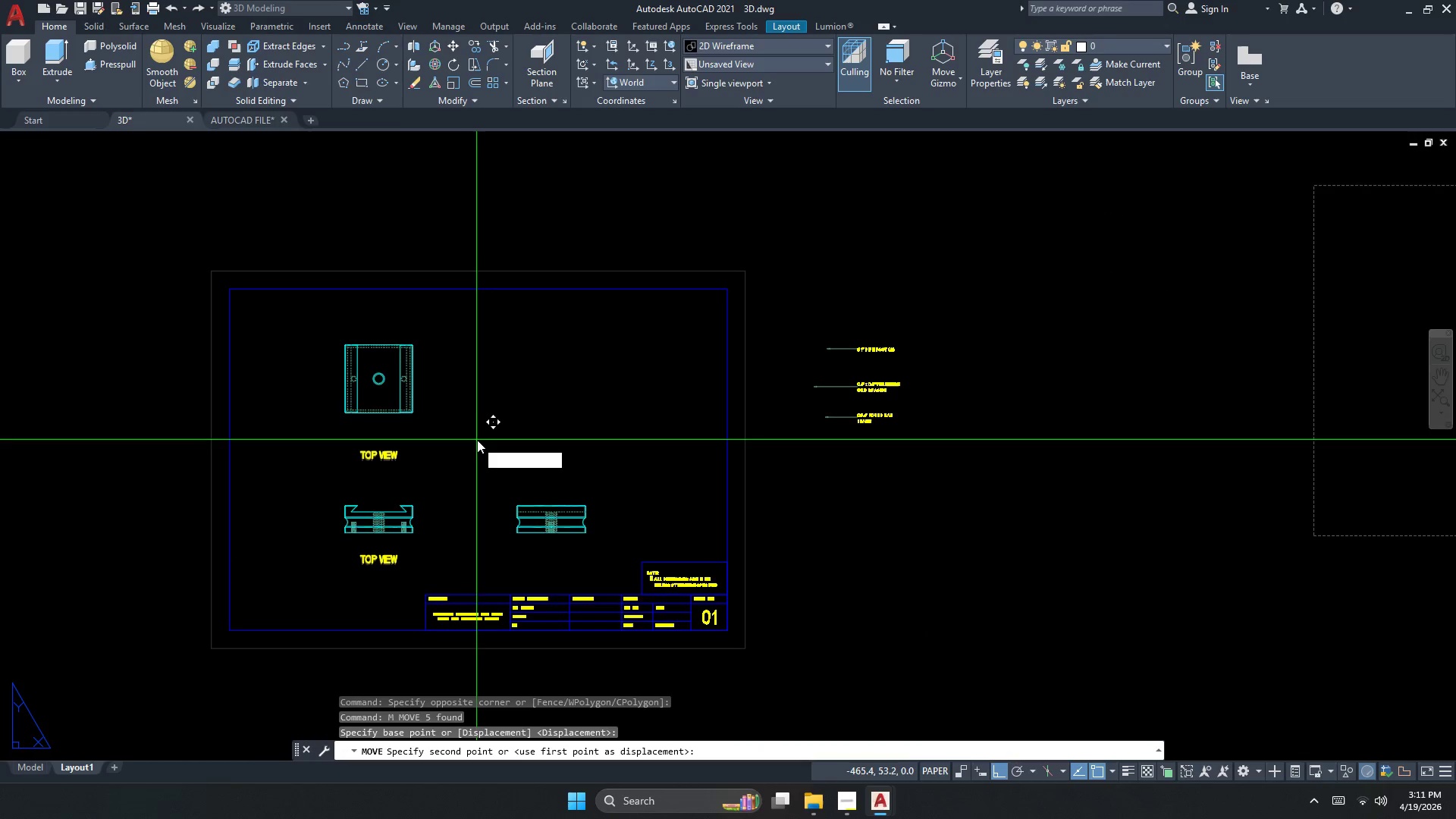 
left_click_drag(start_coordinate=[424, 424], to_coordinate=[427, 434])
 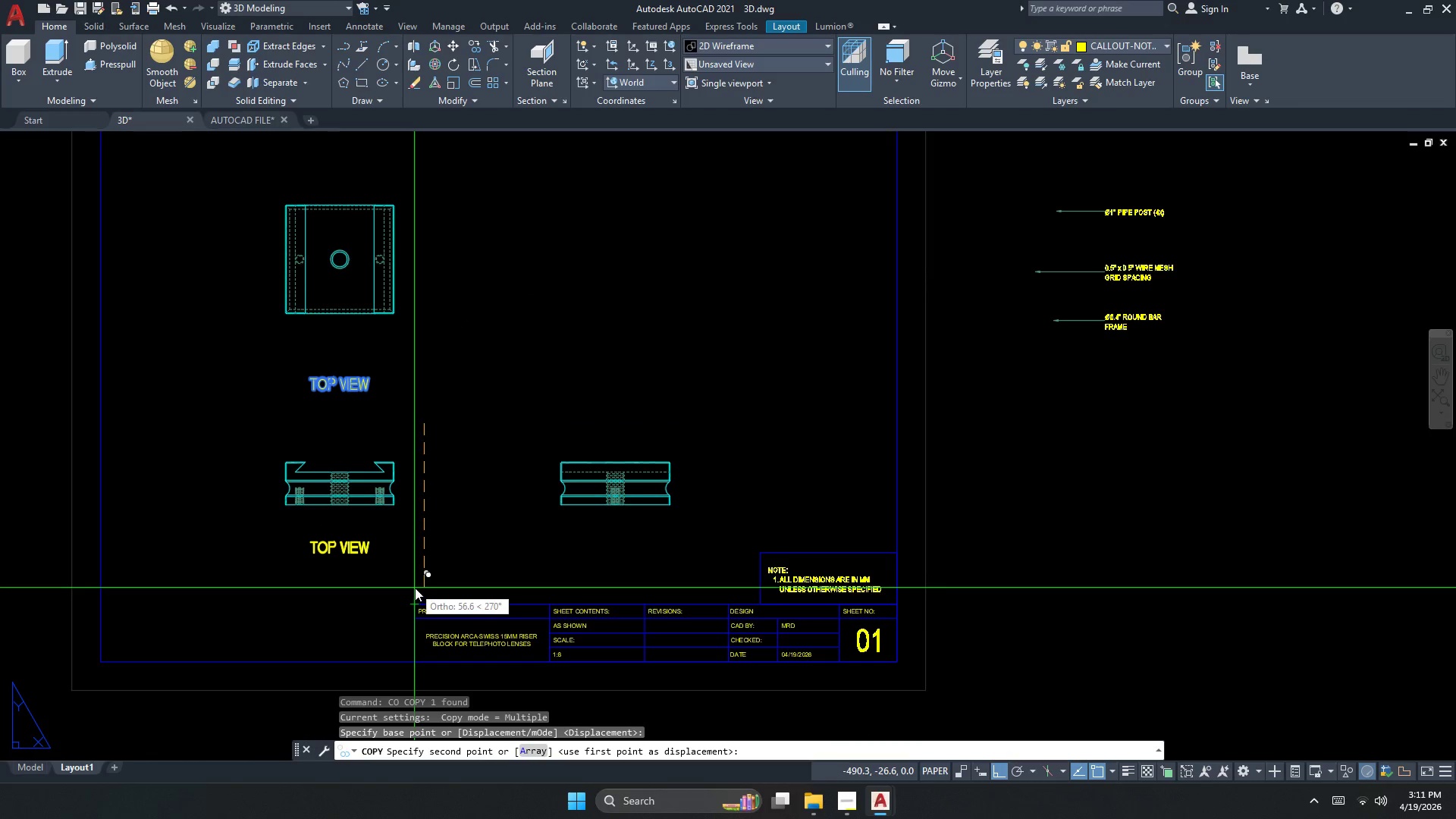 
left_click([415, 591])
 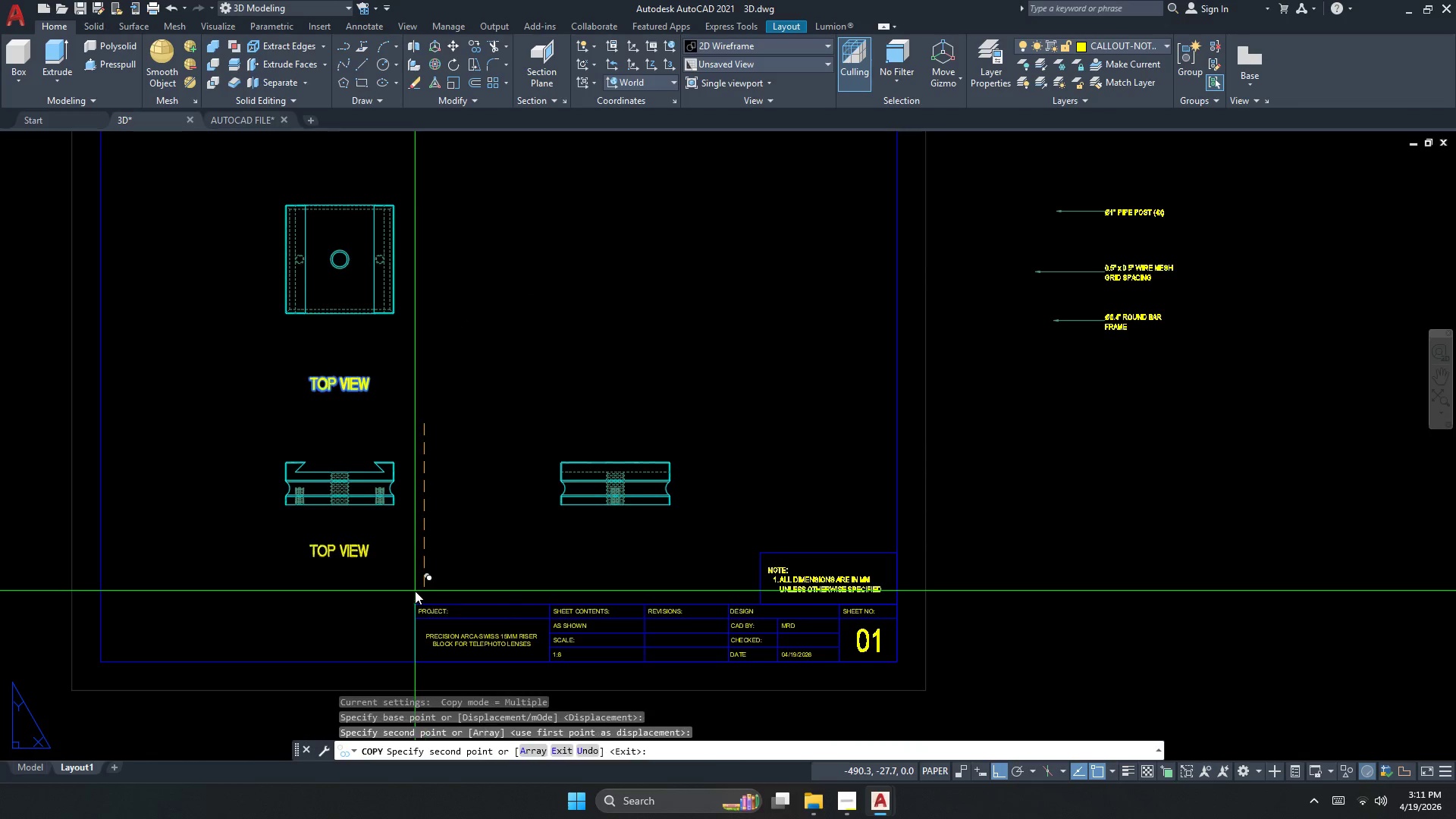 
key(Escape)
 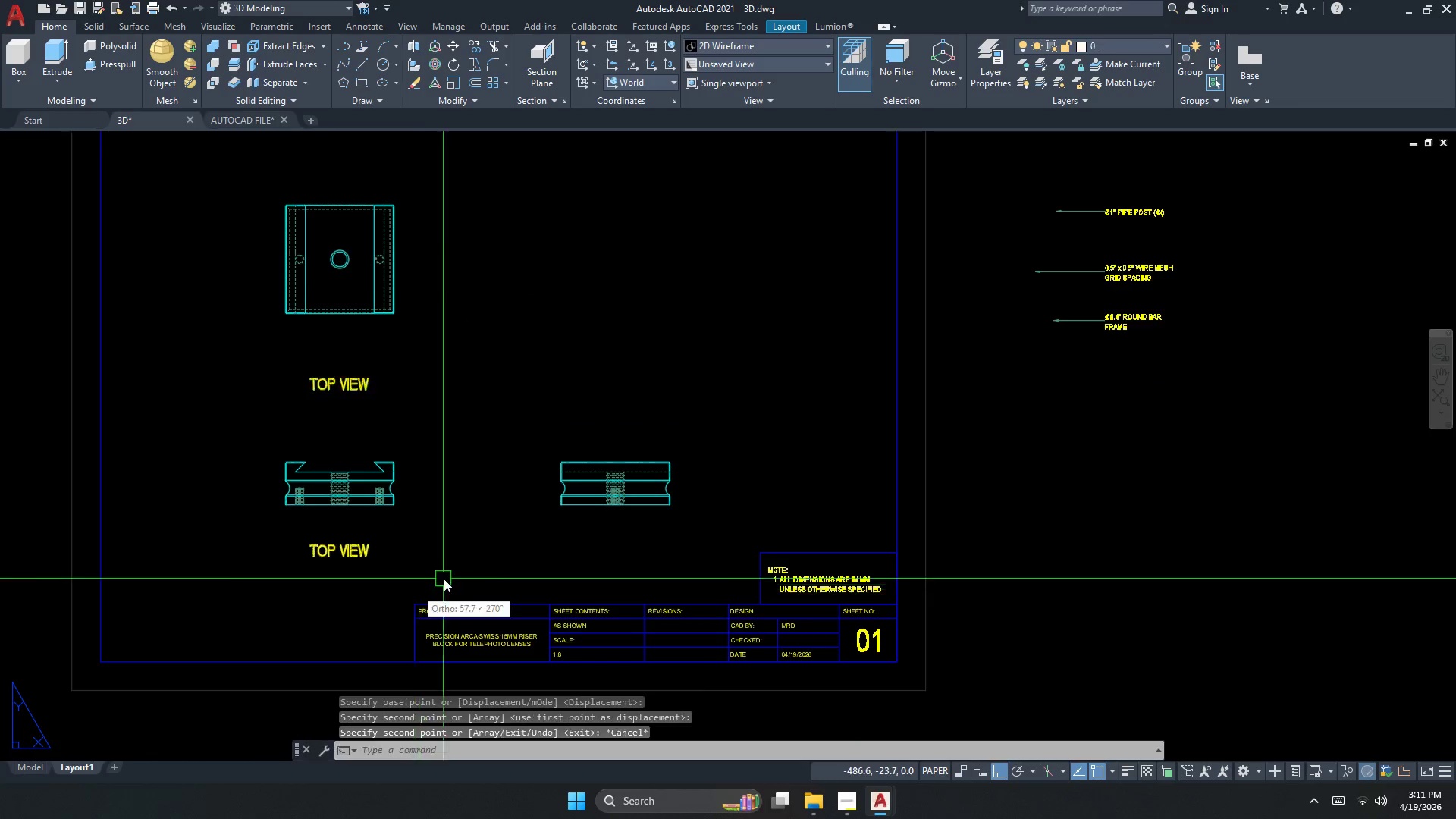 
key(Escape)
 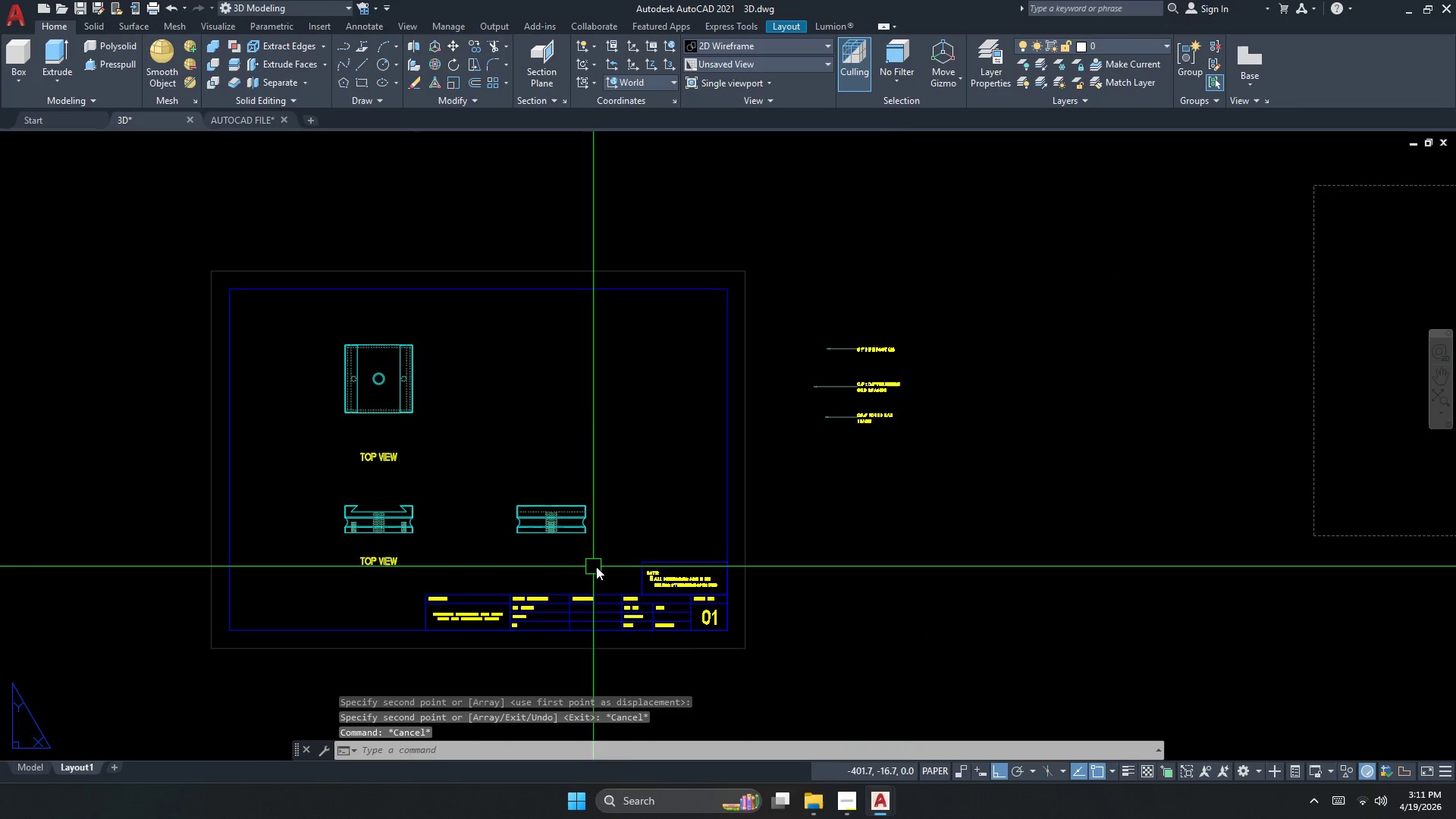 
left_click_drag(start_coordinate=[598, 566], to_coordinate=[574, 544])
 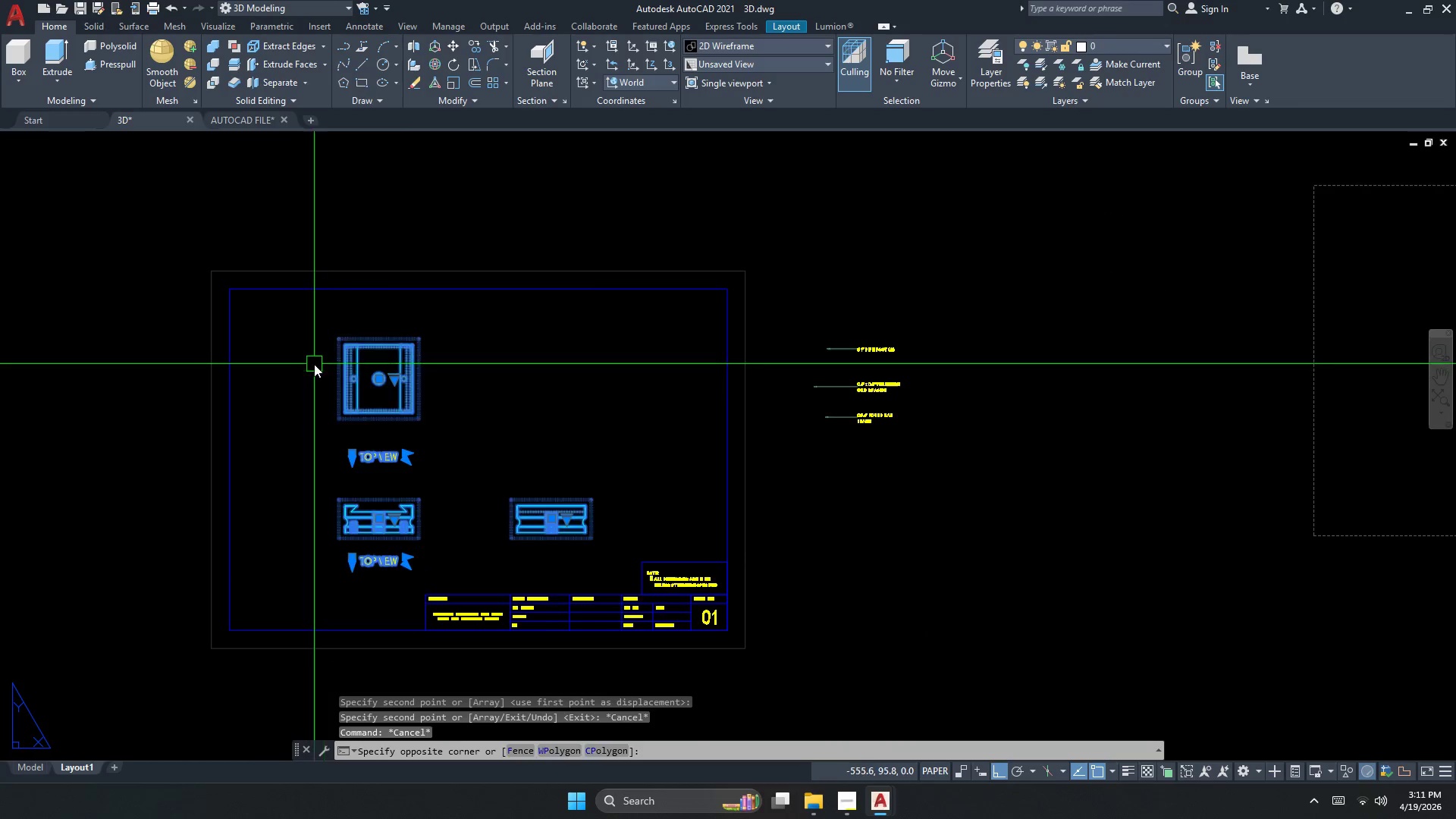 
key(M)
 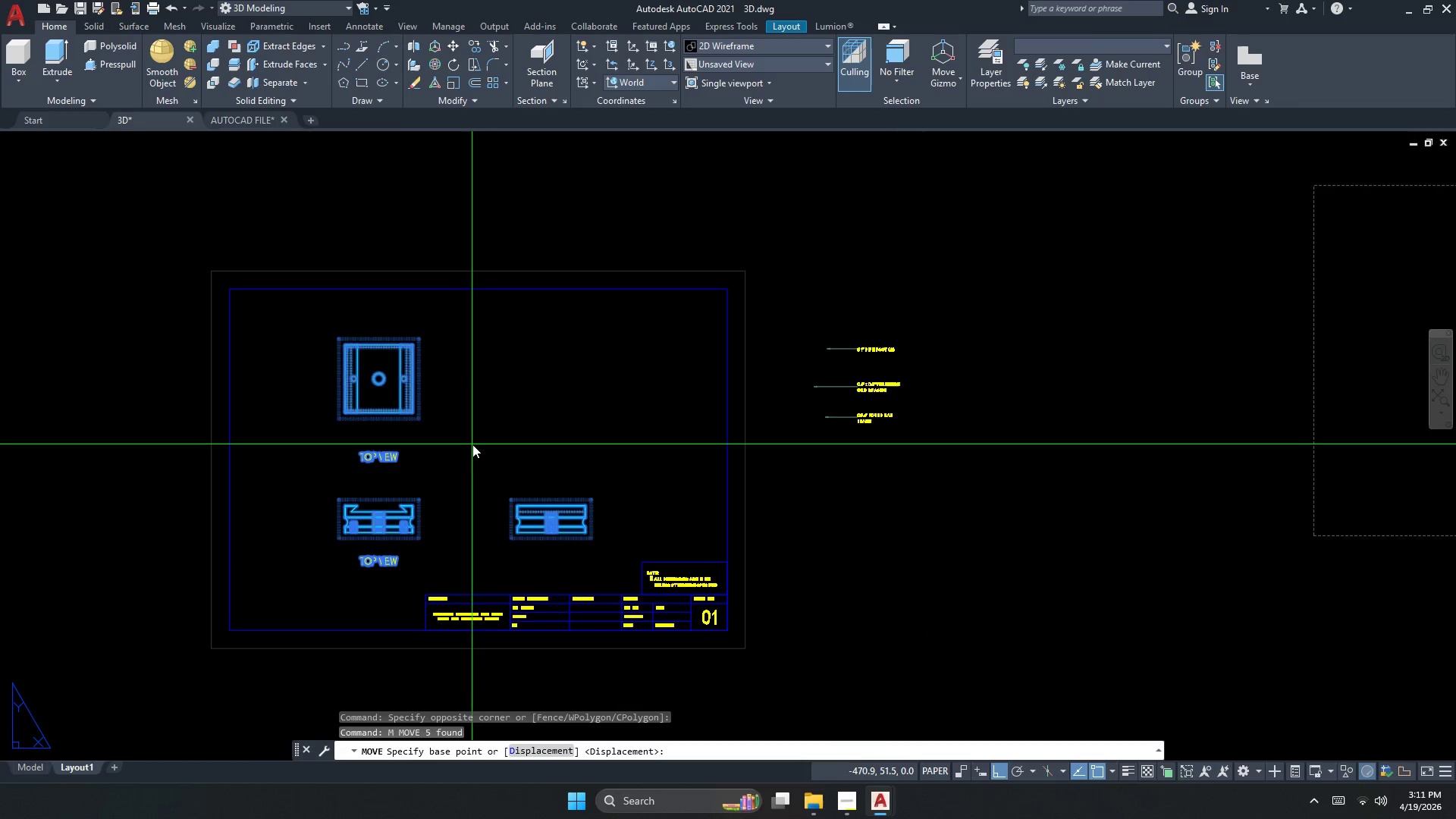 
left_click([476, 441])
 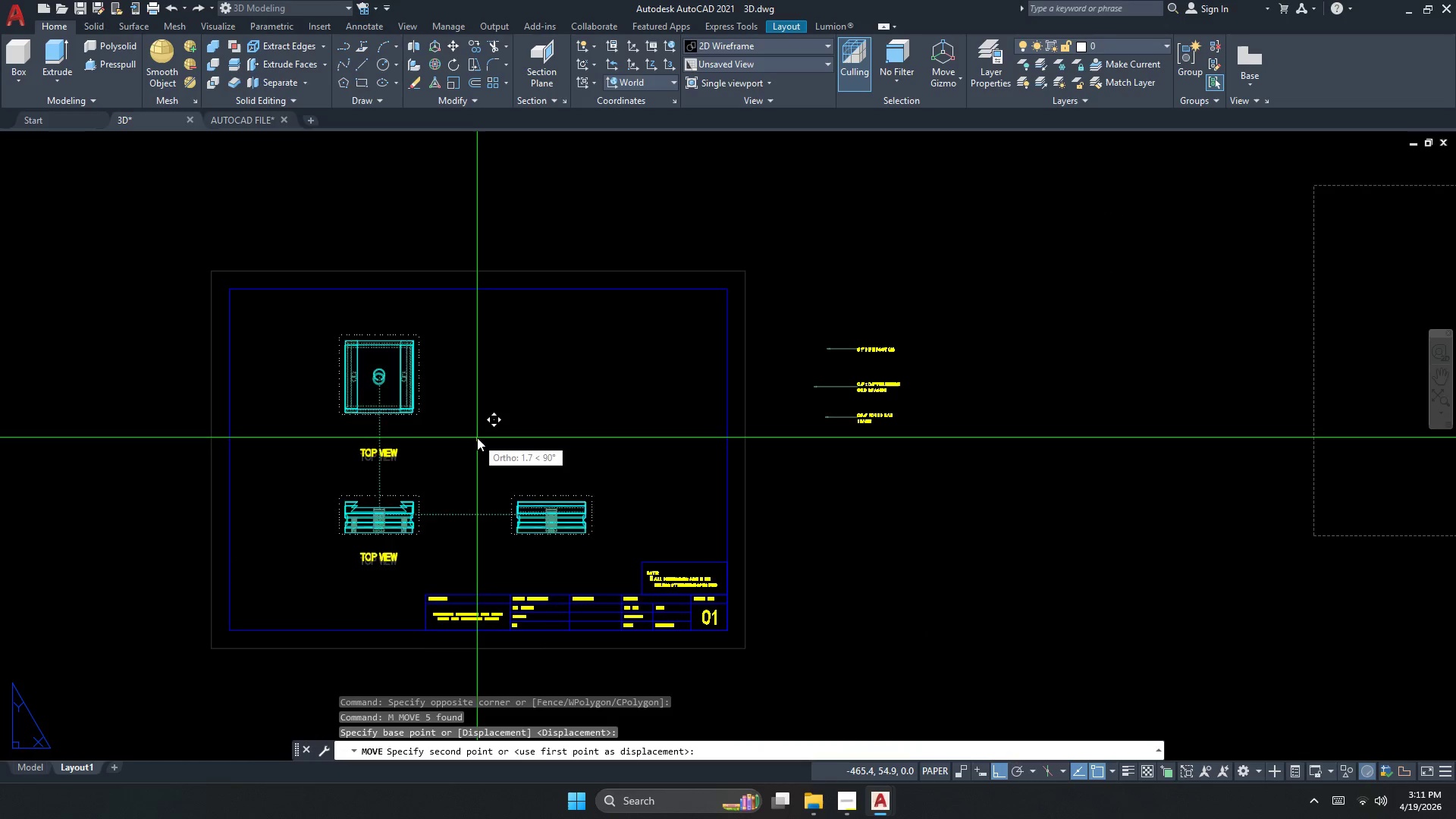 
scroll: coordinate [444, 579], scroll_direction: down, amount: 1.0
 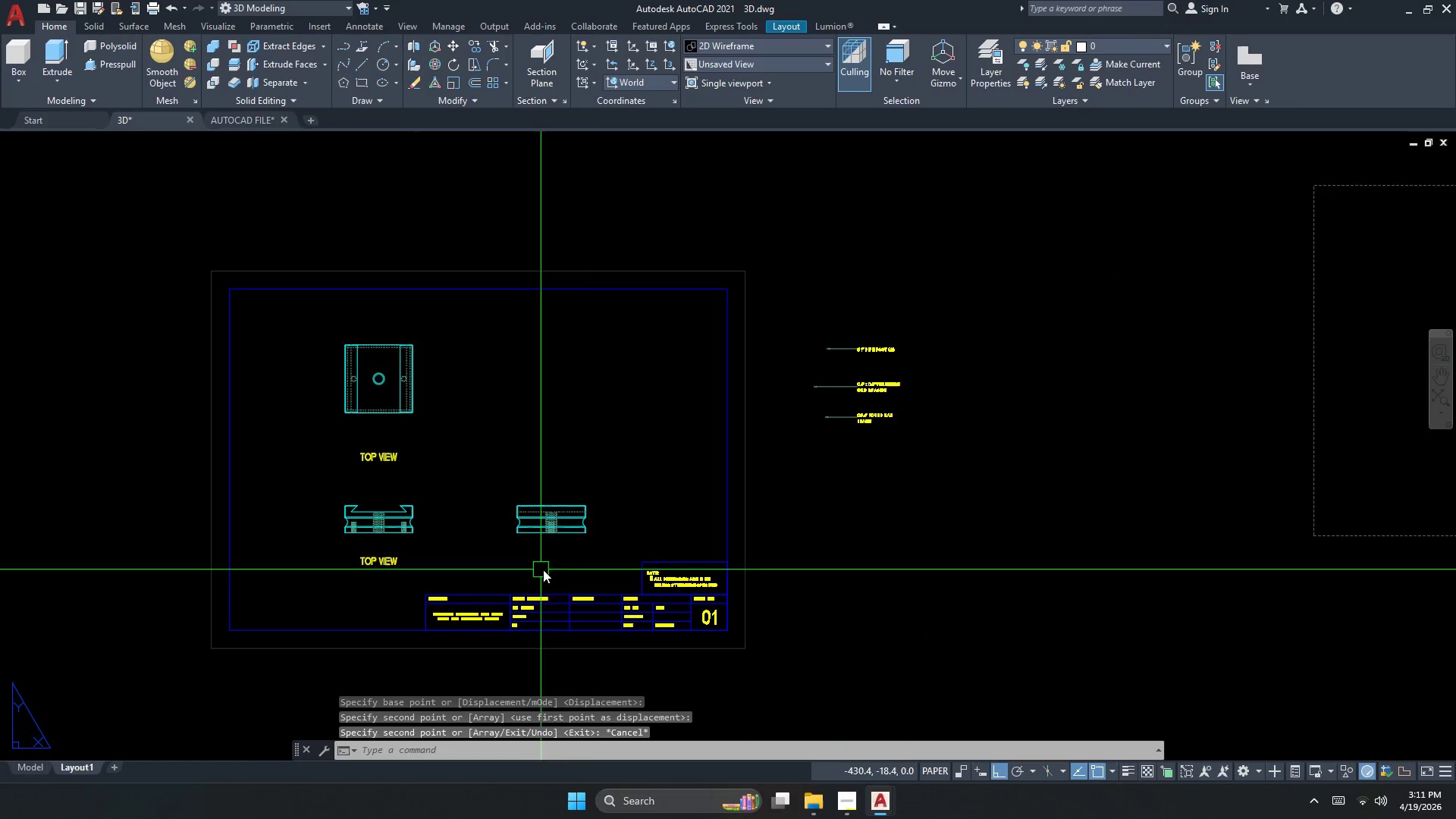 
left_click([477, 435])
 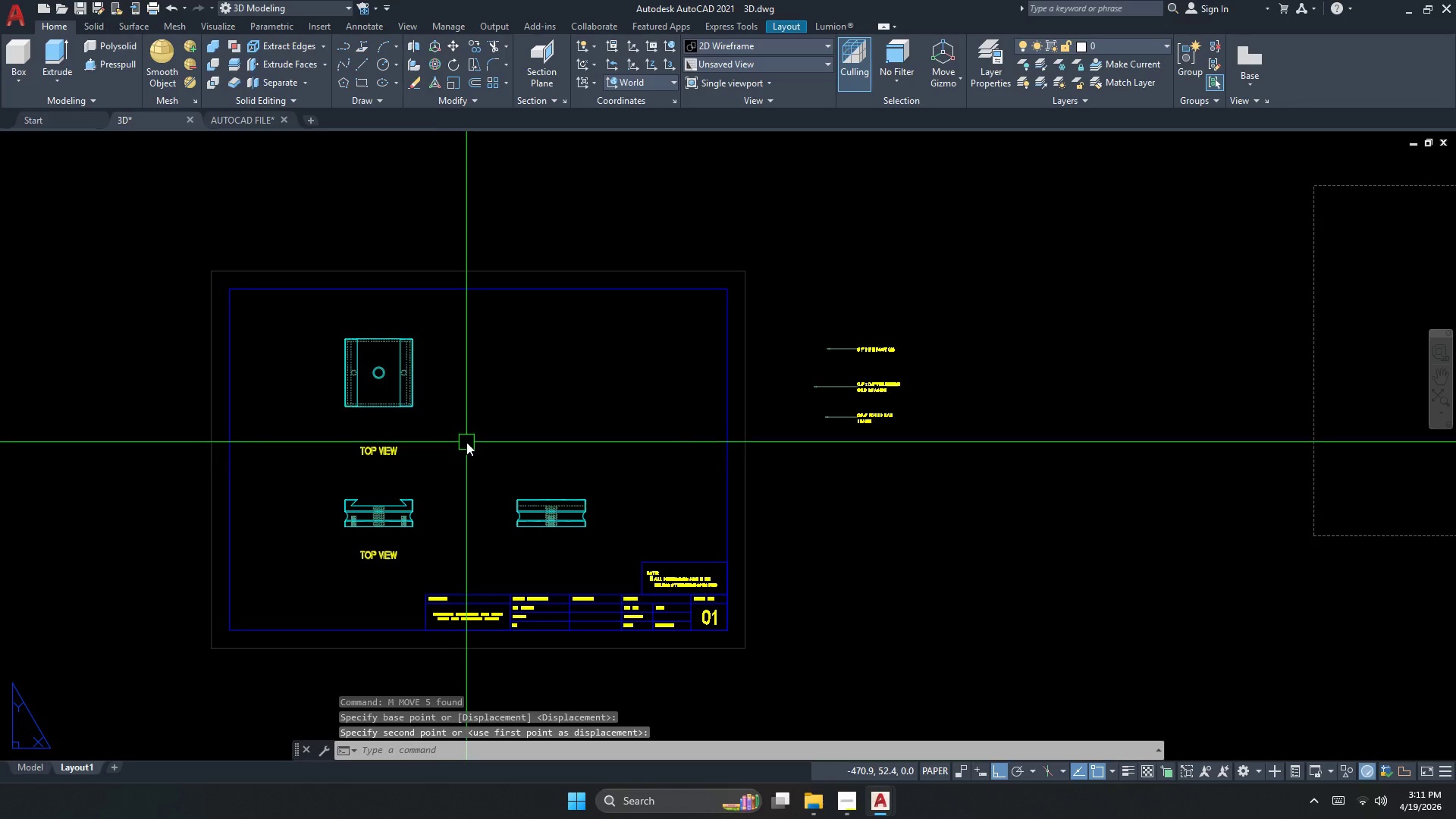 
key(Escape)
 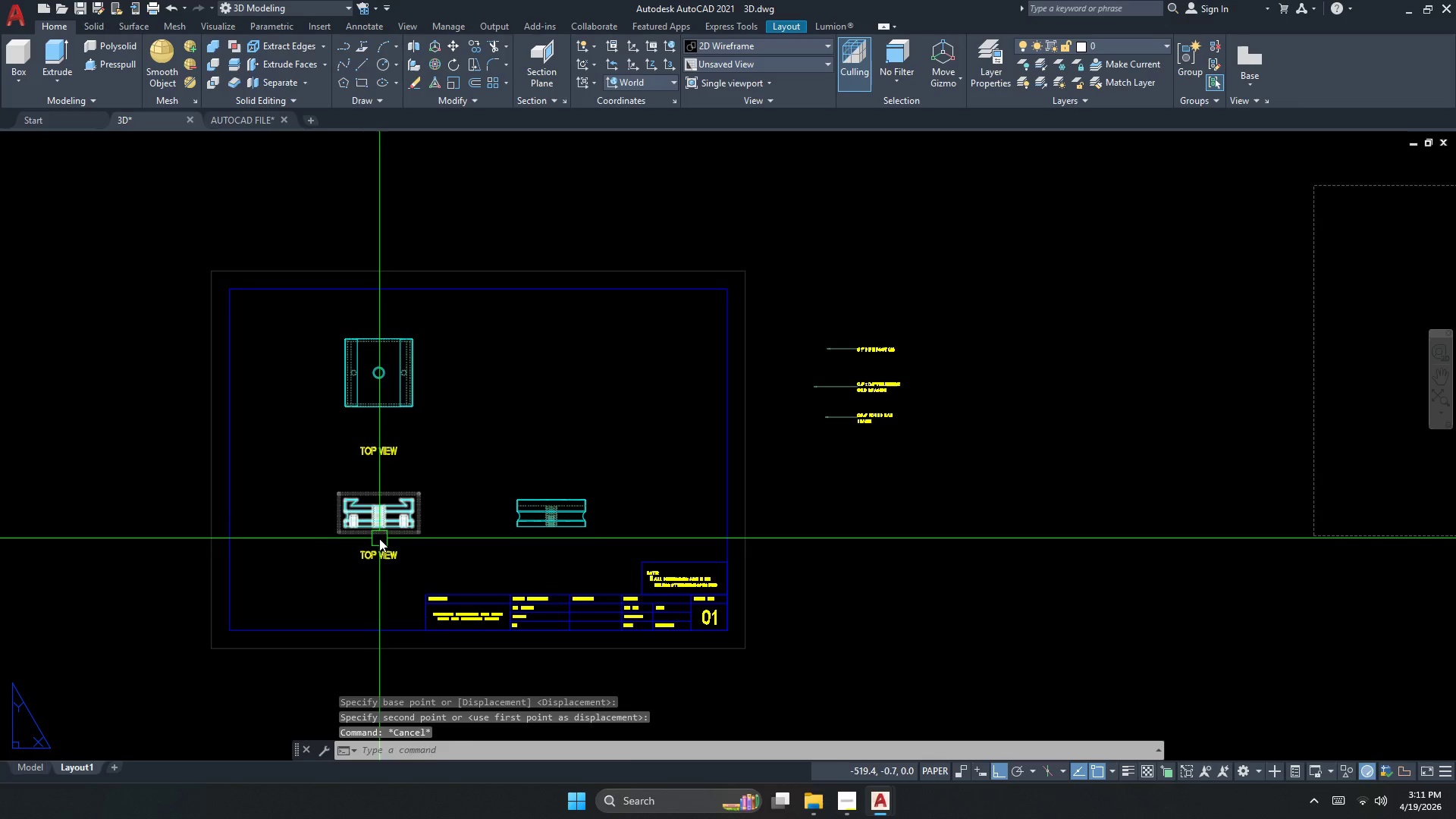 
left_click_drag(start_coordinate=[376, 544], to_coordinate=[374, 551])
 